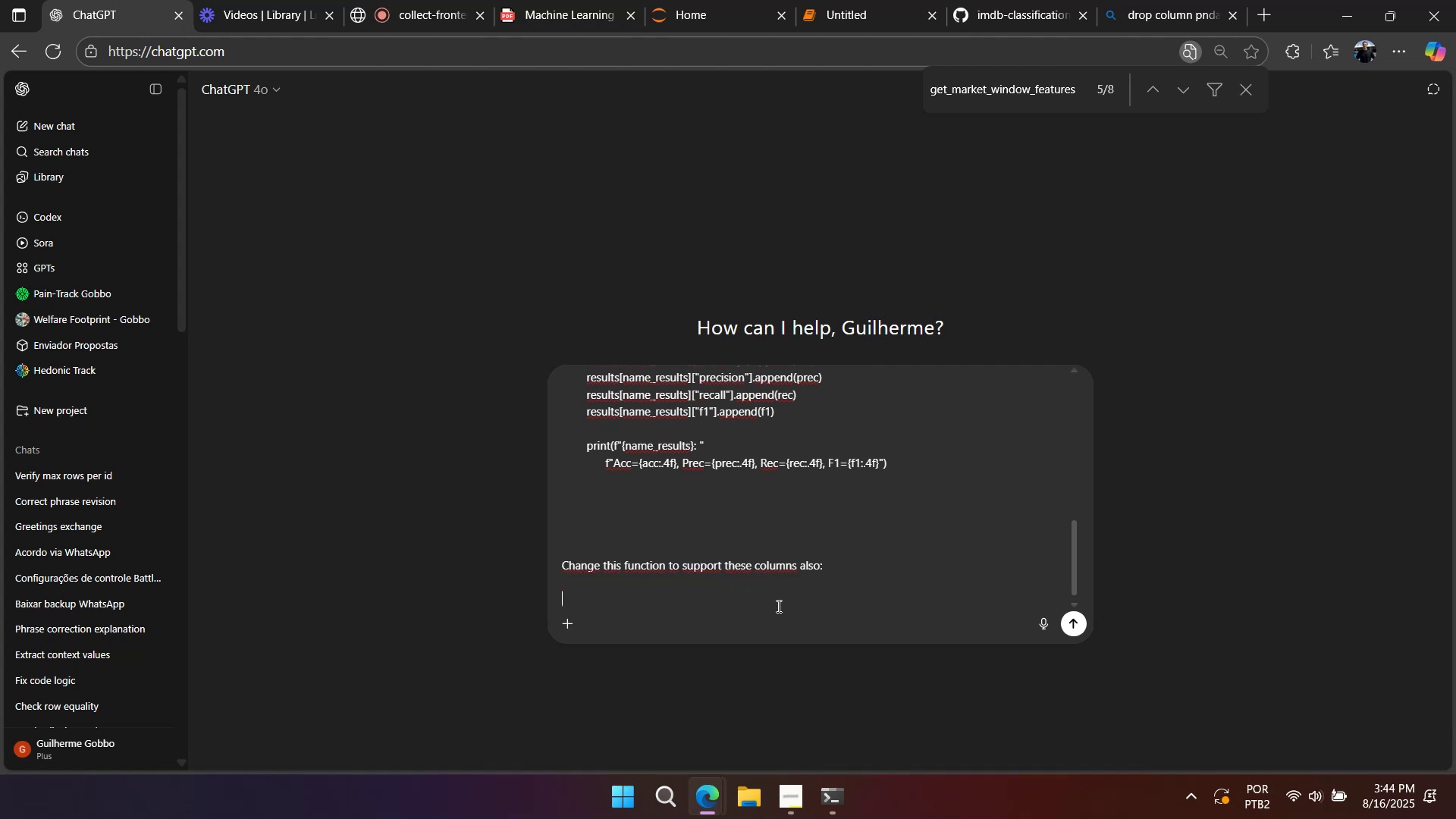 
key(Shift+Enter)
 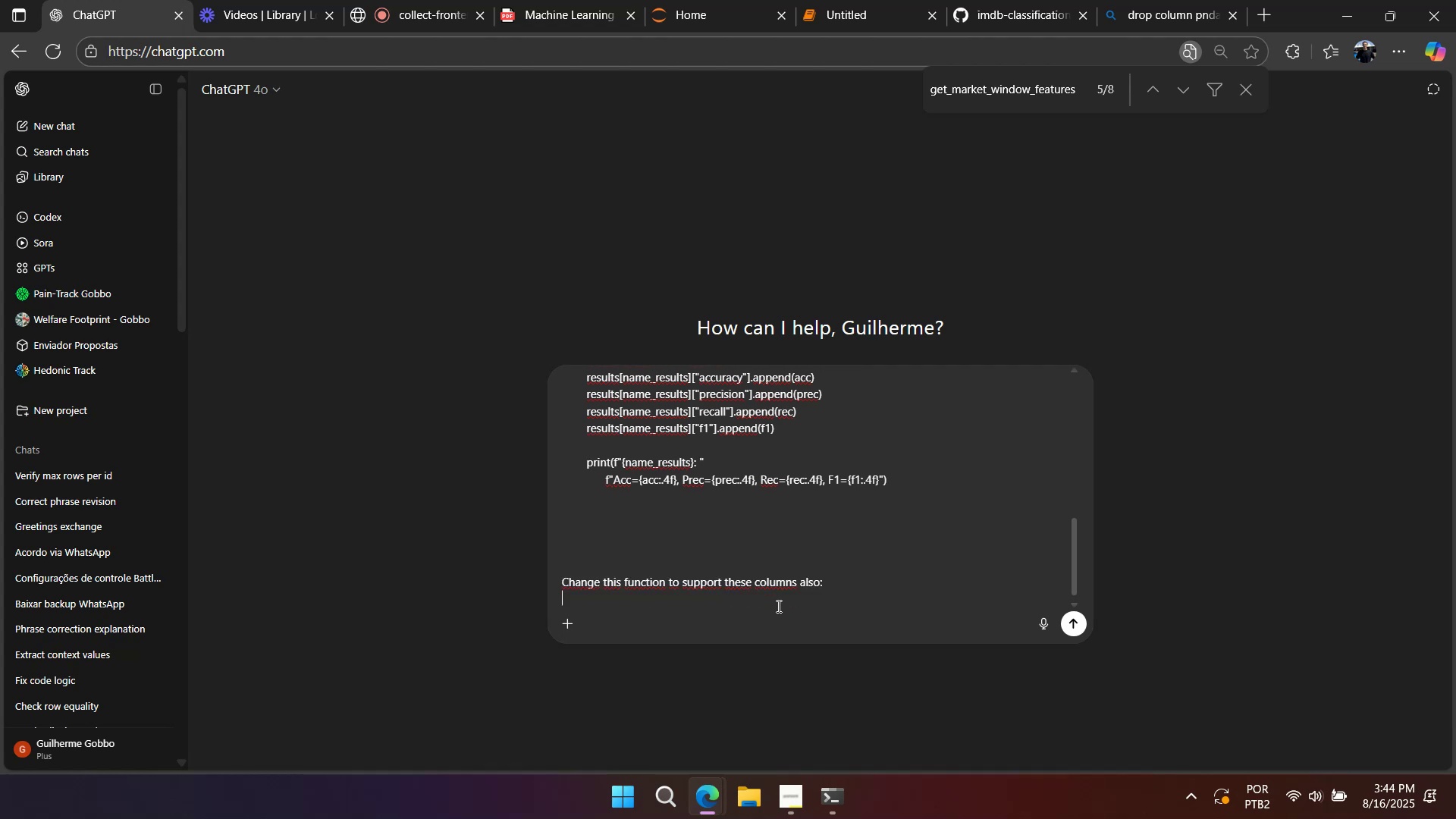 
key(Shift+Enter)
 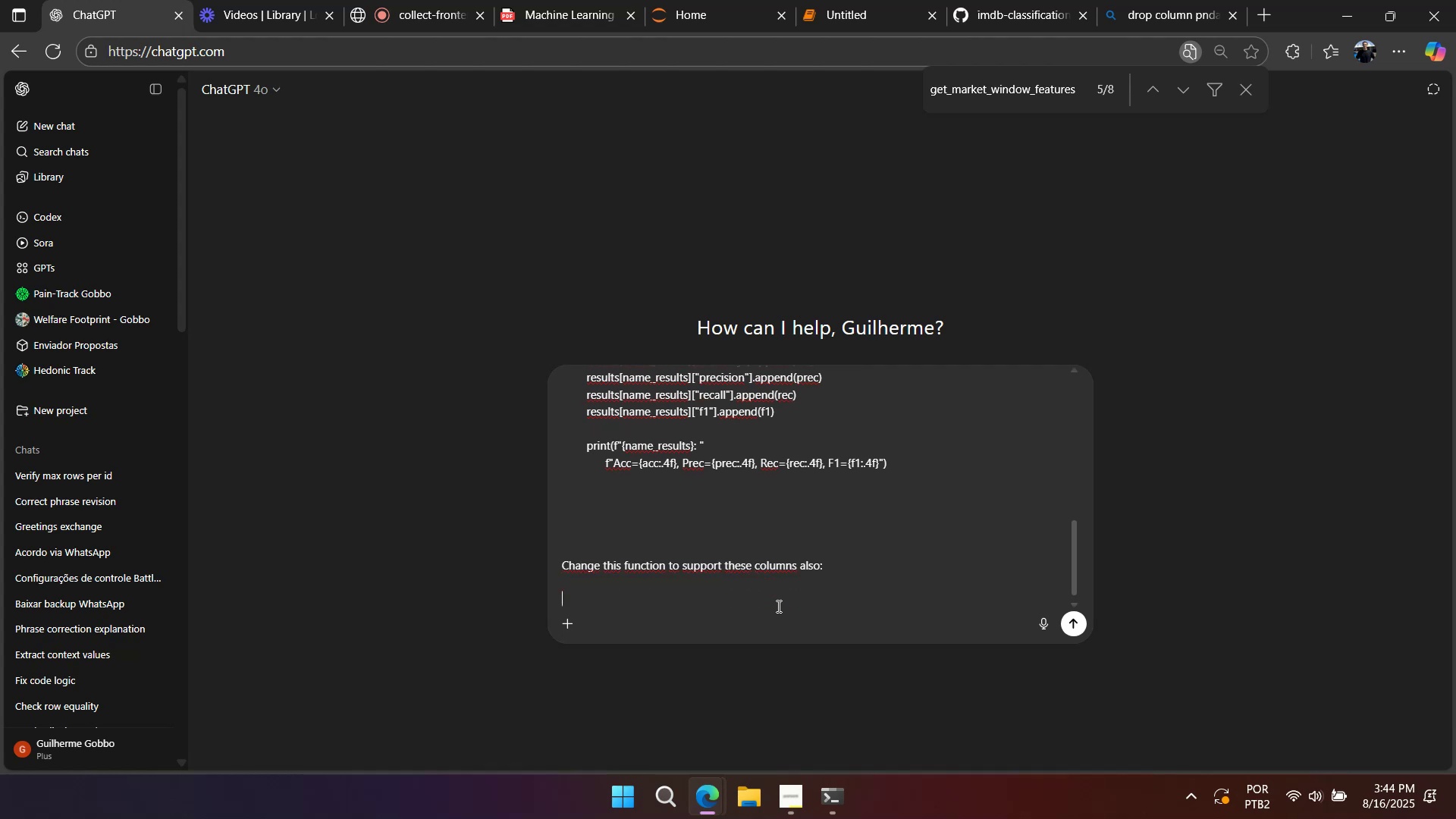 
key(Control+ControlLeft)
 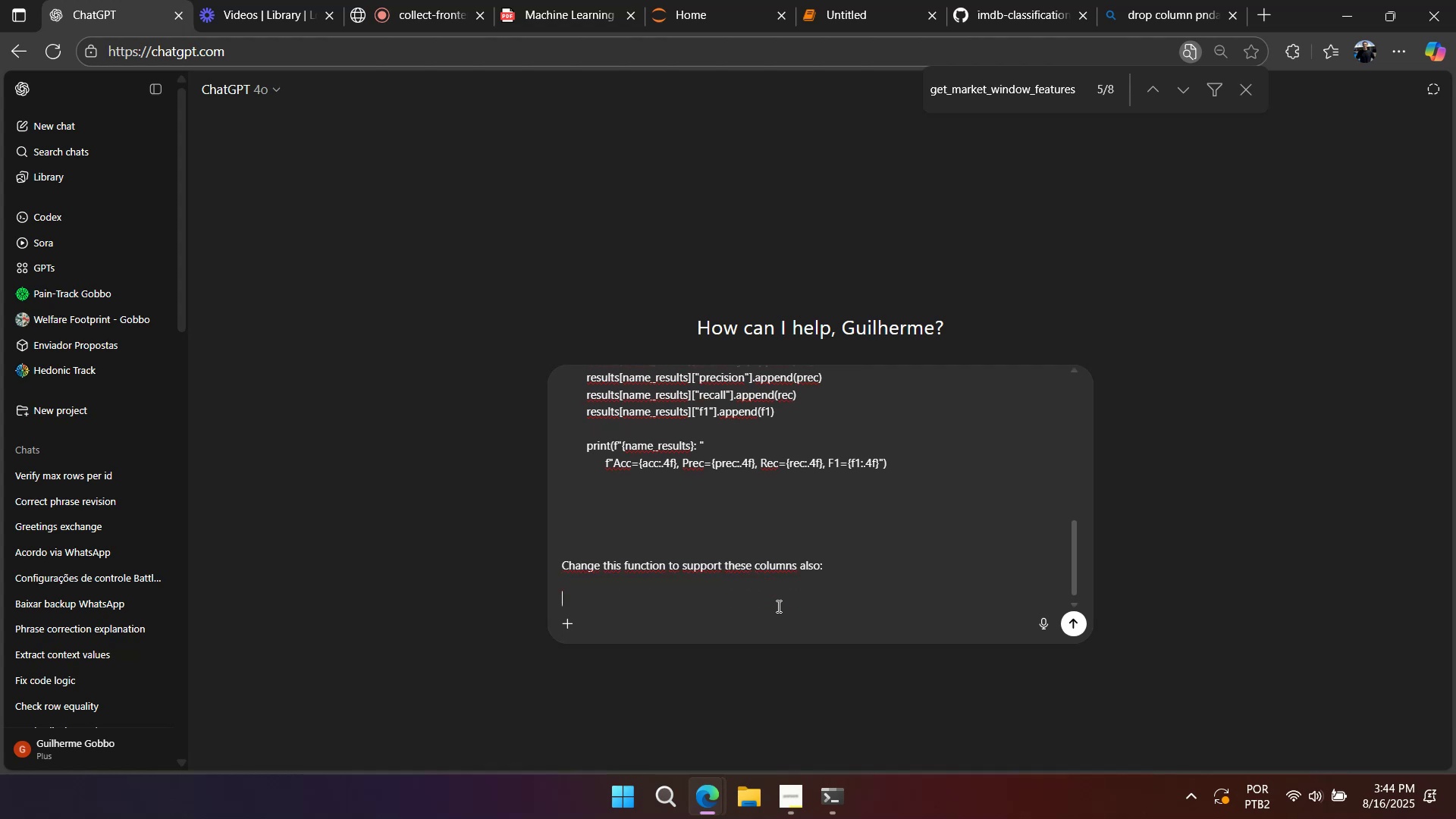 
key(Control+V)
 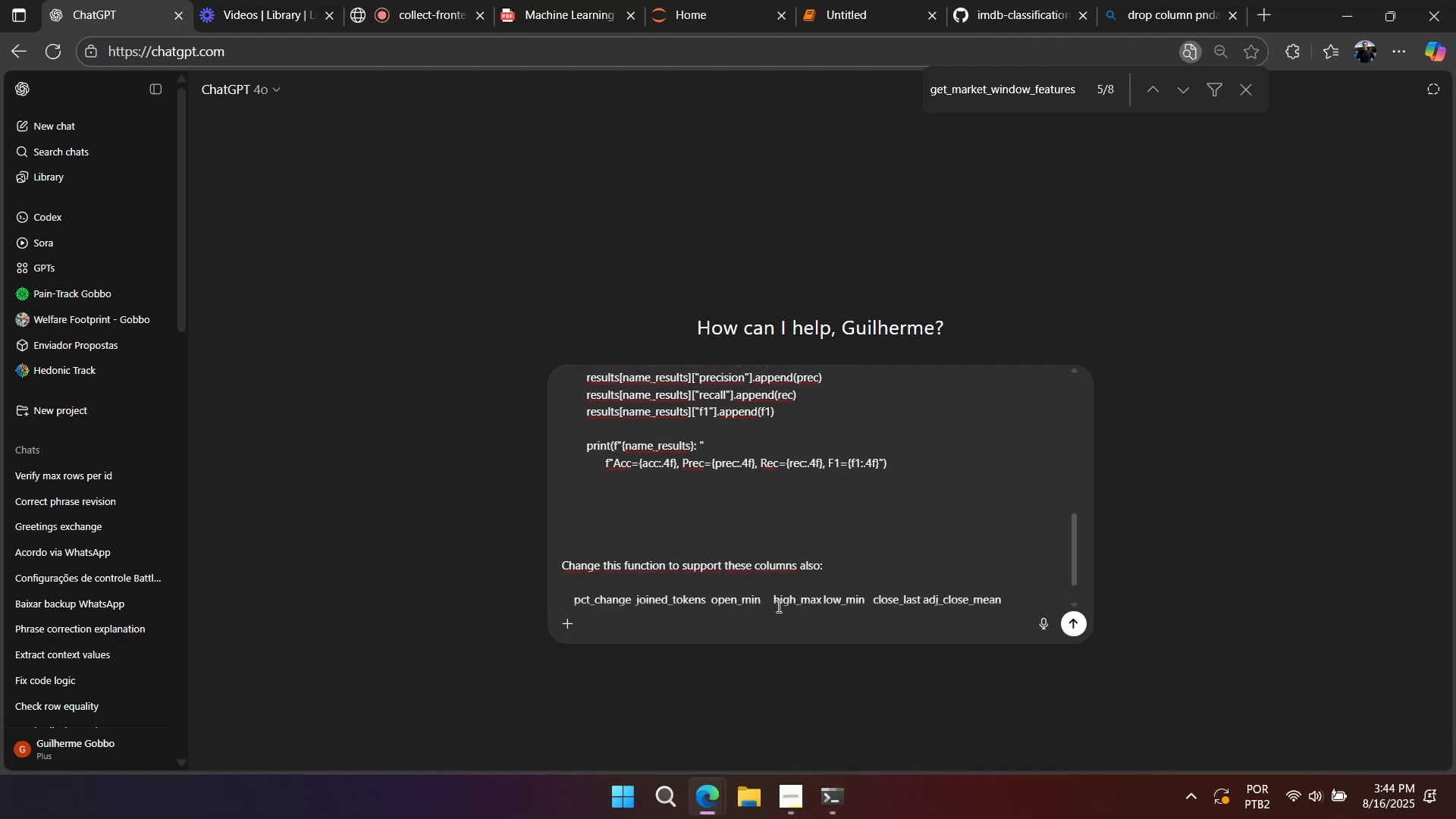 
key(Shift+Enter)
 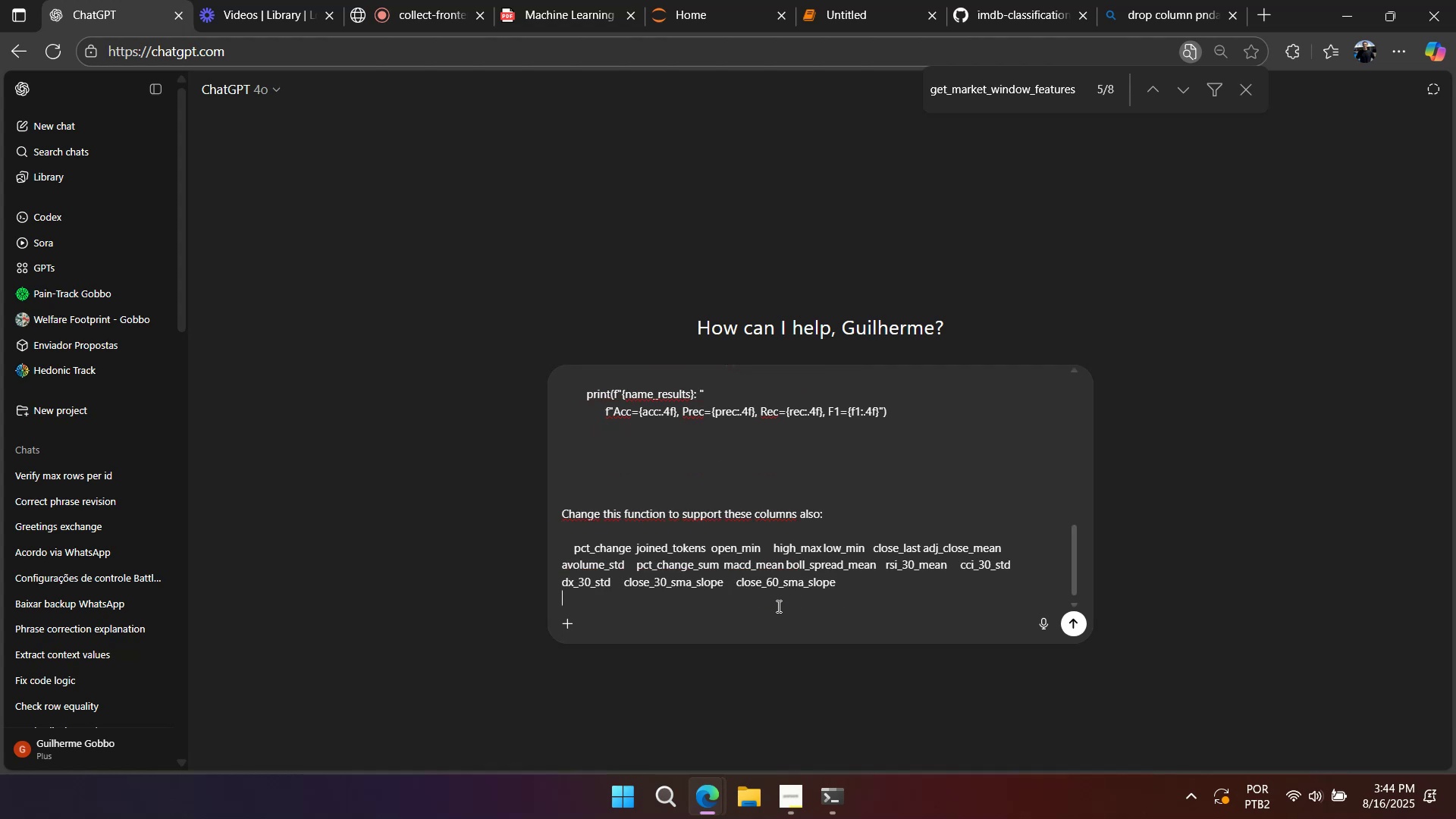 
key(Shift+Enter)
 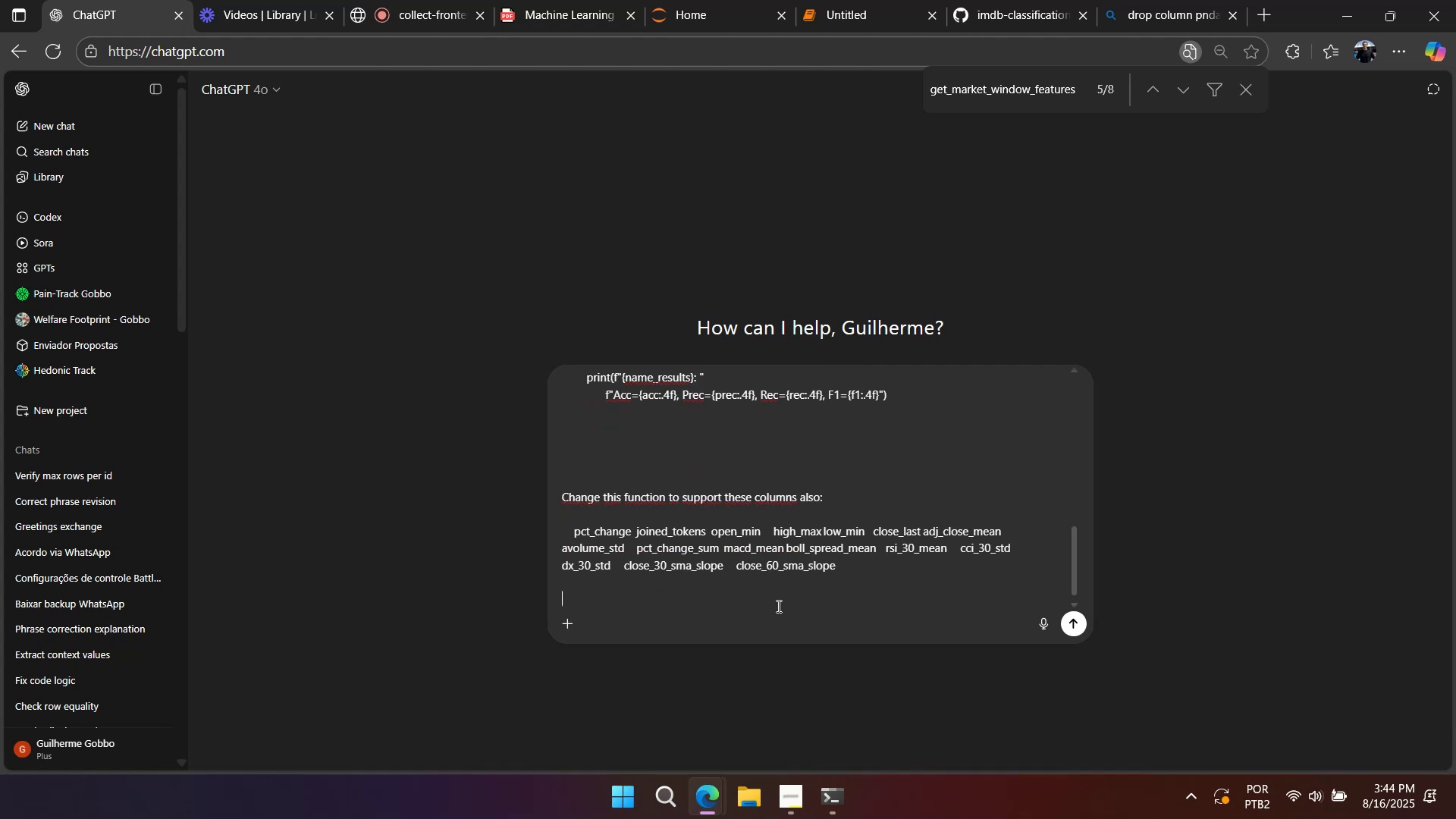 
key(Shift+Enter)
 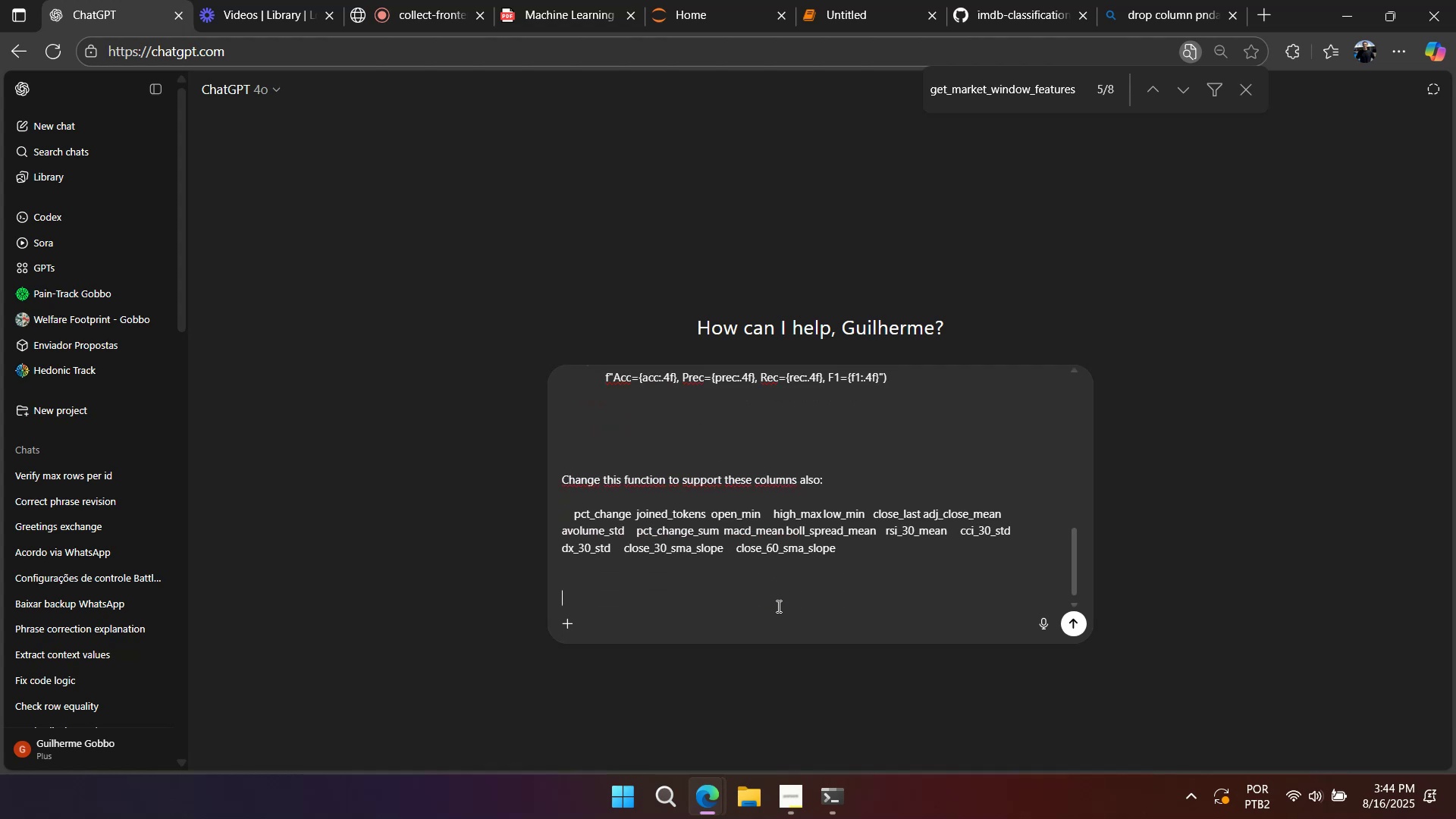 
key(Shift+Enter)
 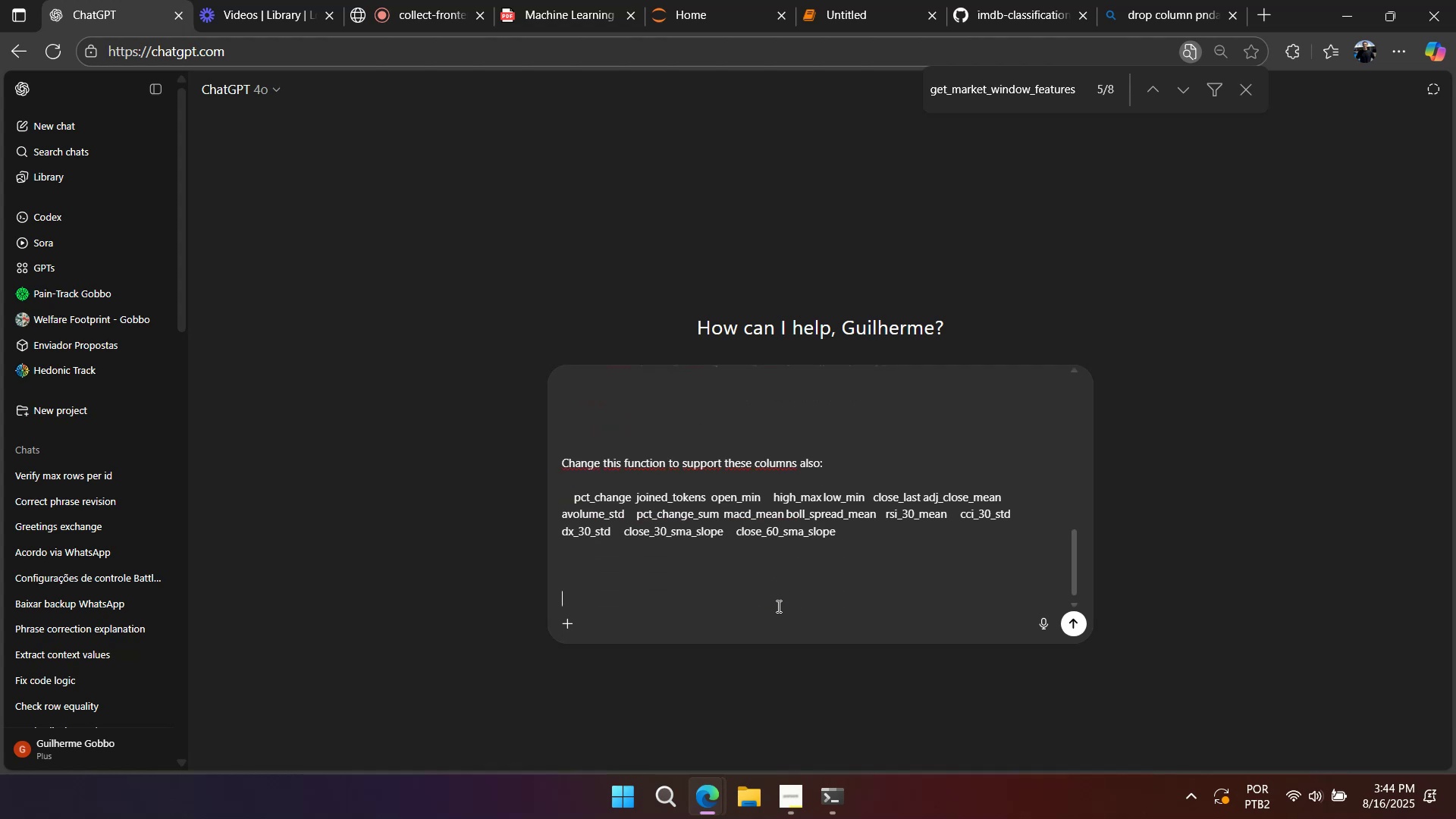 
type(since i)
key(Backspace)
type(in this function above it just support the )
key(Backspace)
key(Backspace)
key(Backspace)
key(Backspace)
key(Backspace)
type(s the joined_tokens... thatn)
key(Backspace)
type( is a text)
 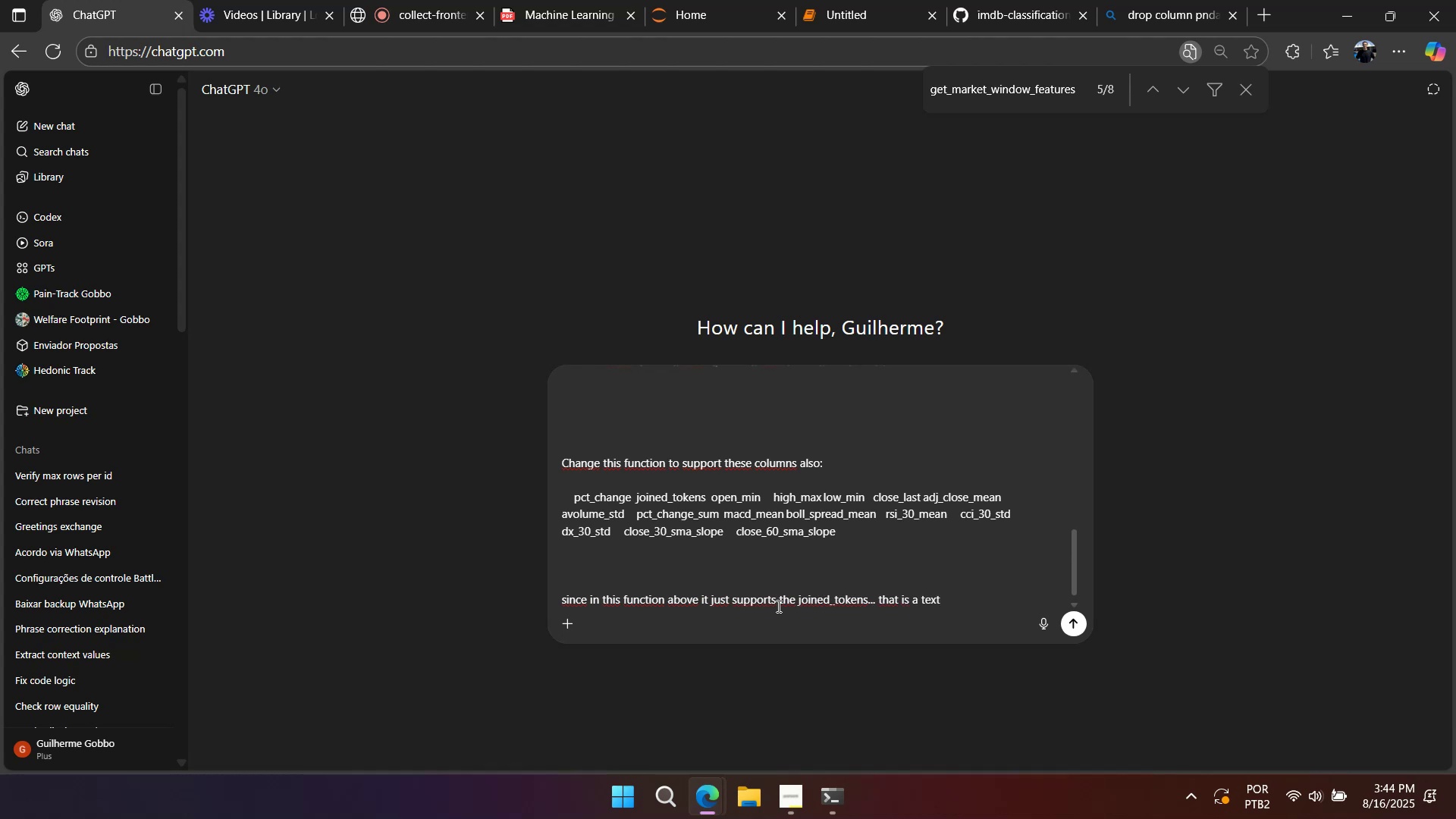 
key(Enter)
 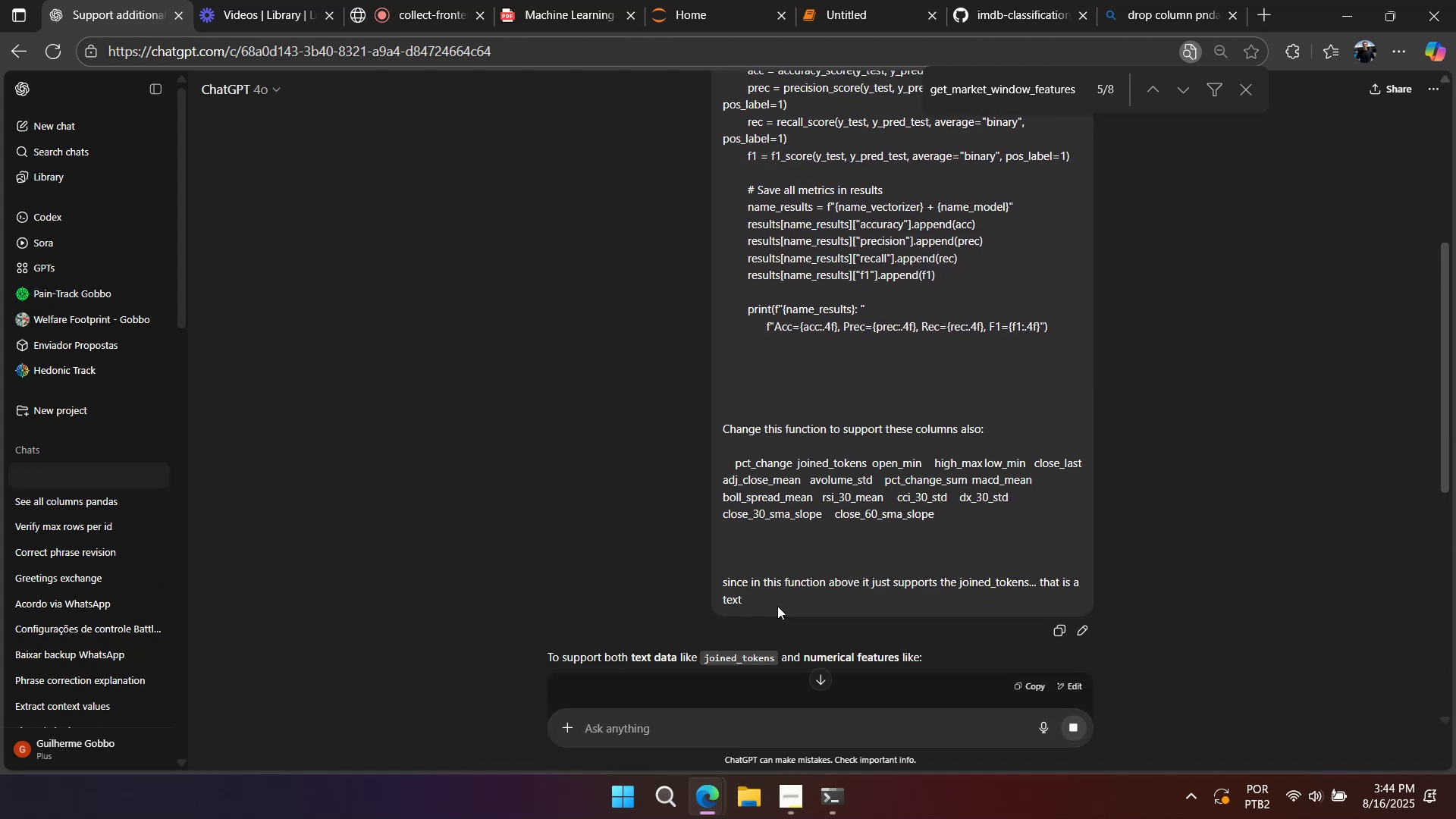 
wait(11.44)
 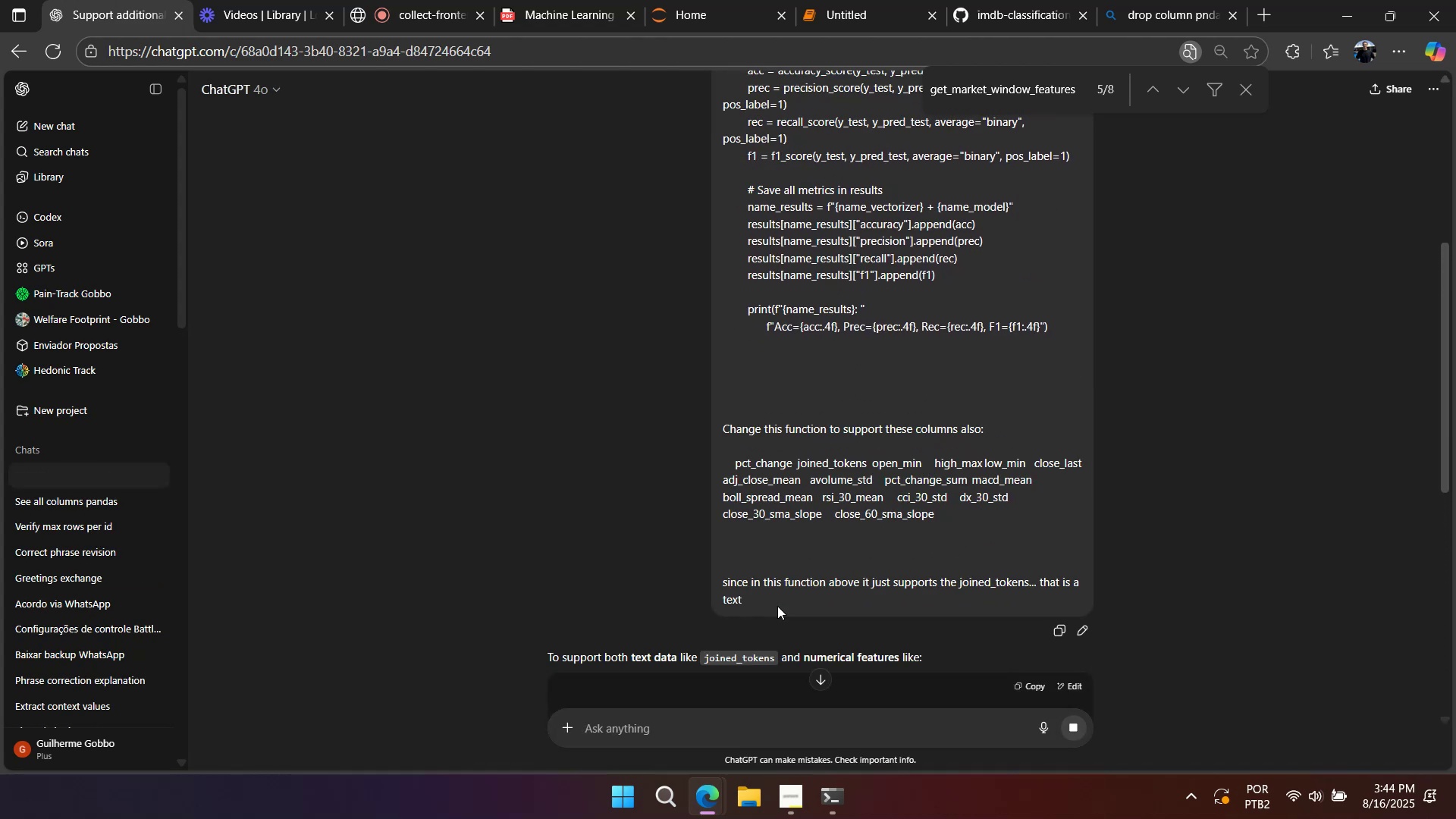 
scroll: coordinate [737, 520], scroll_direction: down, amount: 7.0
 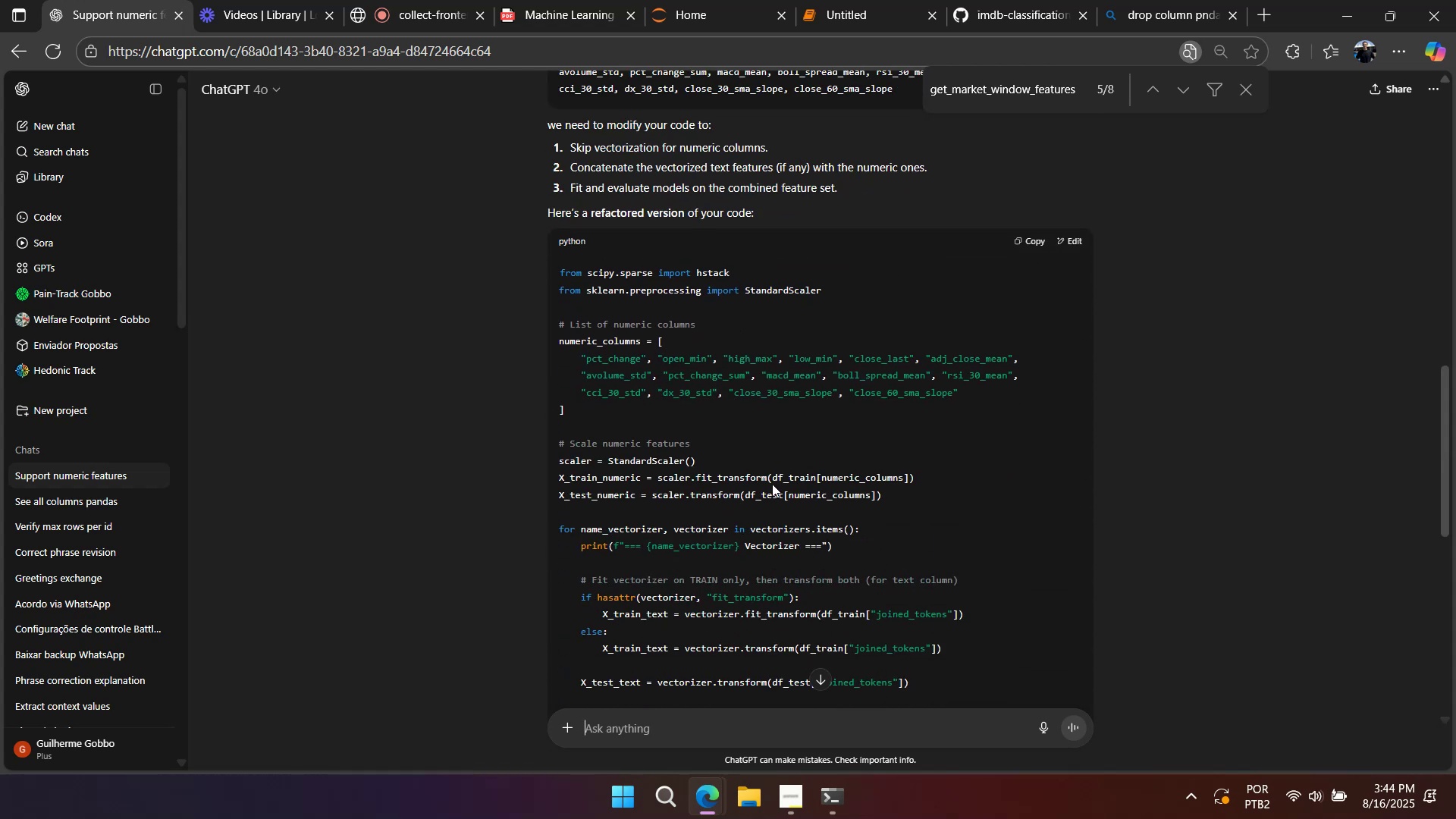 
scroll: coordinate [777, 482], scroll_direction: up, amount: 3.0
 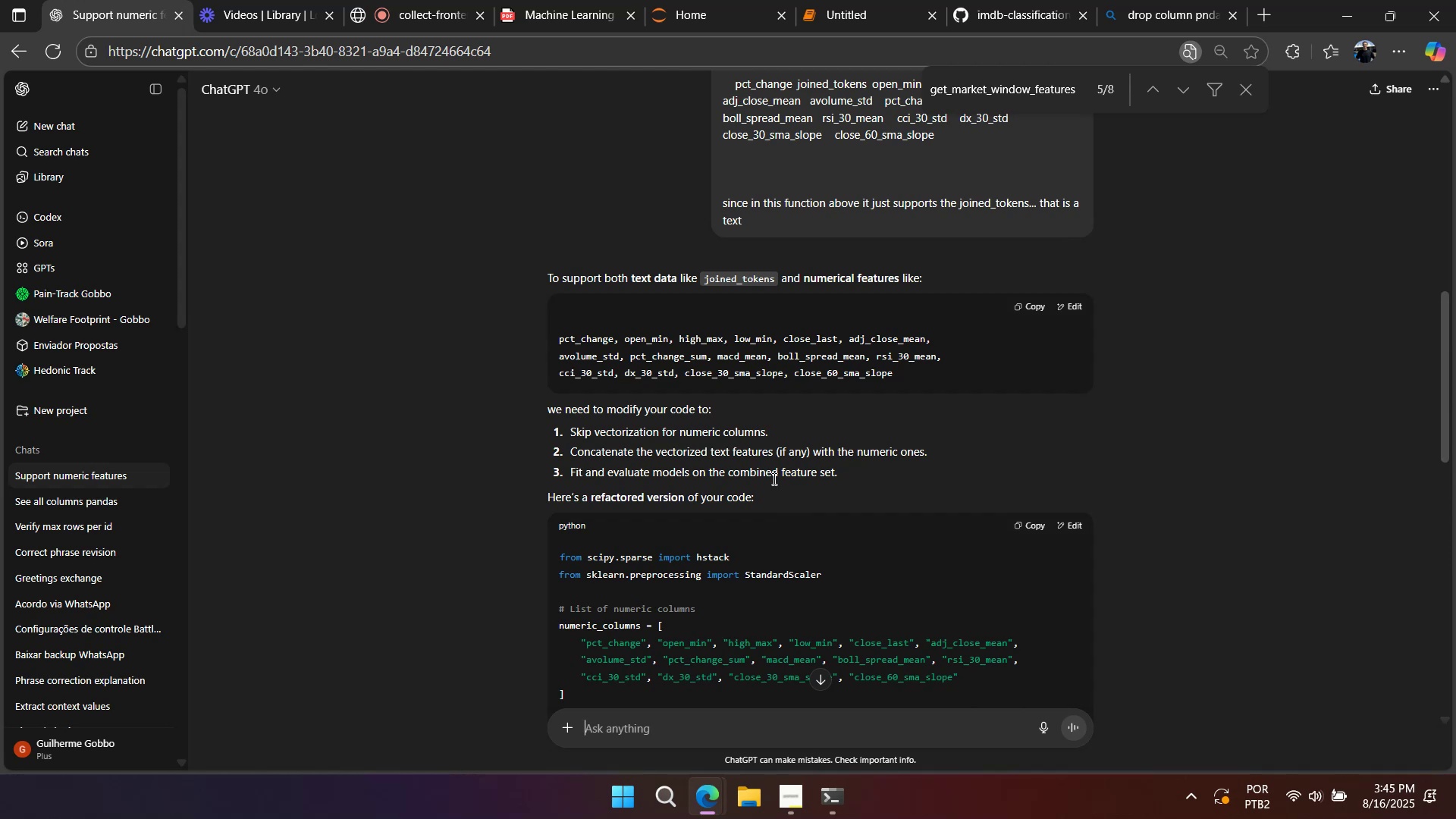 
wait(7.12)
 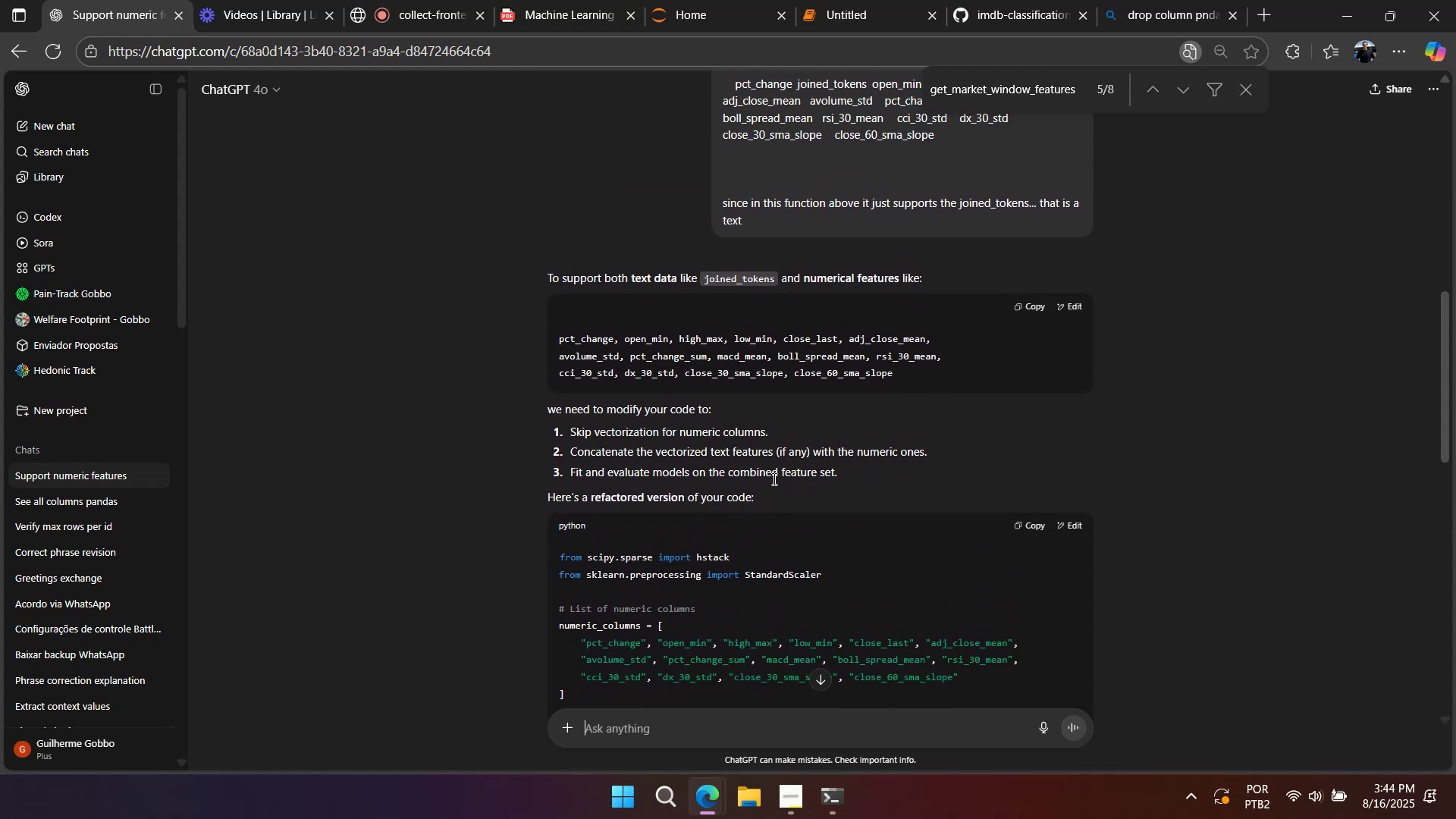 
scroll: coordinate [870, 468], scroll_direction: down, amount: 2.0
 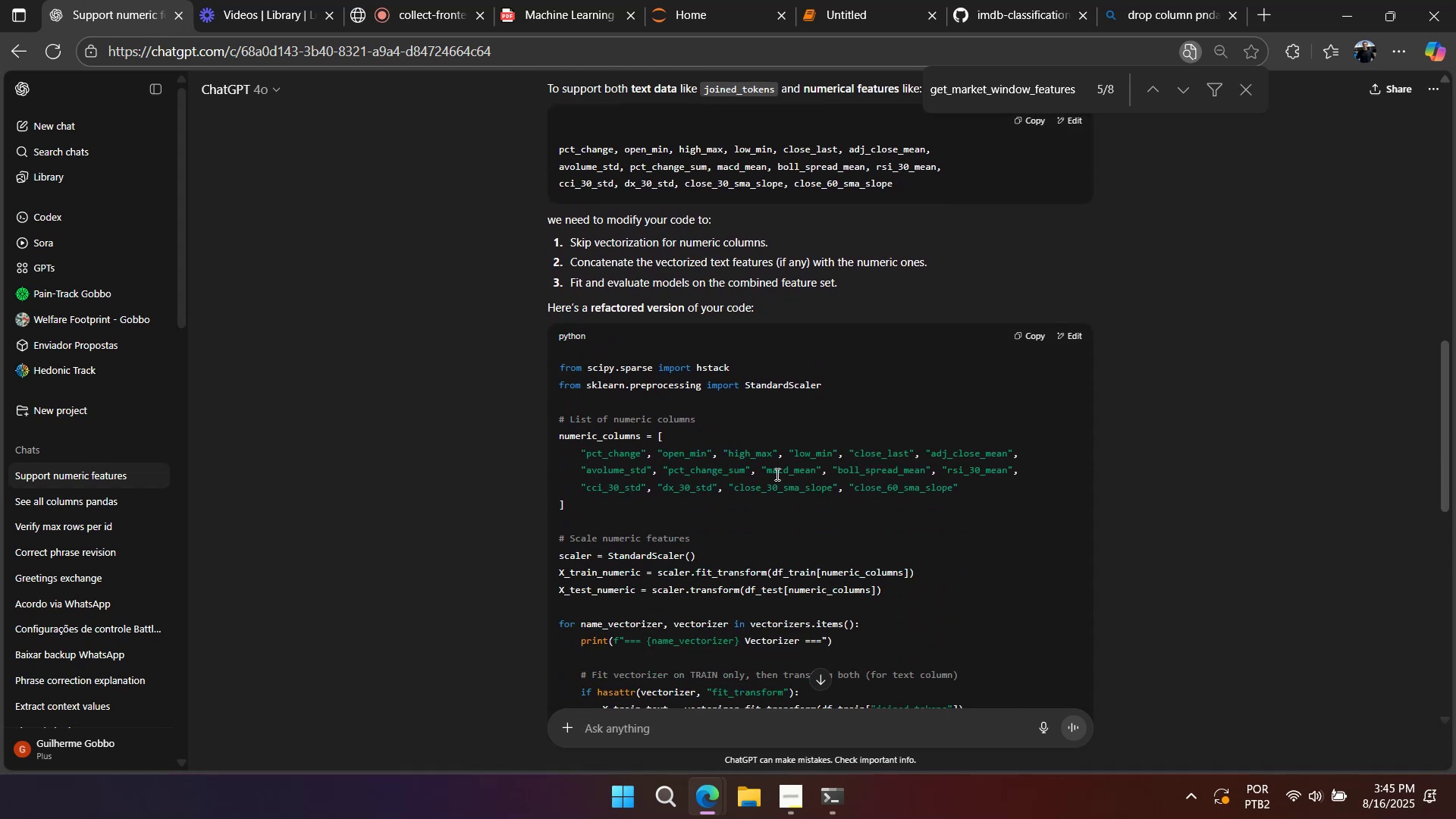 
left_click_drag(start_coordinate=[572, 513], to_coordinate=[550, 442])
 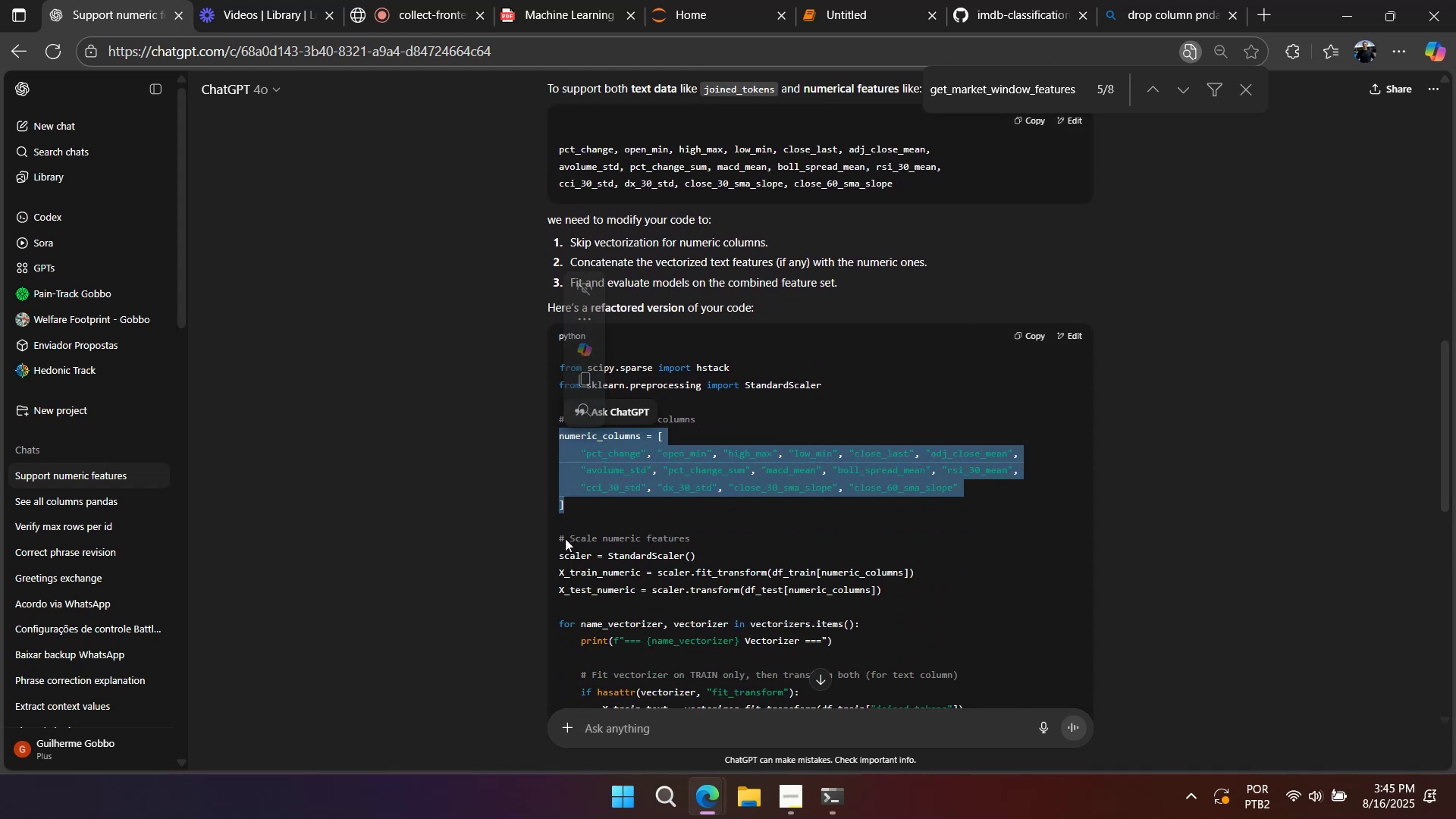 
scroll: coordinate [751, 557], scroll_direction: down, amount: 4.0
 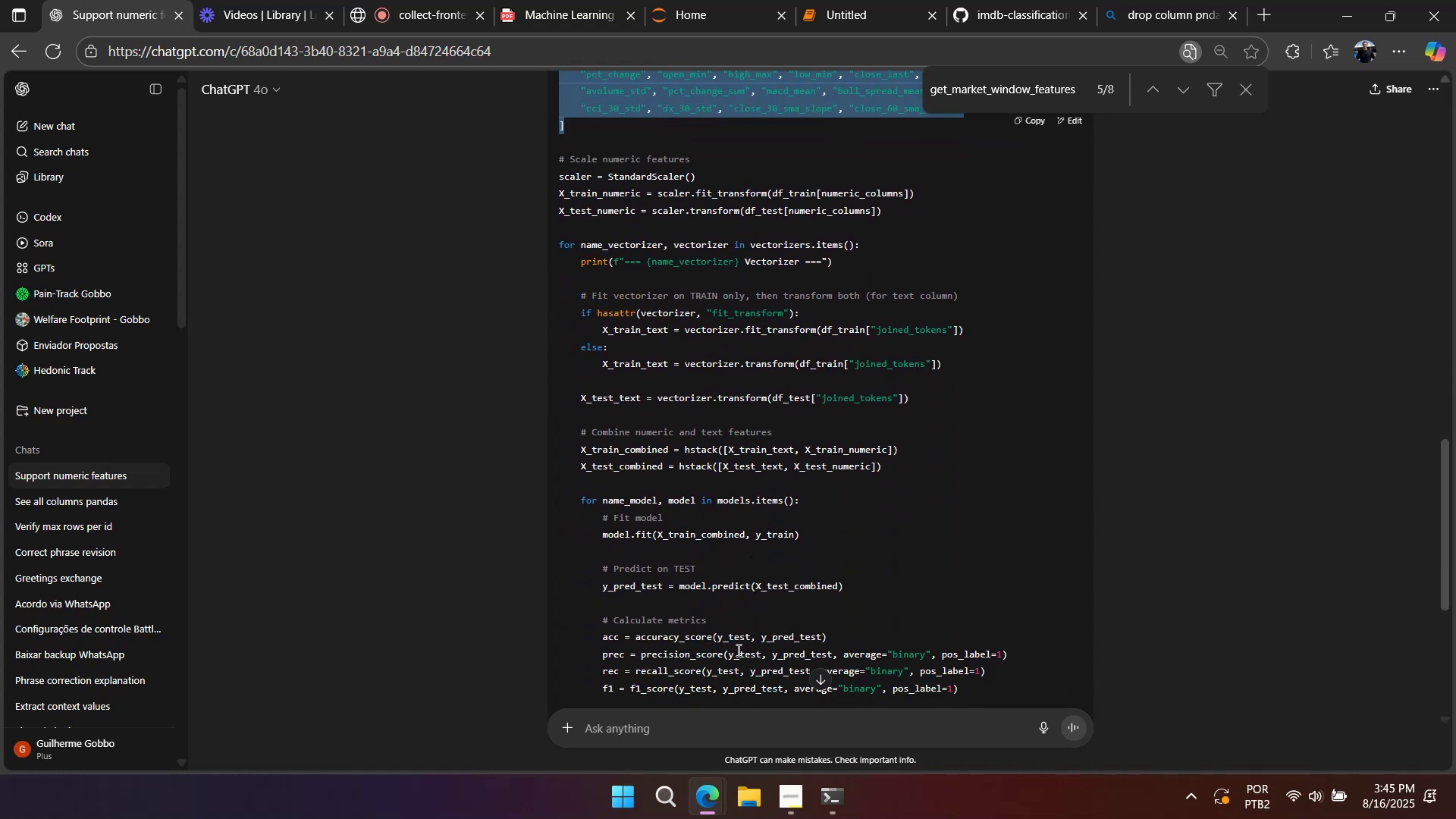 
wait(7.73)
 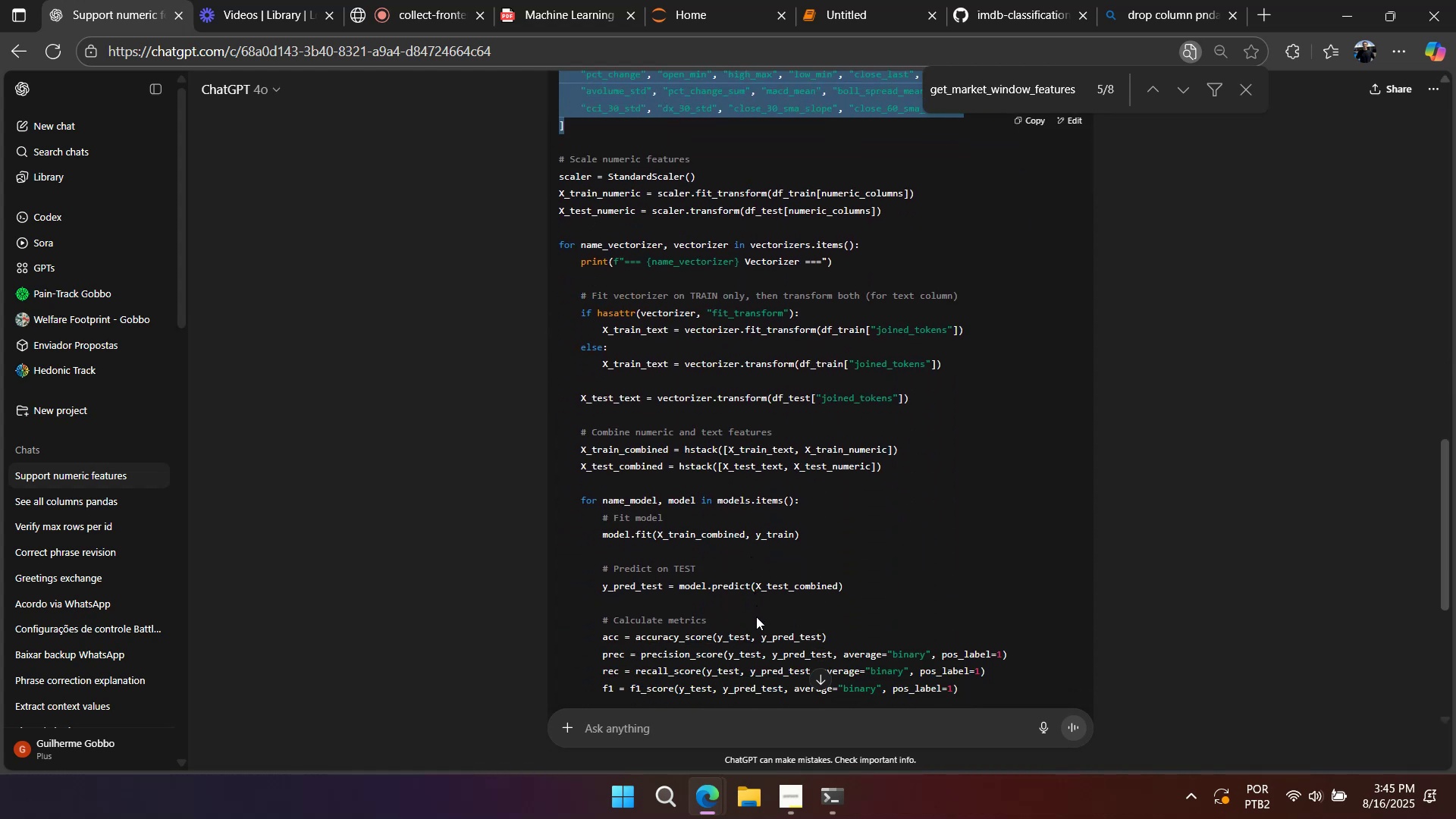 
scroll: coordinate [897, 324], scroll_direction: up, amount: 2.0
 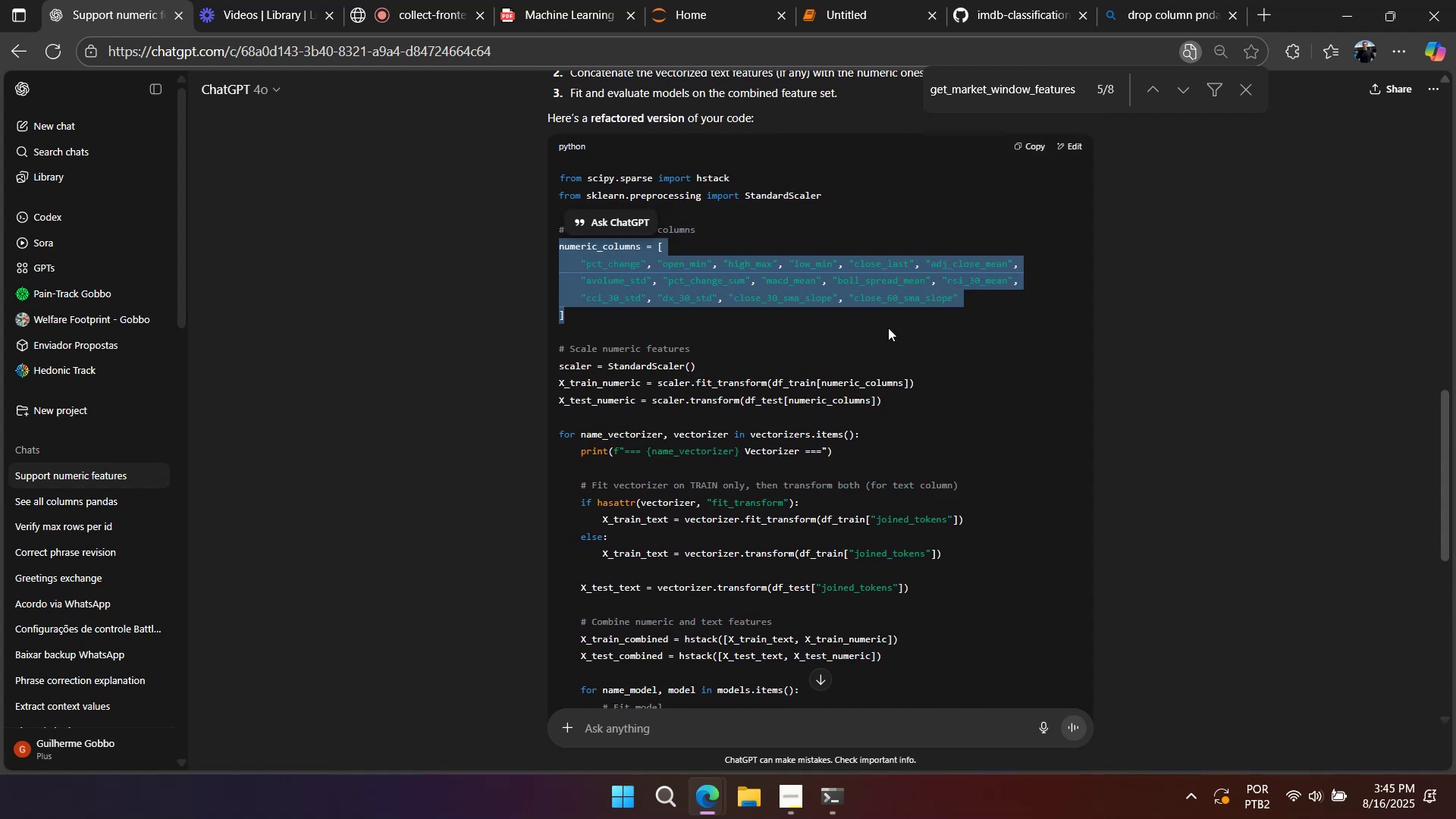 
key(Control+C)
 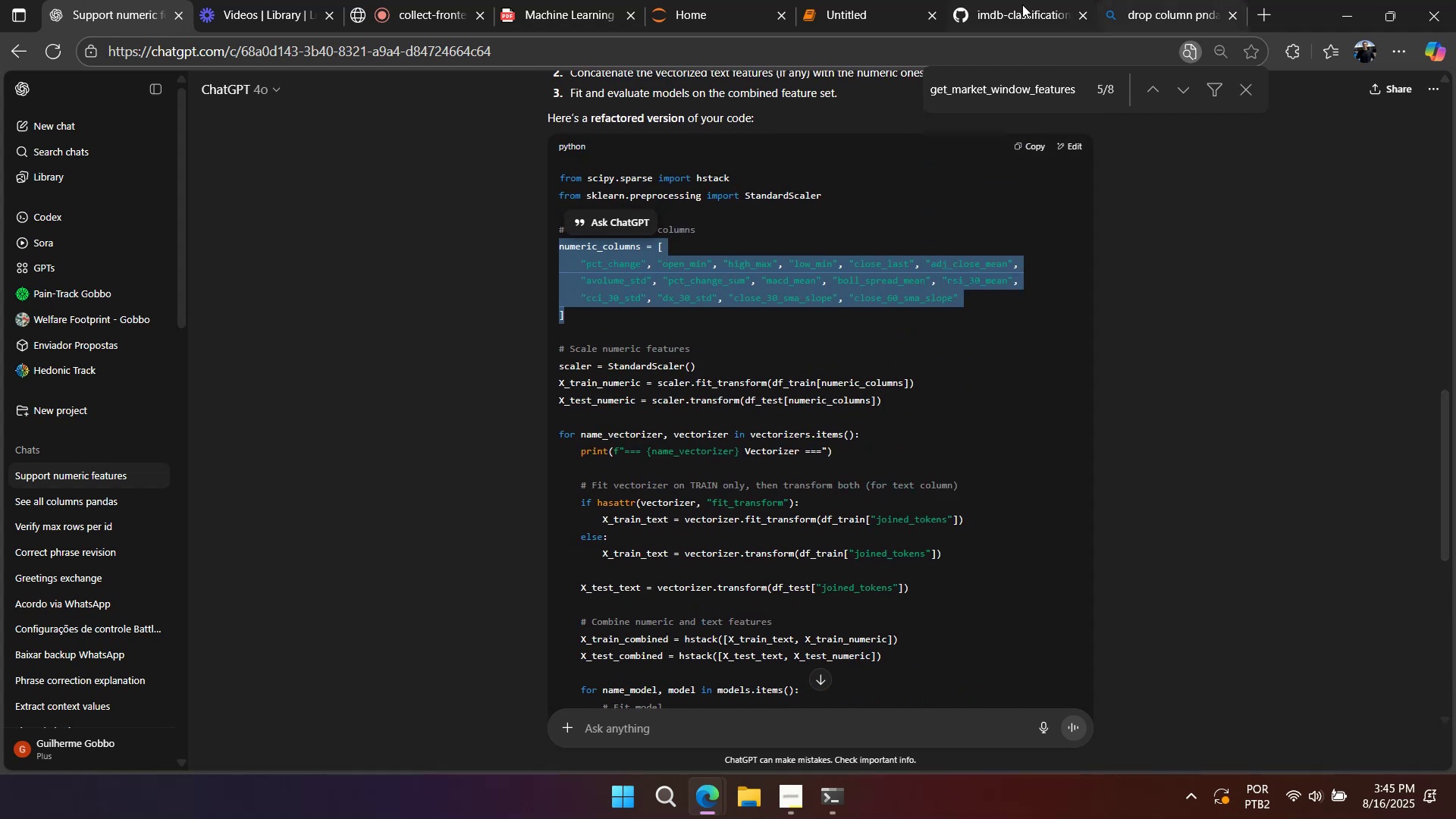 
left_click([1017, 4])
 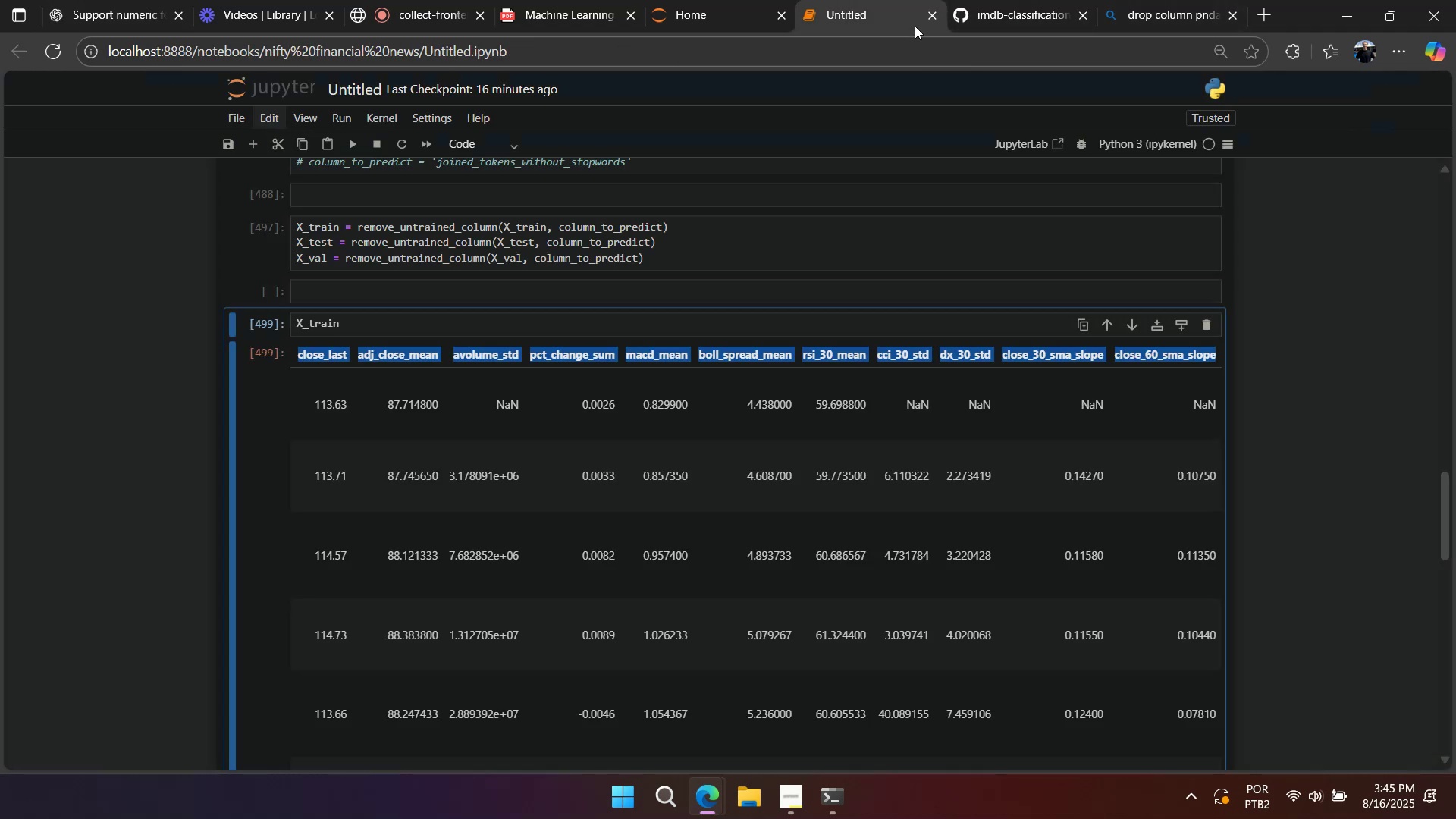 
scroll: coordinate [798, 431], scroll_direction: up, amount: 9.0
 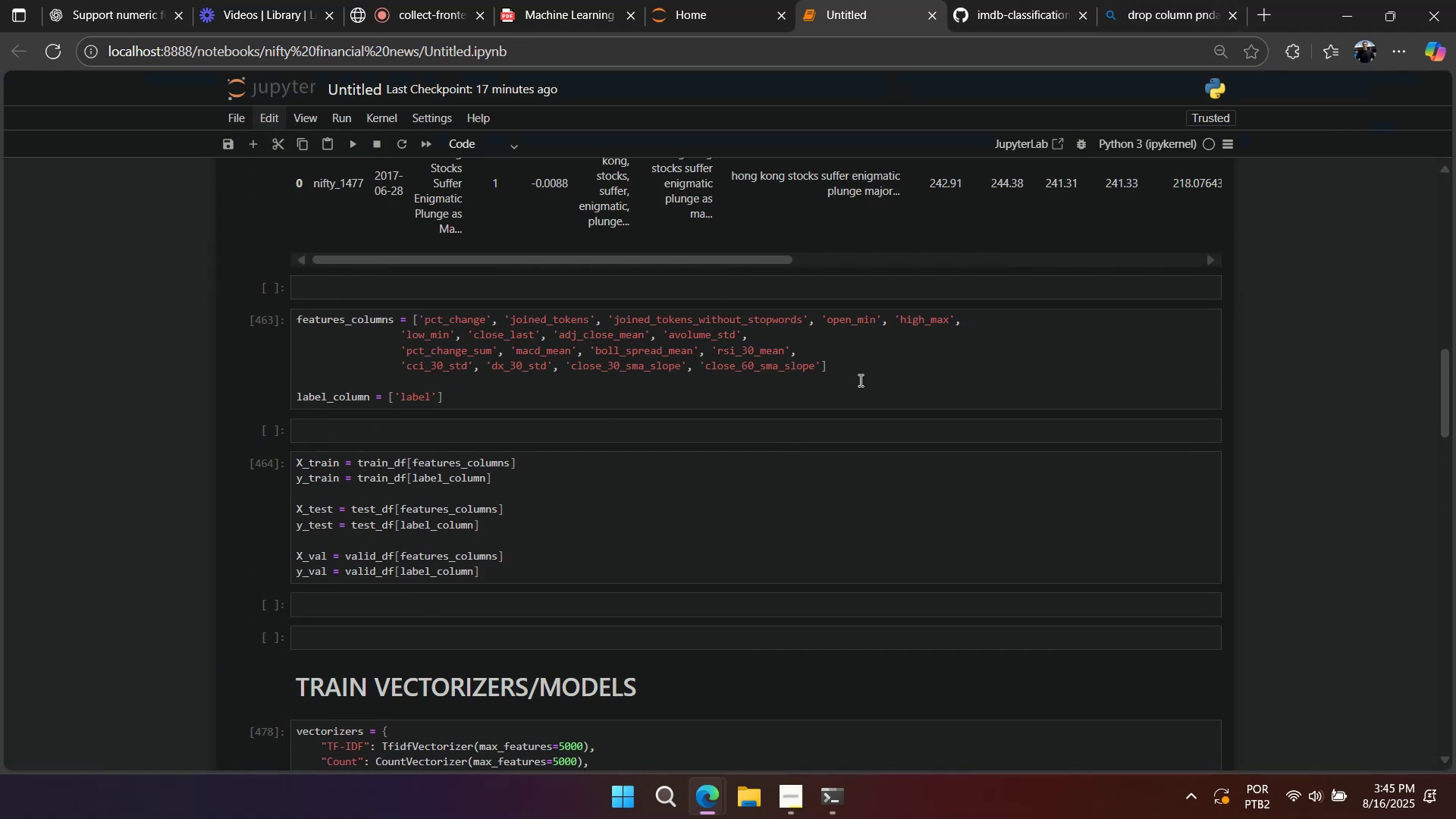 
scroll: coordinate [844, 396], scroll_direction: down, amount: 6.0
 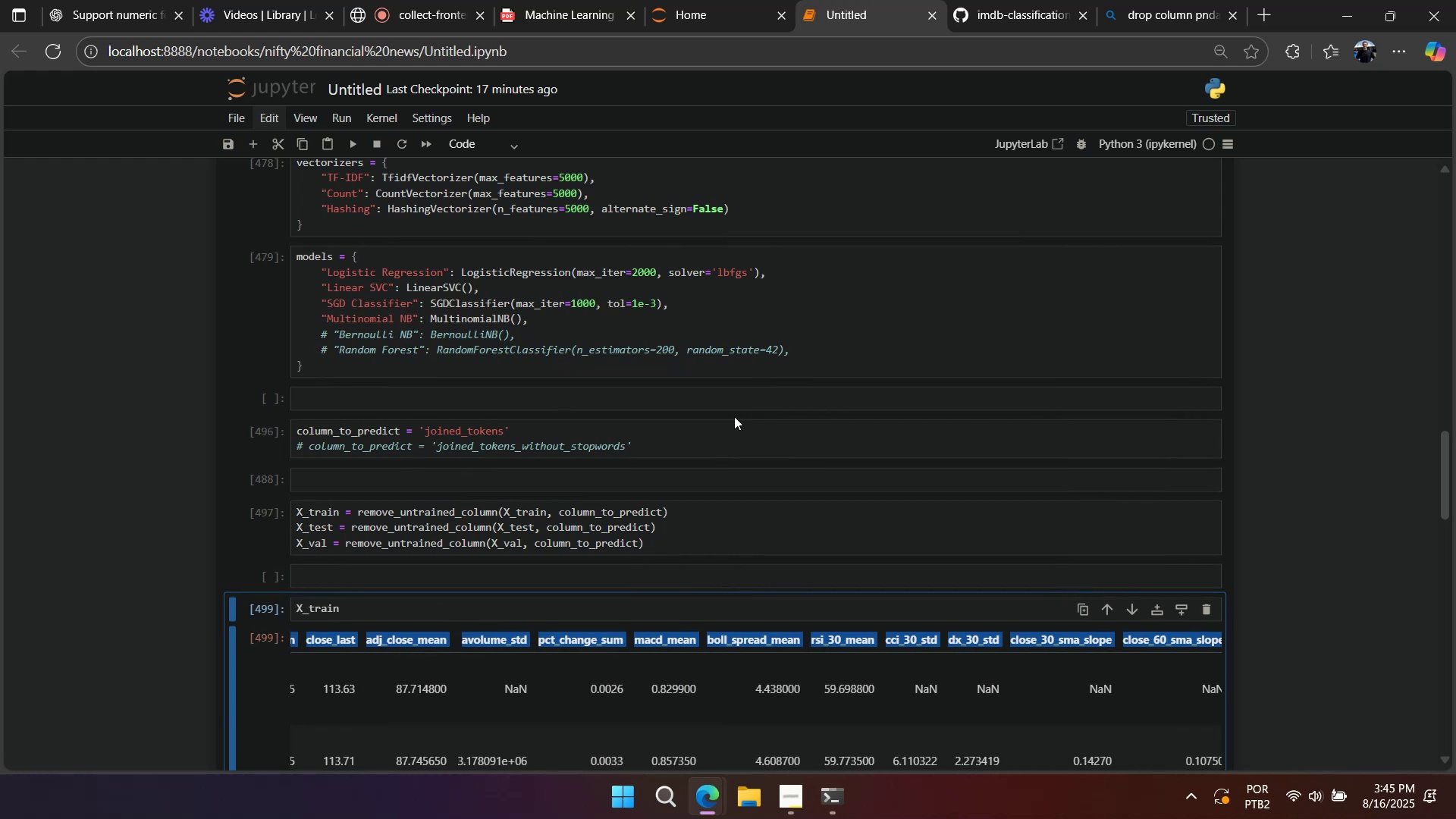 
left_click([274, 445])
 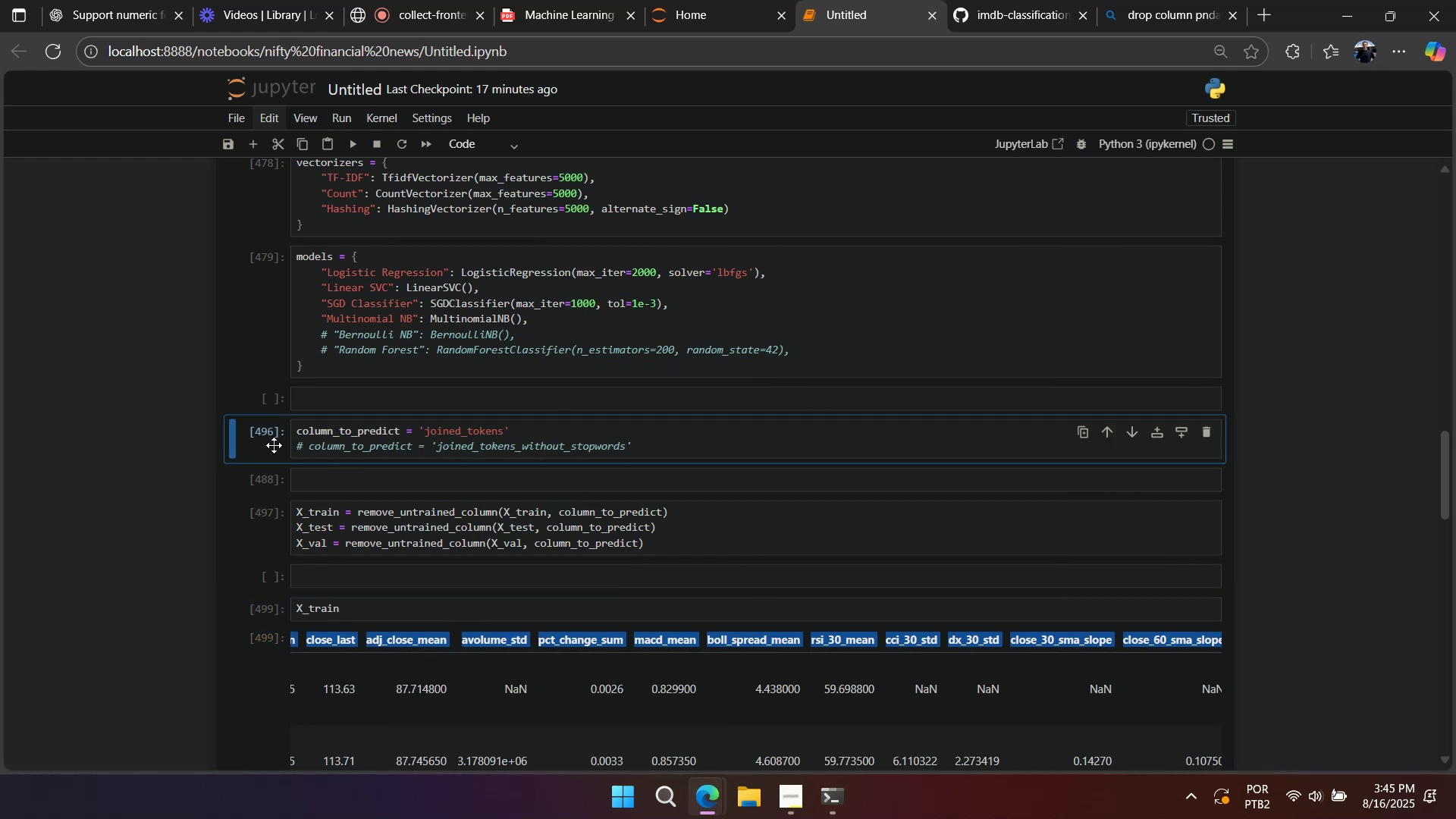 
key(A)
 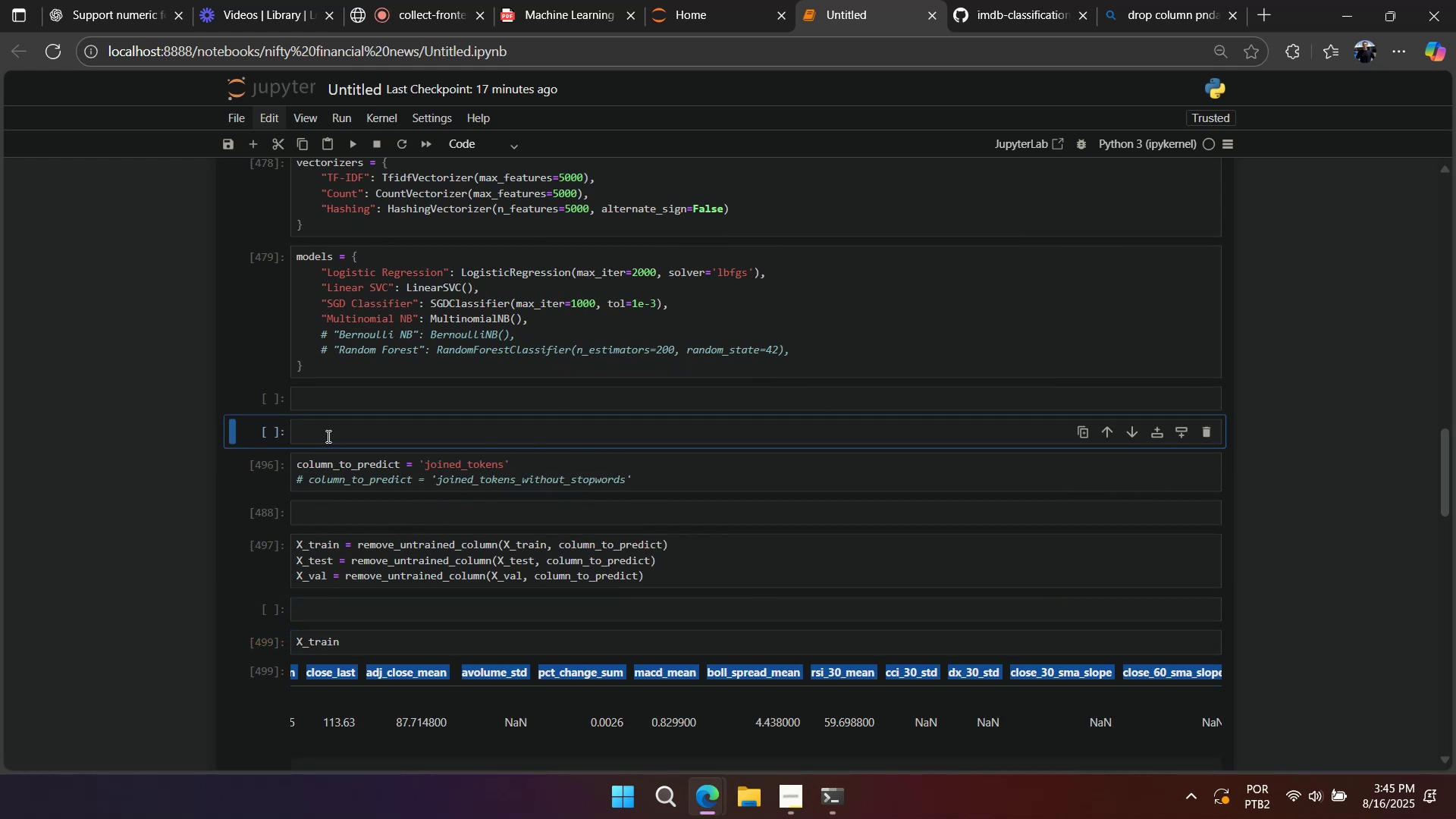 
left_click([333, 432])
 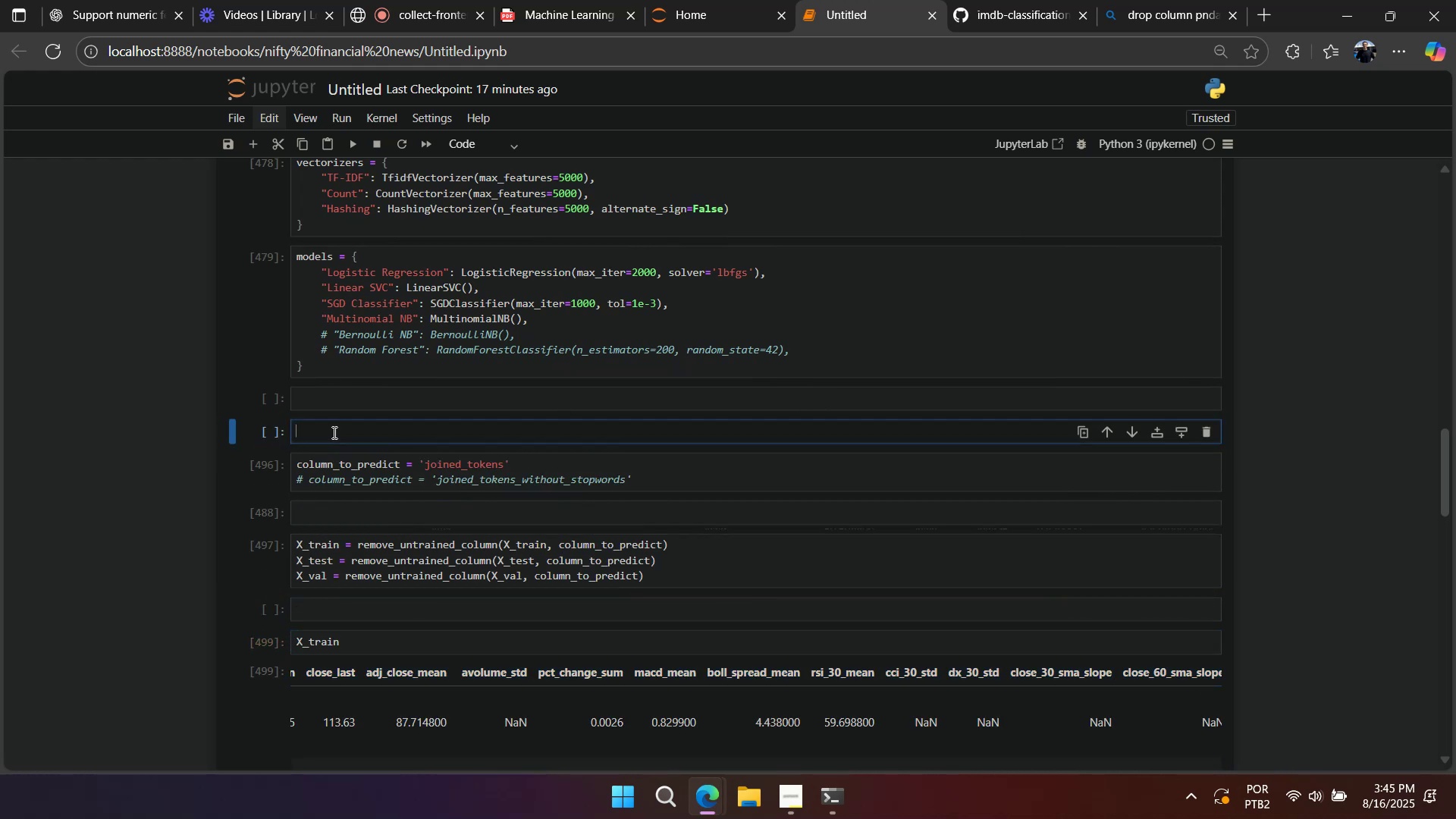 
key(Control+V)
 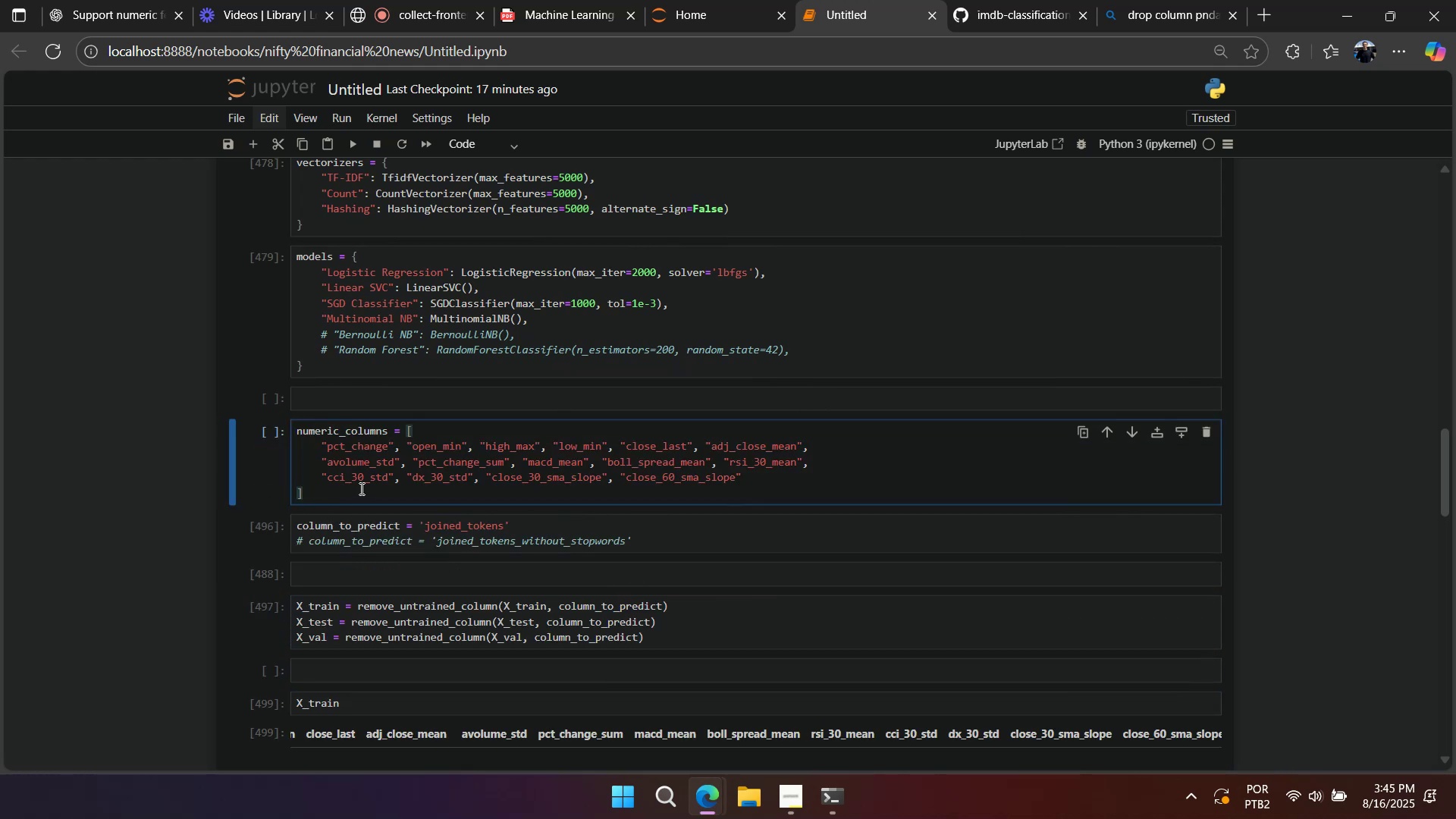 
key(Control+A)
 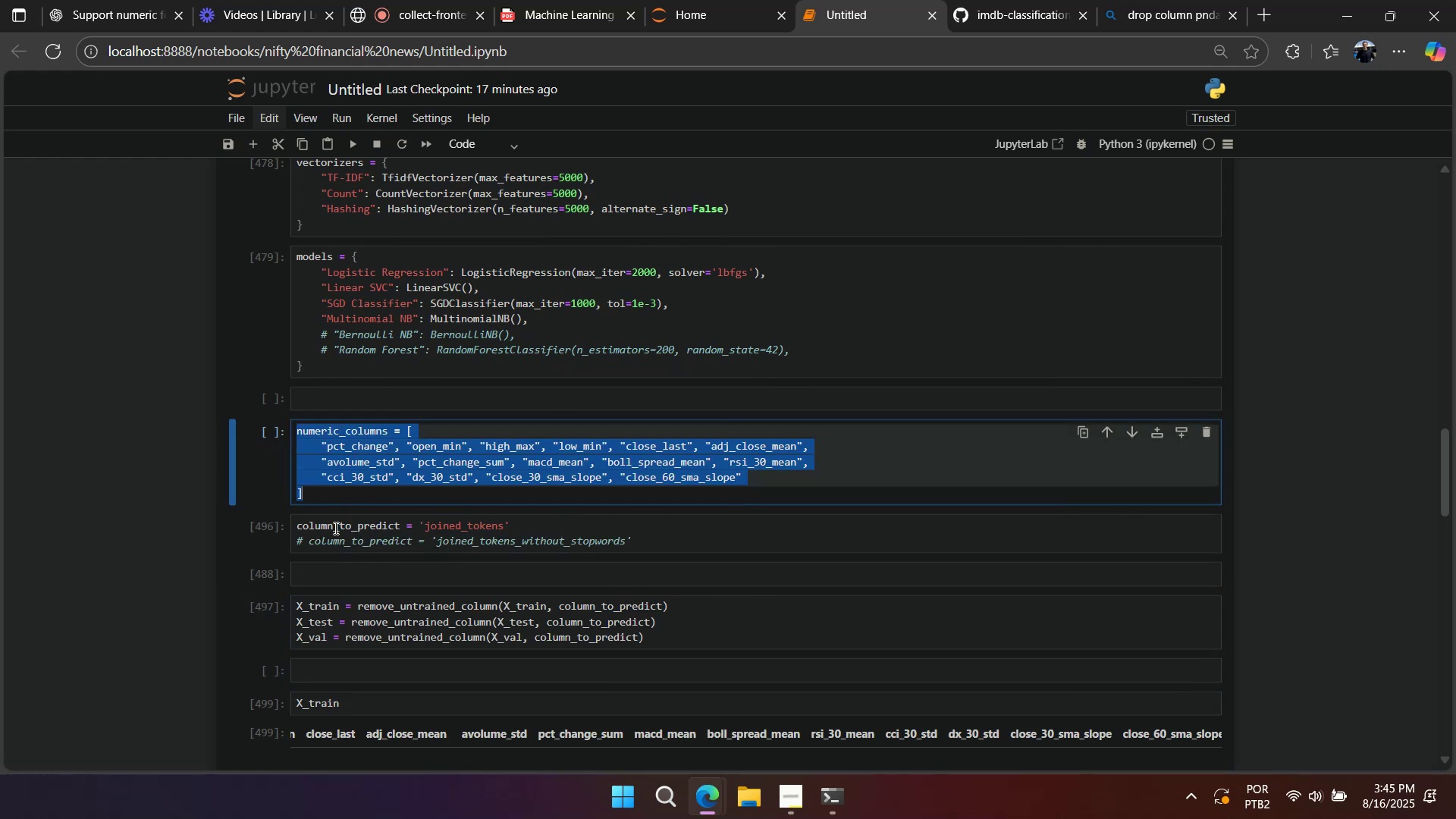 
key(Control+X)
 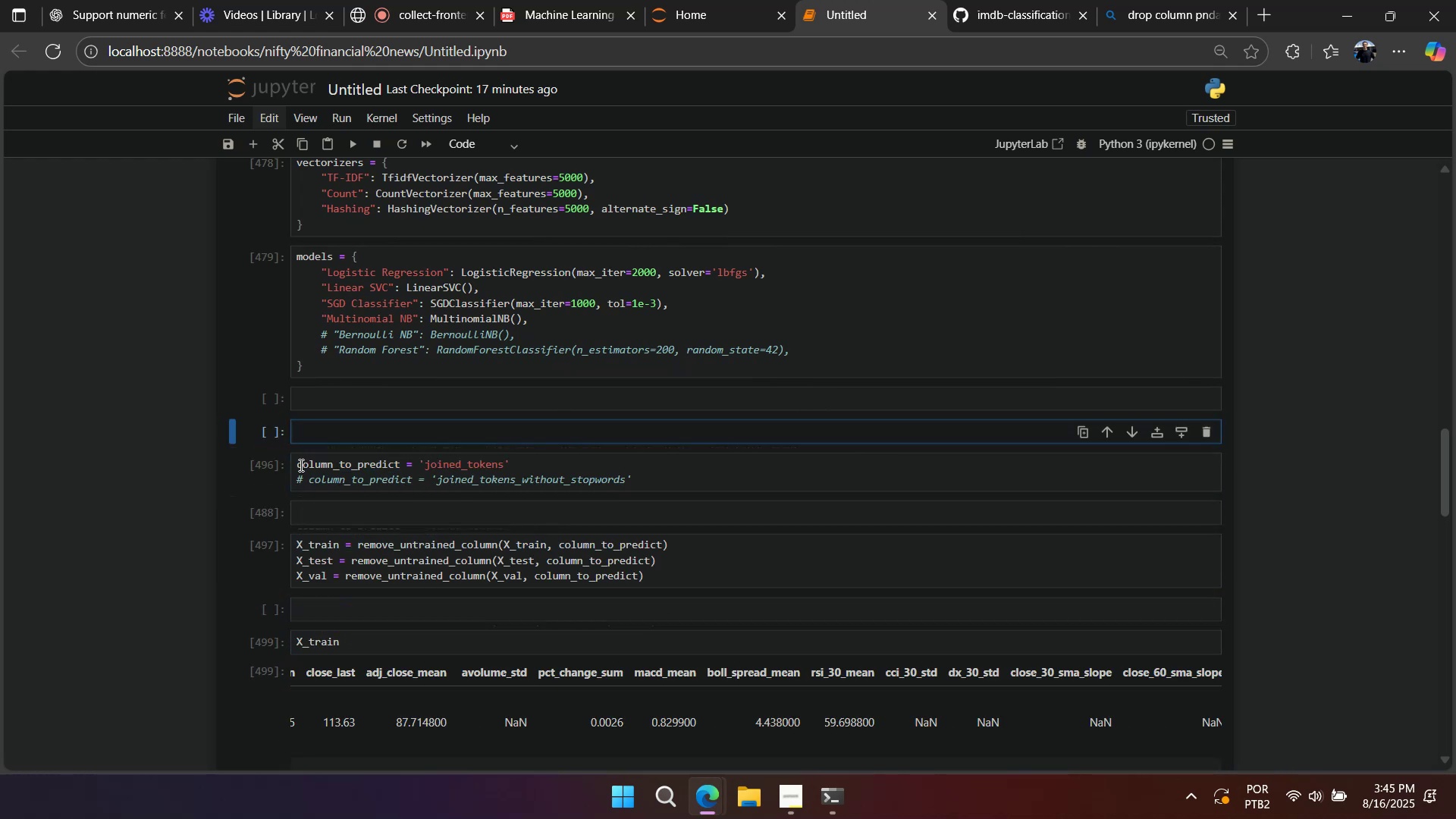 
left_click([299, 465])
 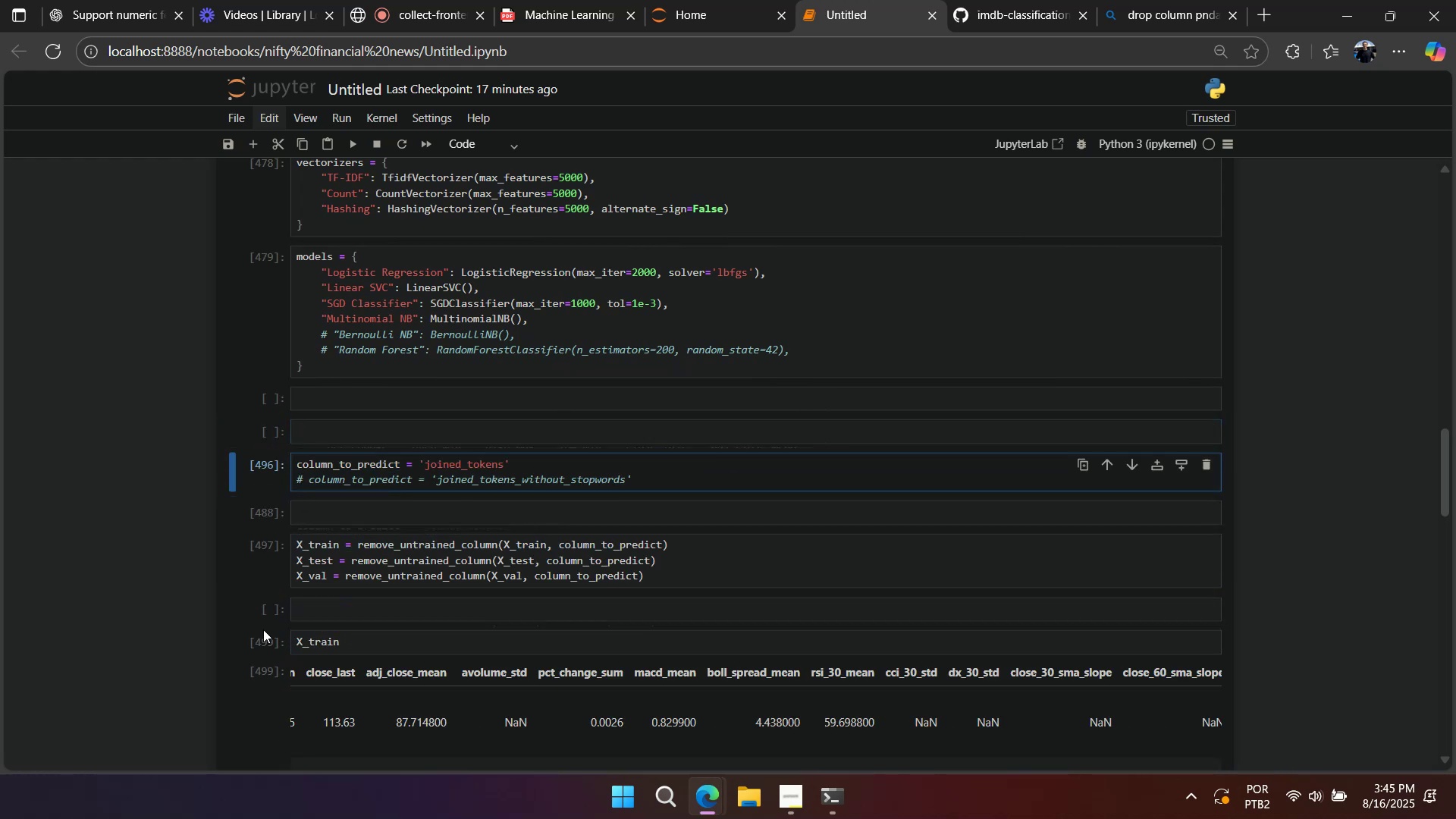 
left_click([259, 635])
 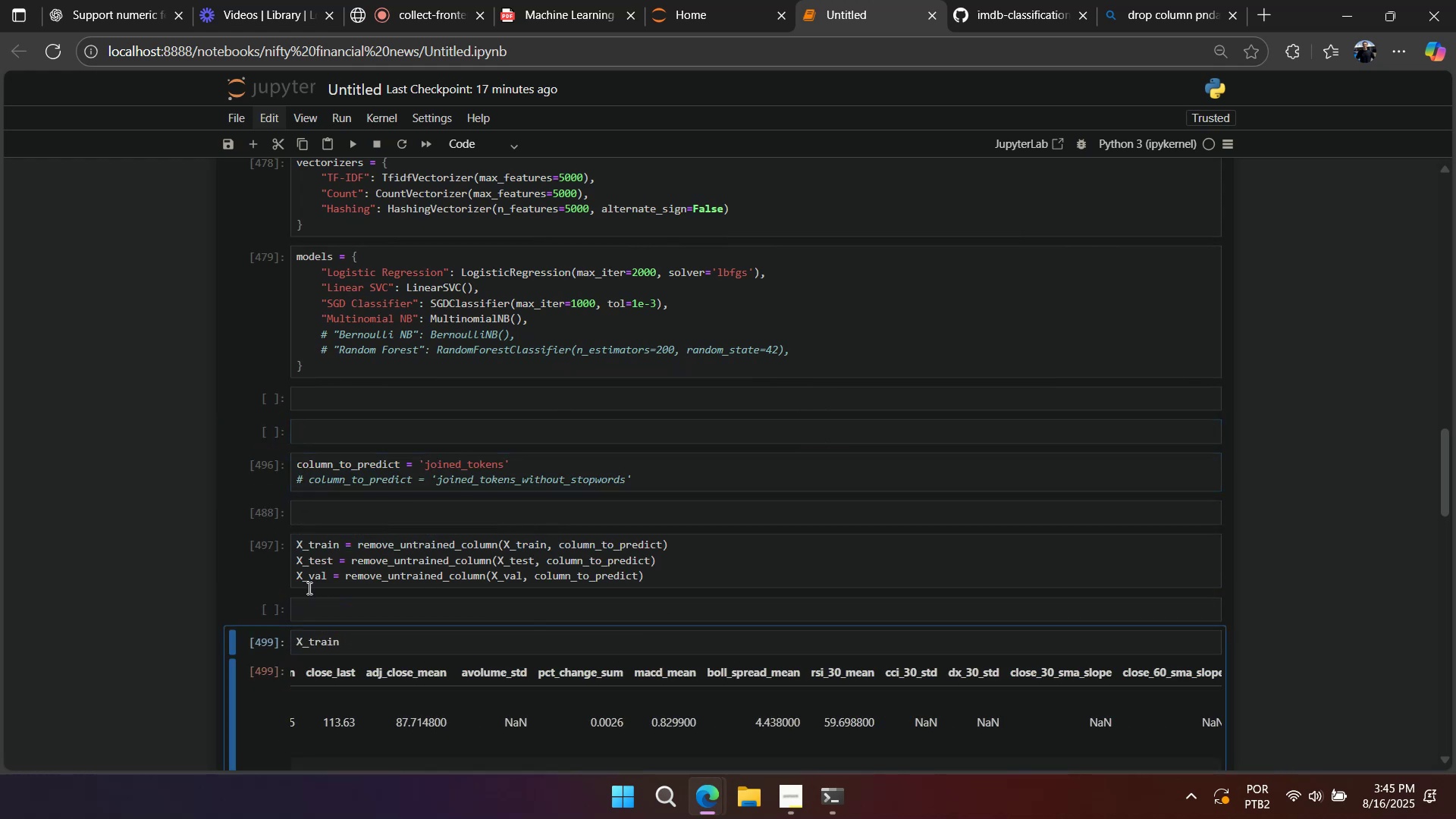 
scroll: coordinate [356, 563], scroll_direction: down, amount: 4.0
 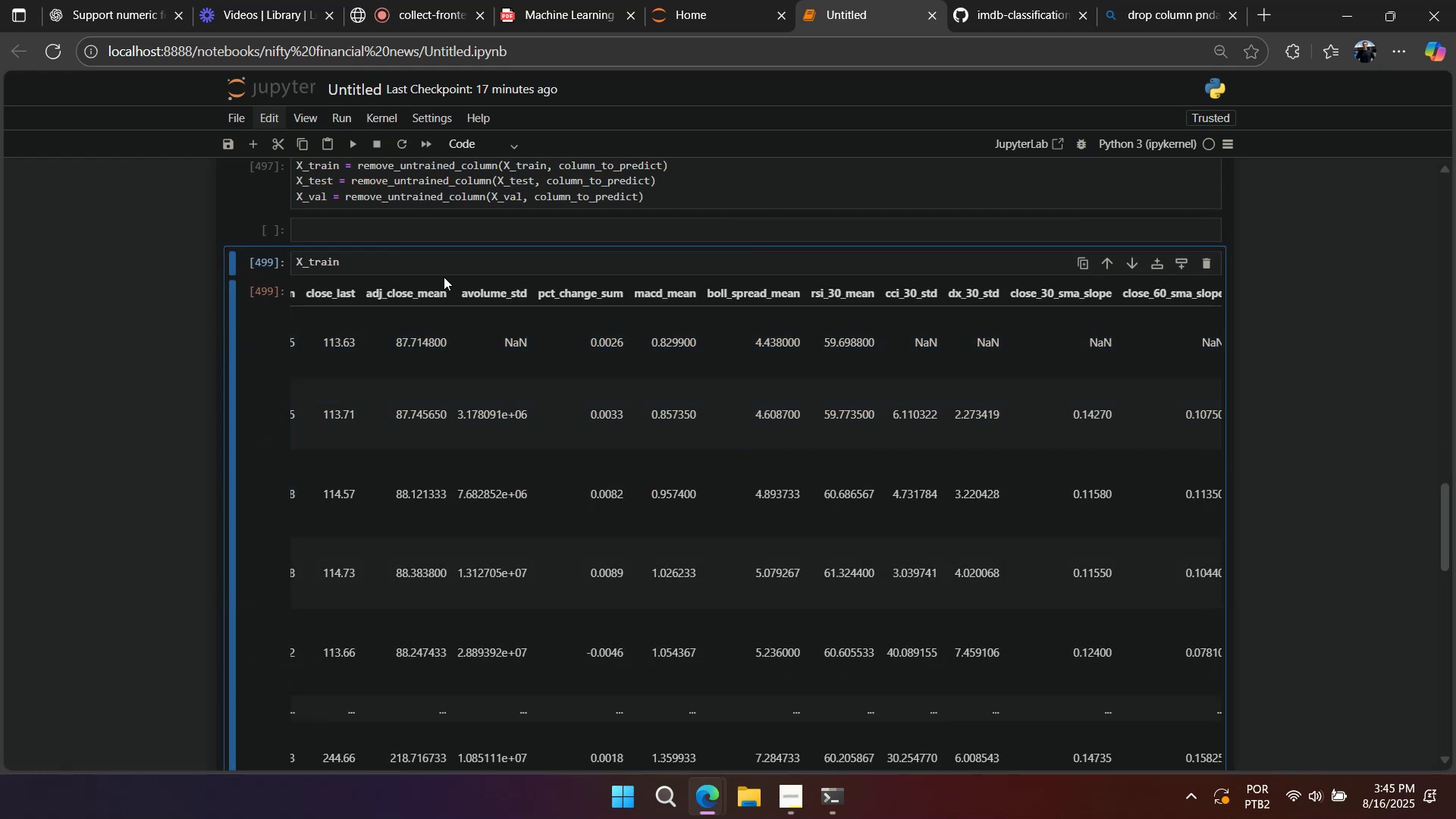 
double_click([445, 265])
 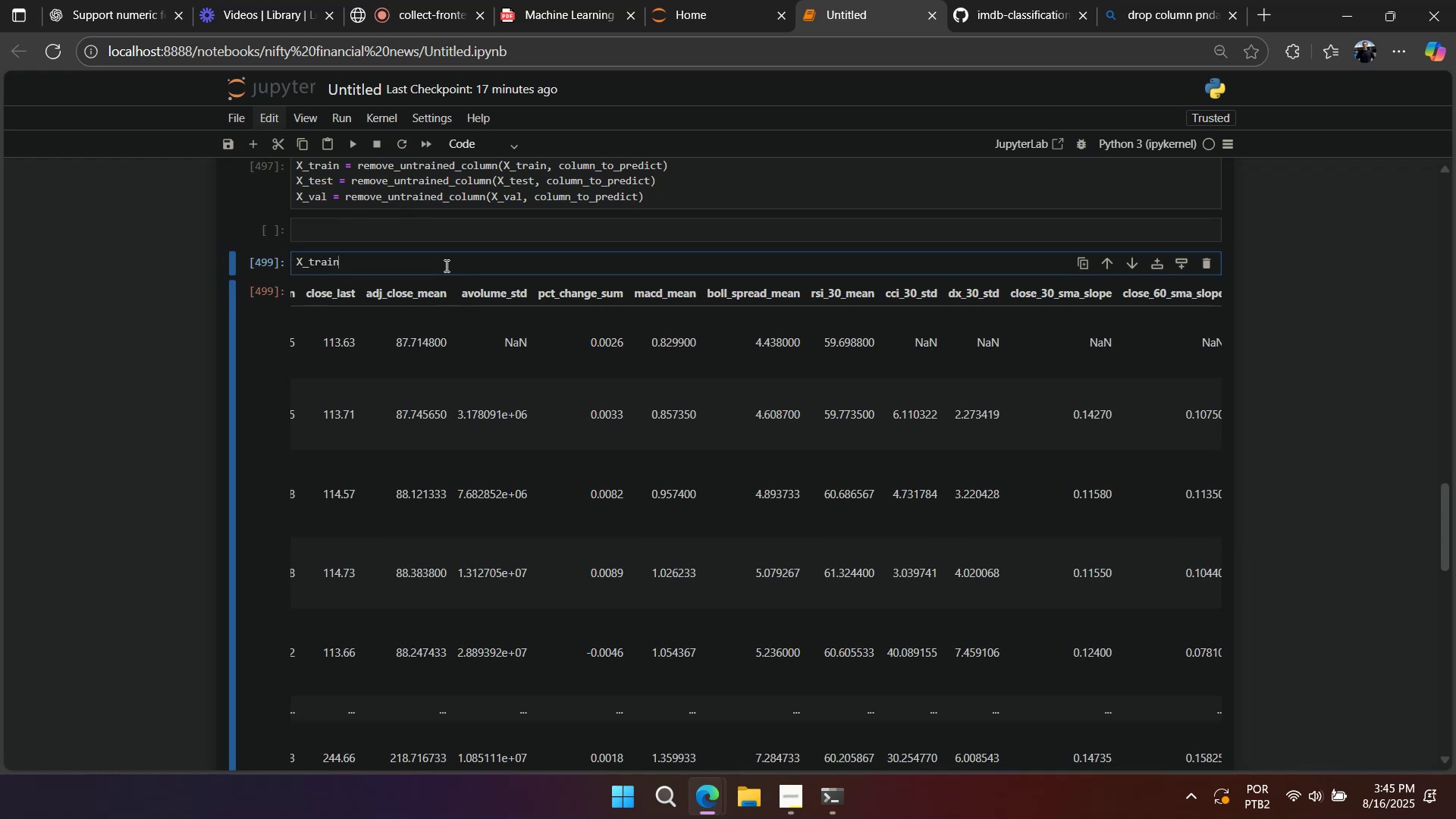 
key(Control+A)
 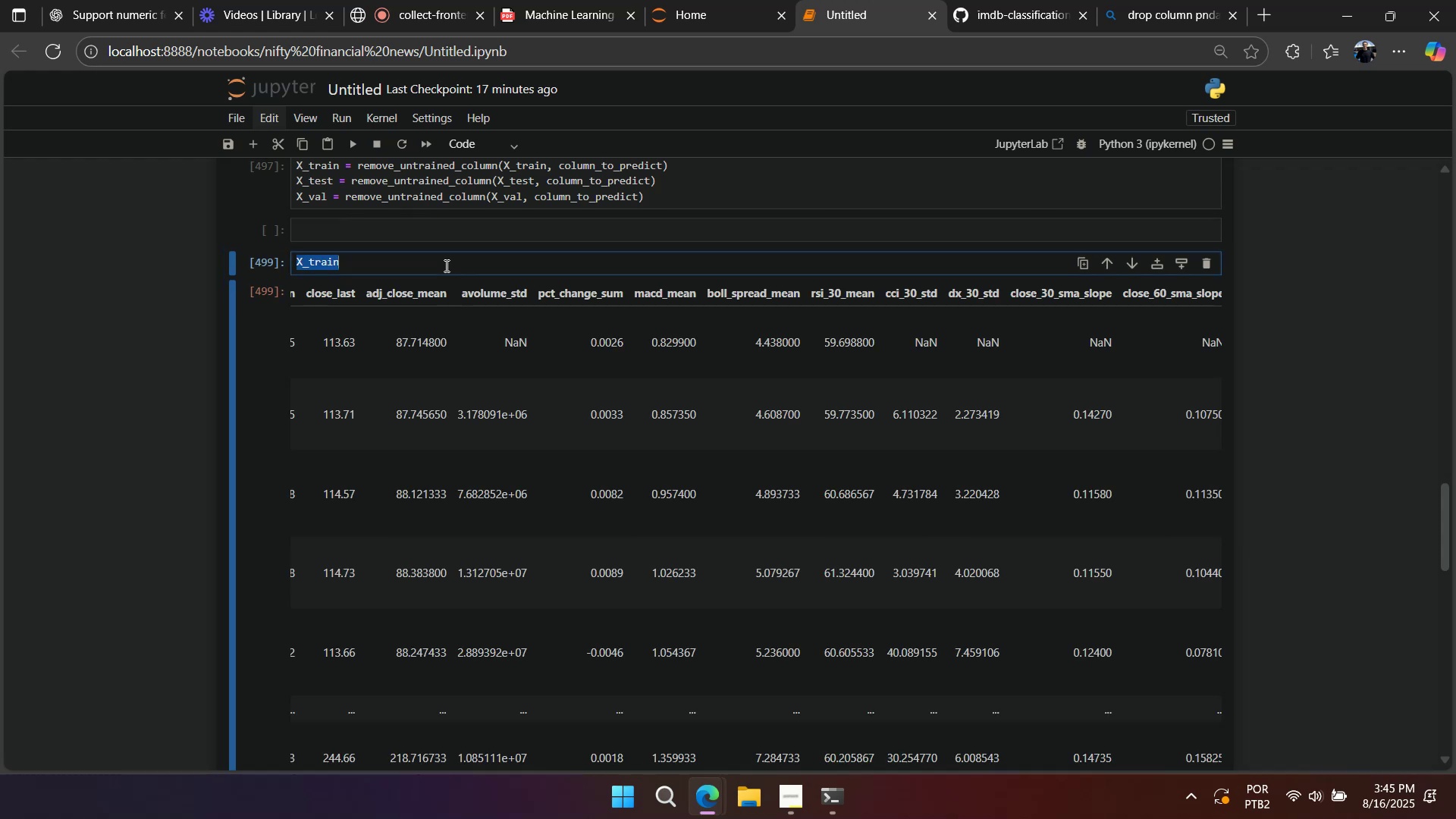 
key(Control+V)
 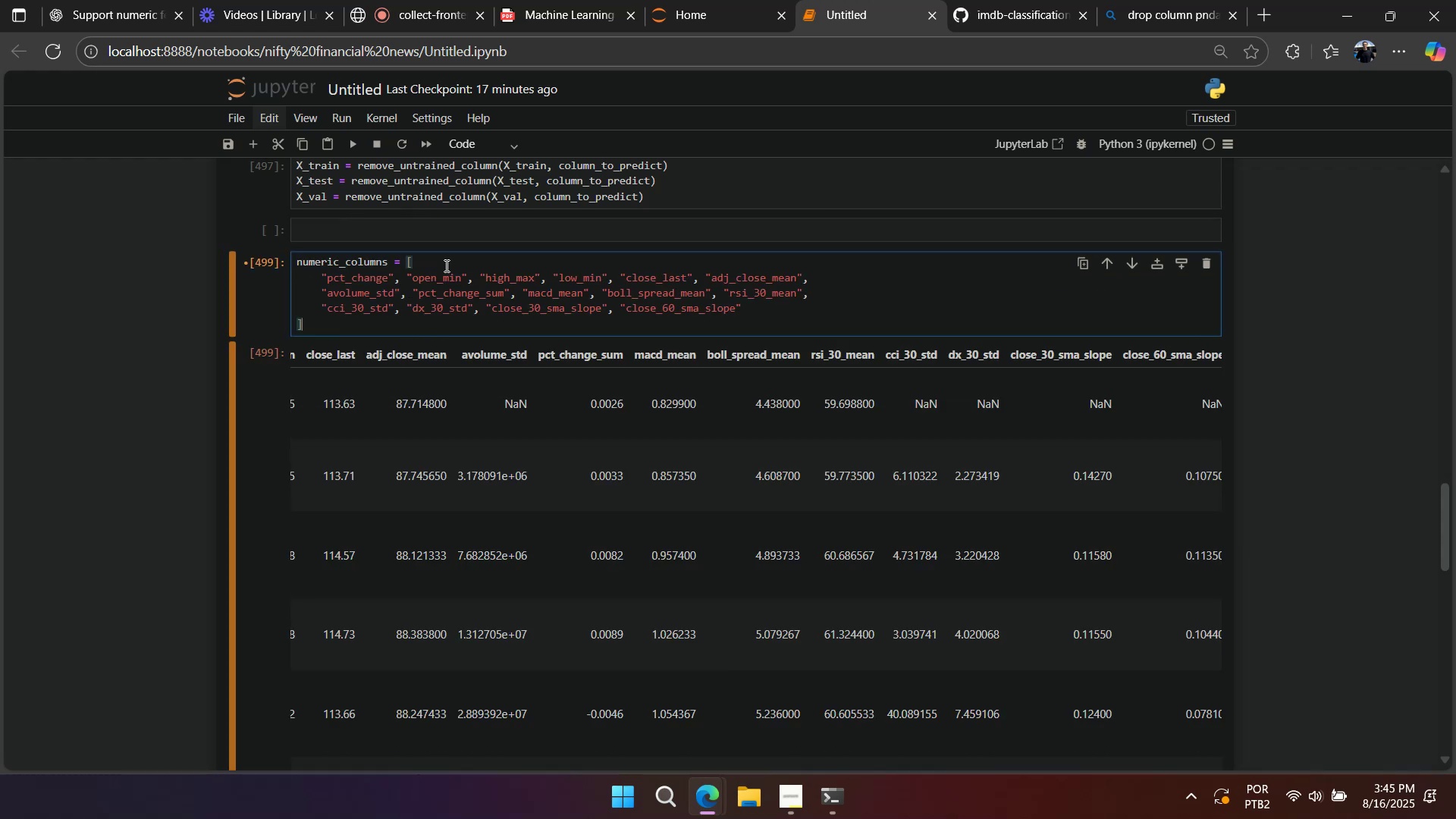 
key(Shift+Enter)
 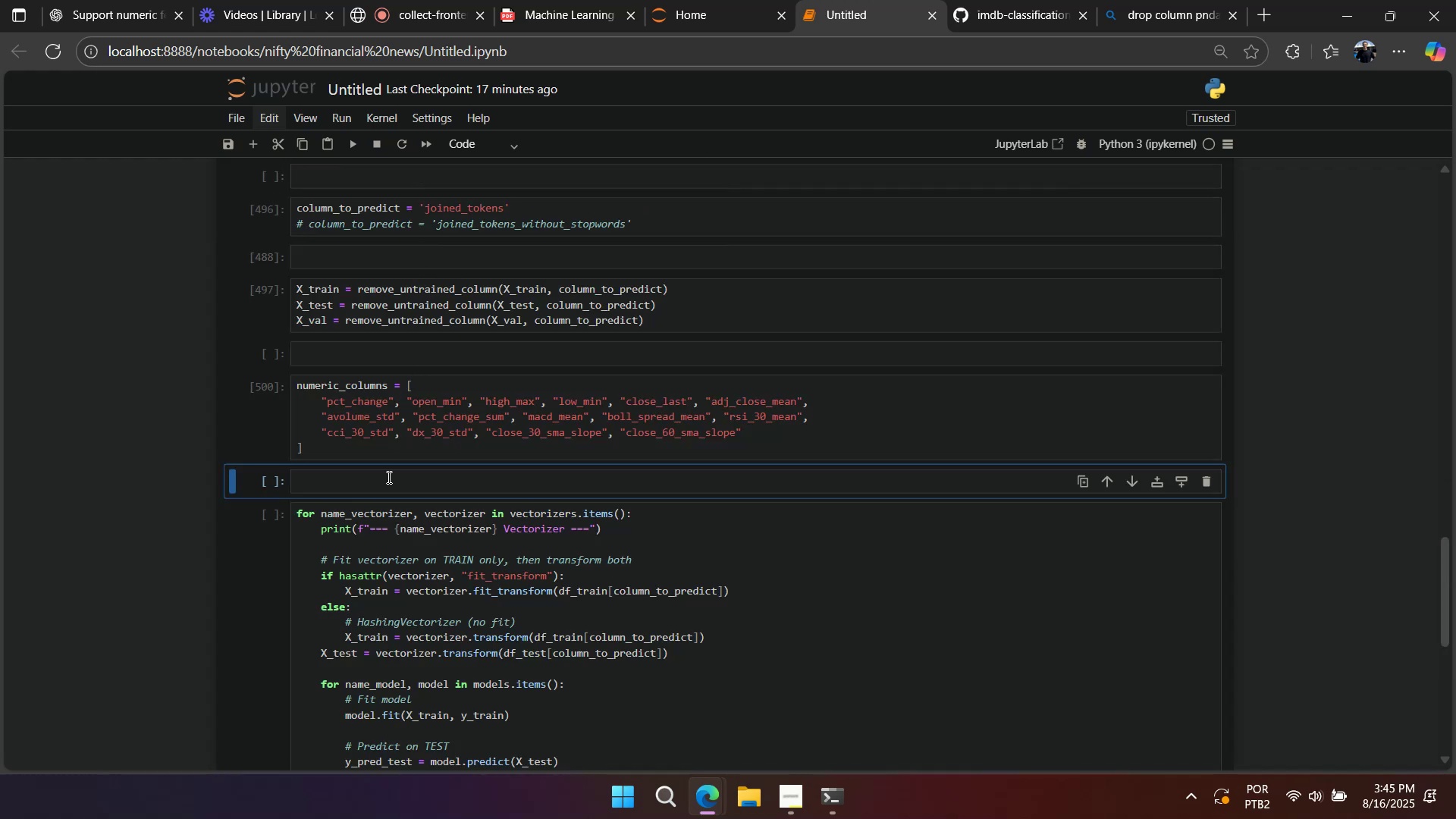 
wait(7.14)
 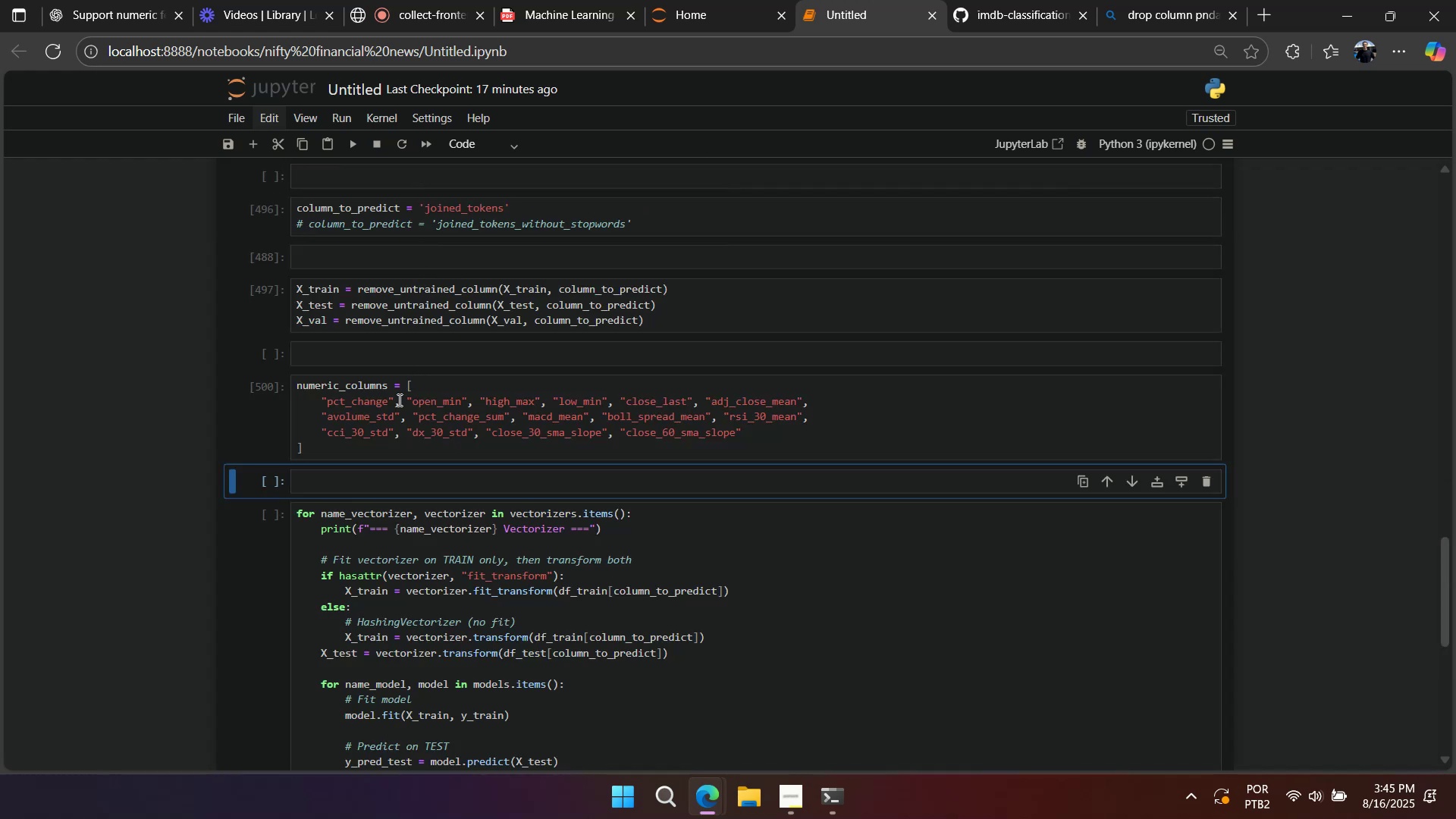 
scroll: coordinate [387, 479], scroll_direction: up, amount: 7.0
 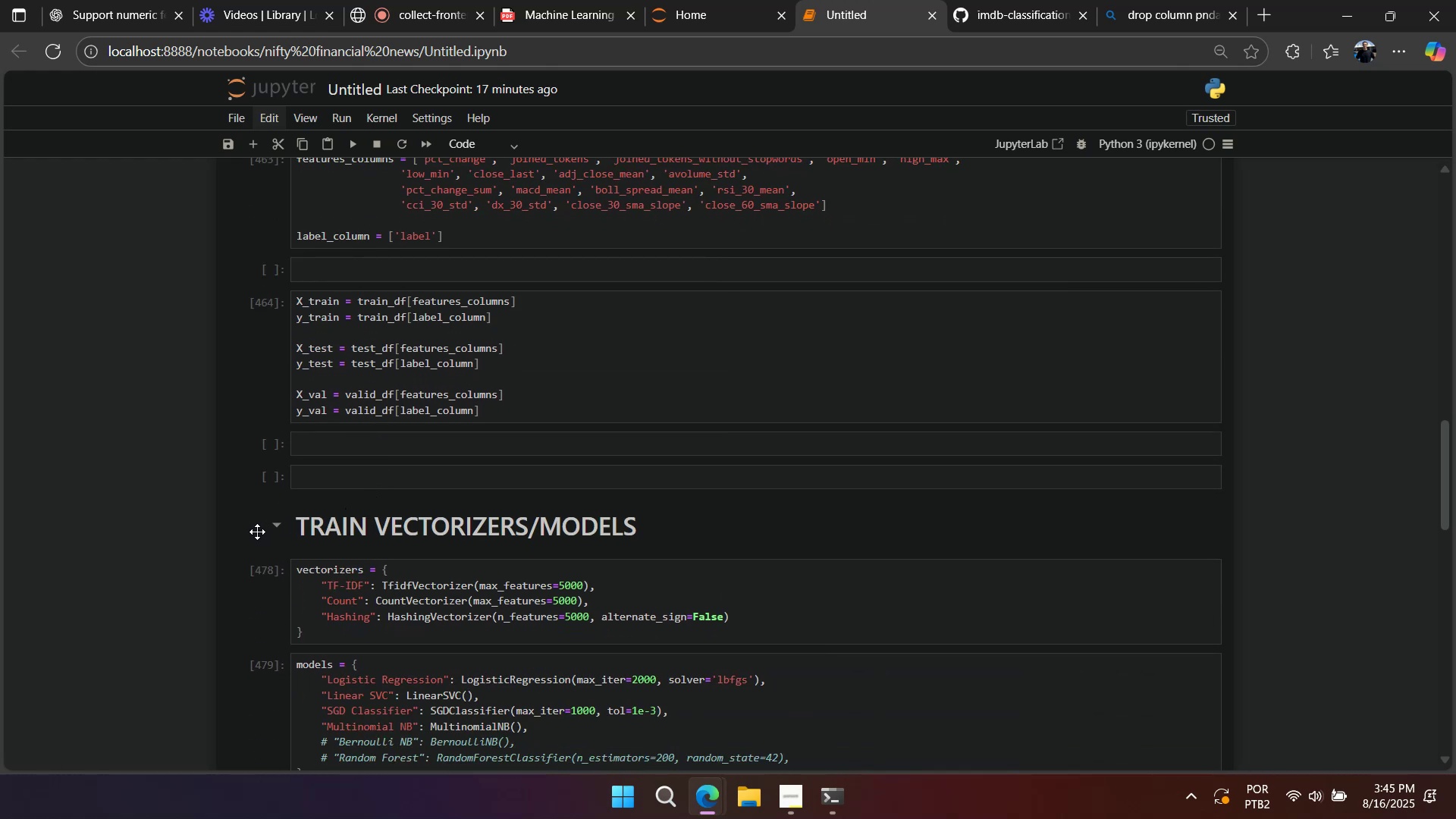 
left_click([237, 529])
 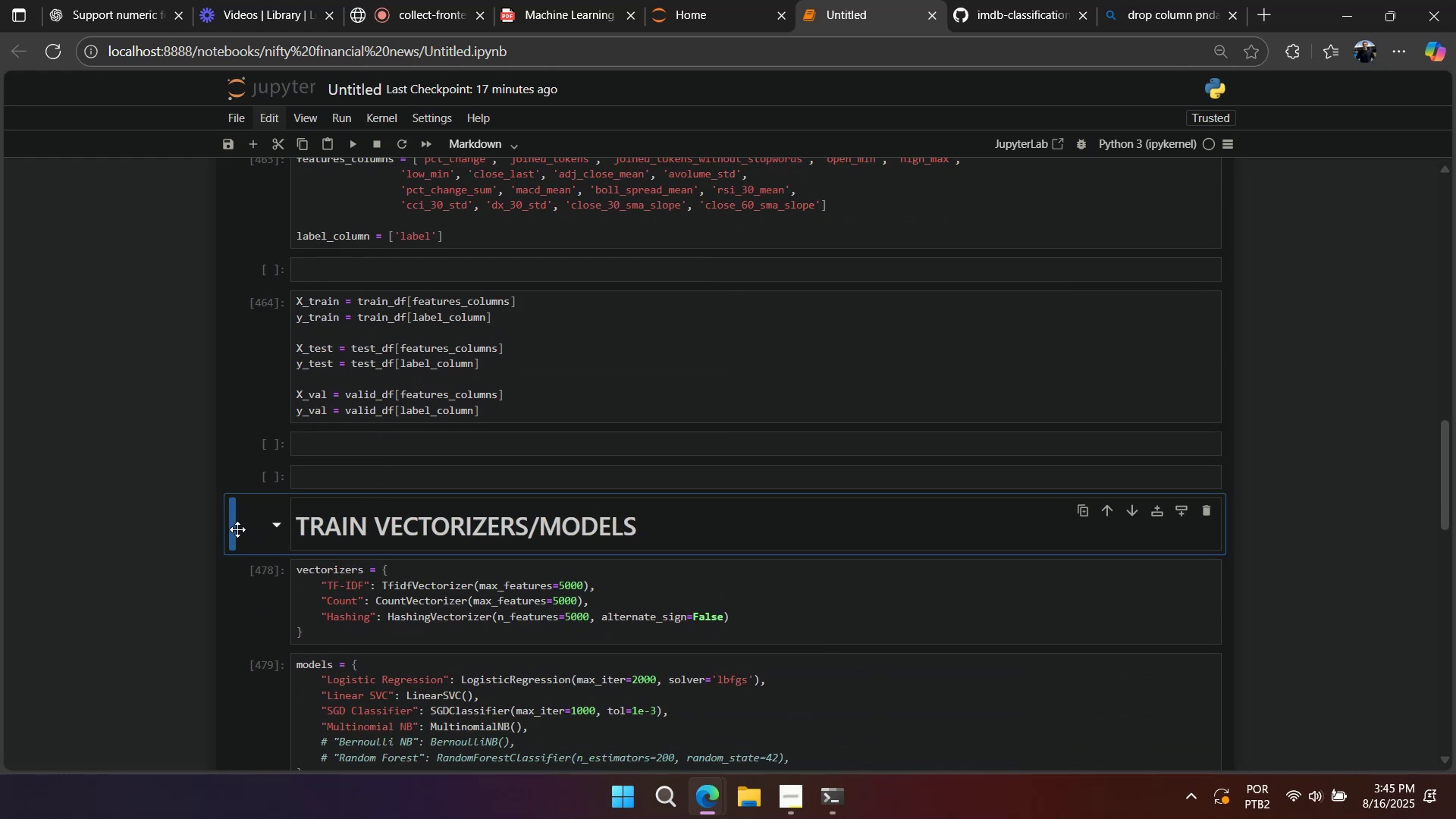 
type(aa)
 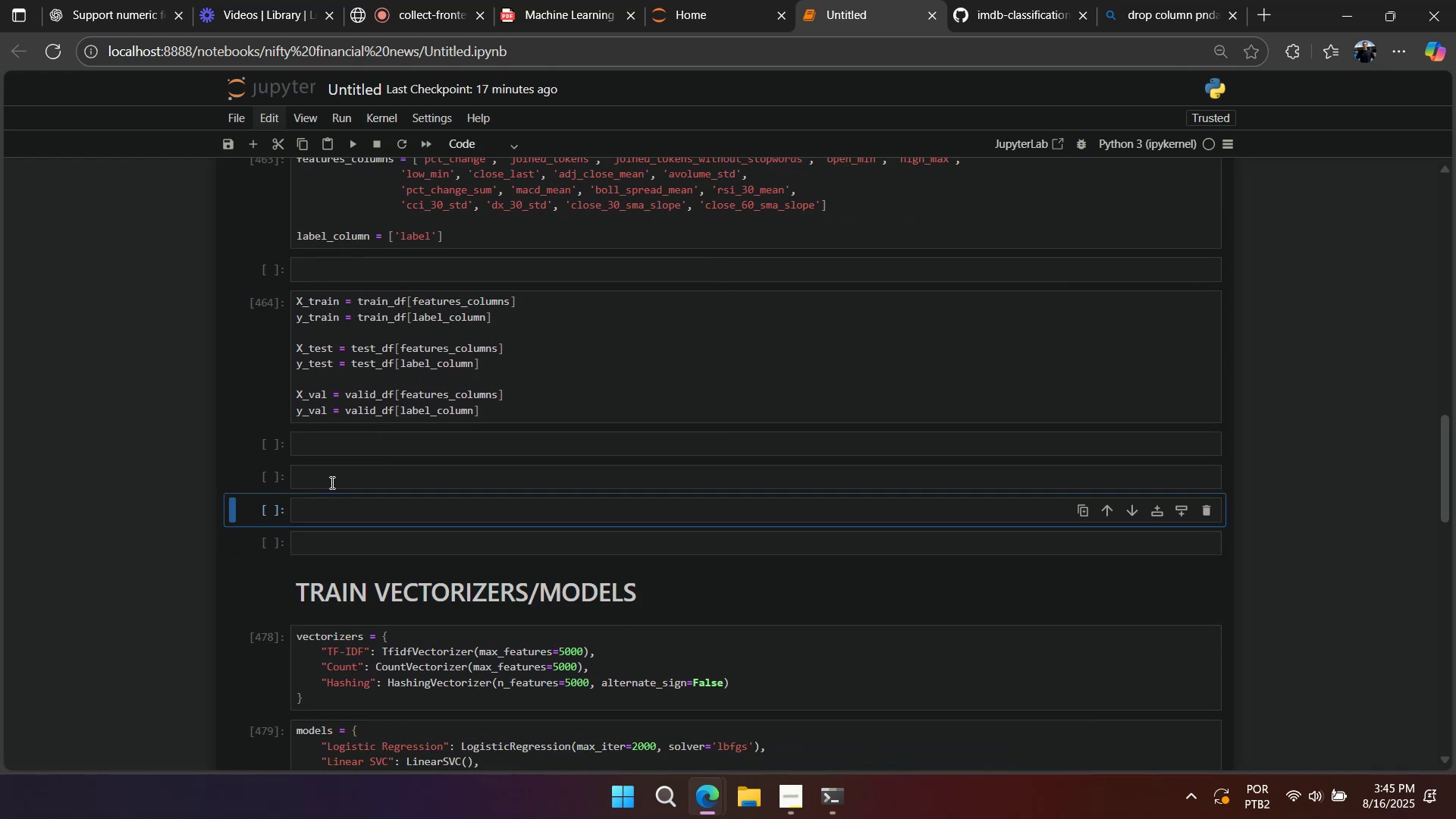 
left_click([331, 482])
 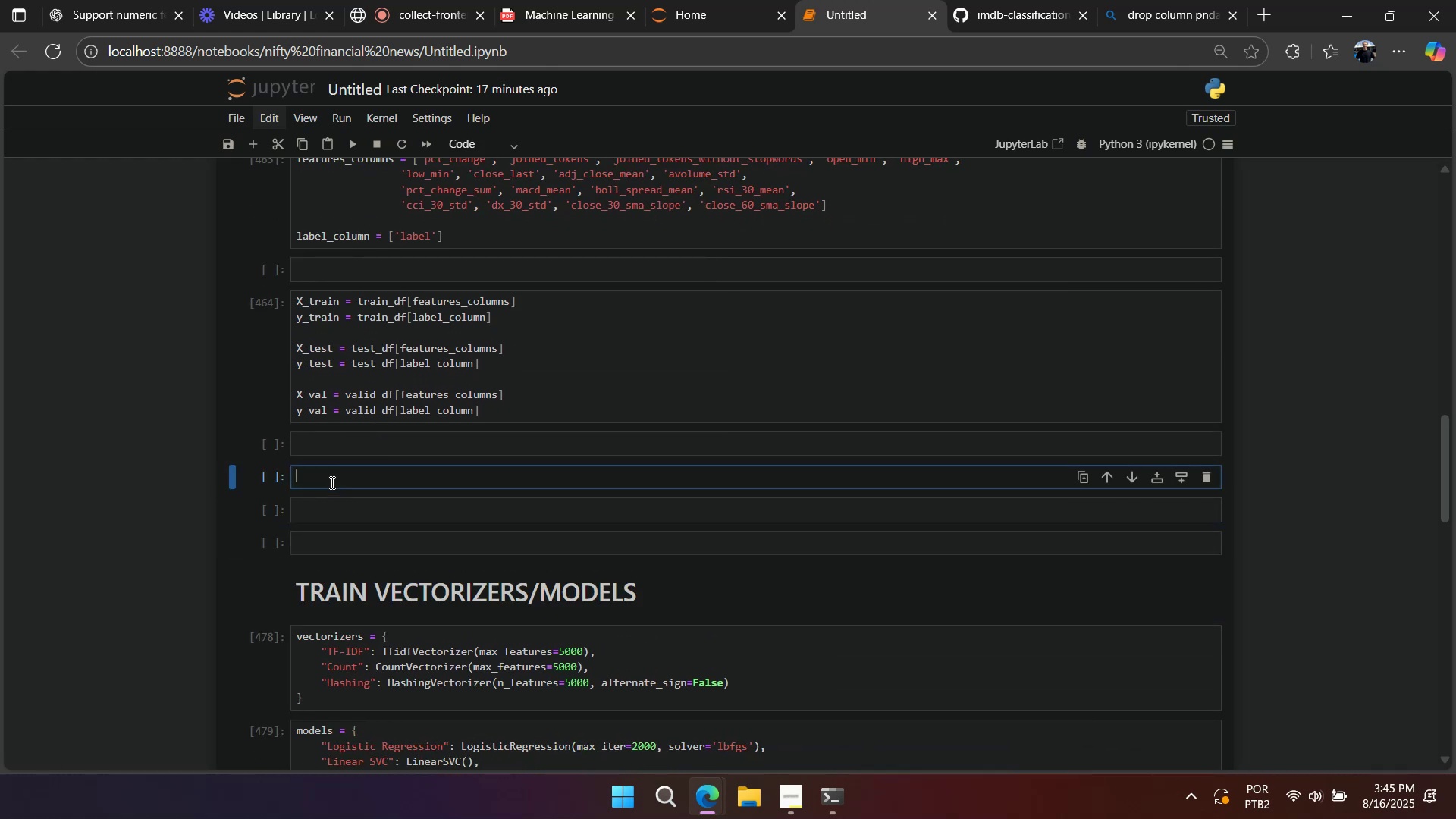 
type(X_trainde)
key(Backspace)
key(Backspace)
type(.describe*()
key(Backspace)
key(Backspace)
type(())
 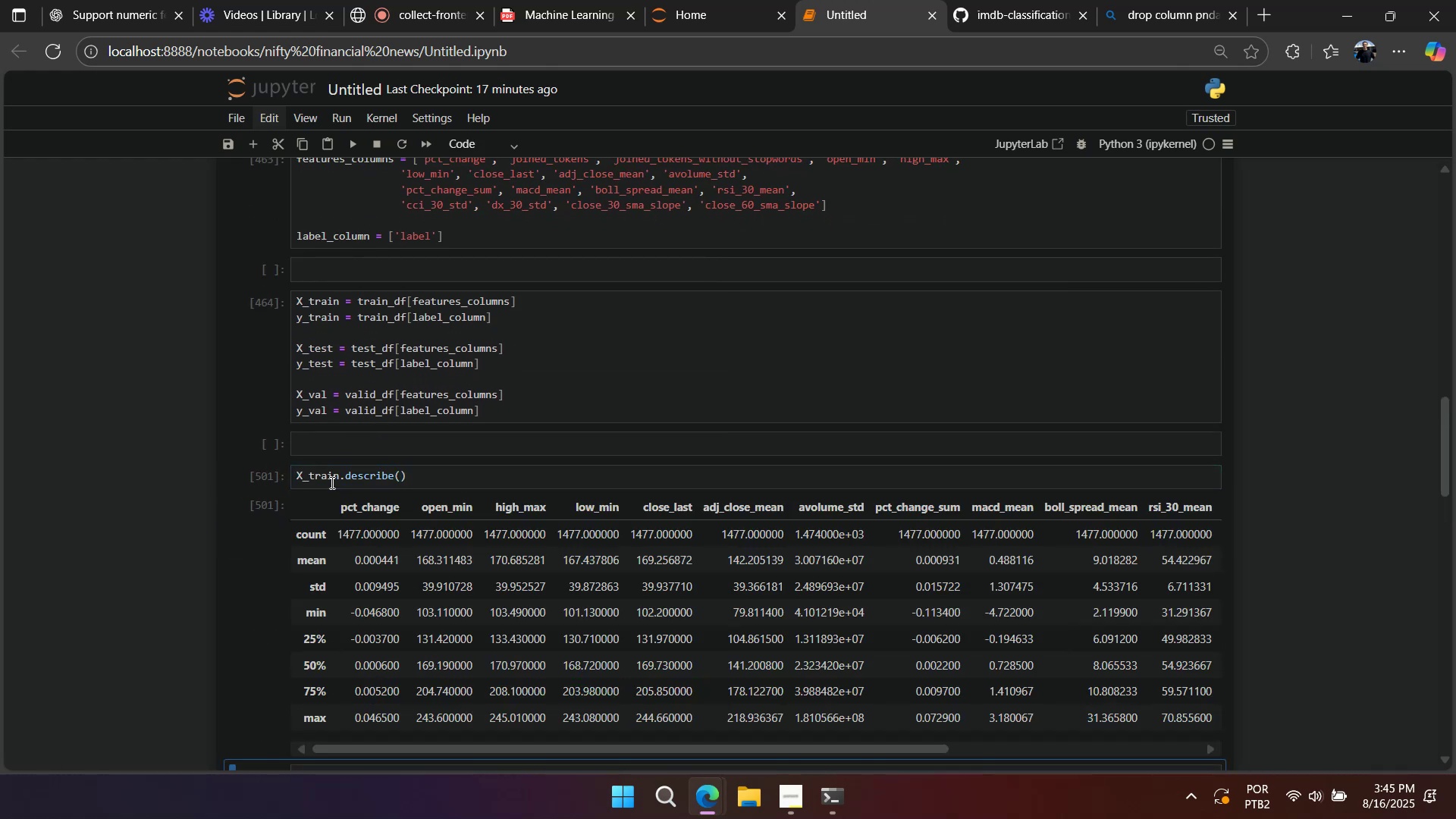 
key(Shift+Enter)
 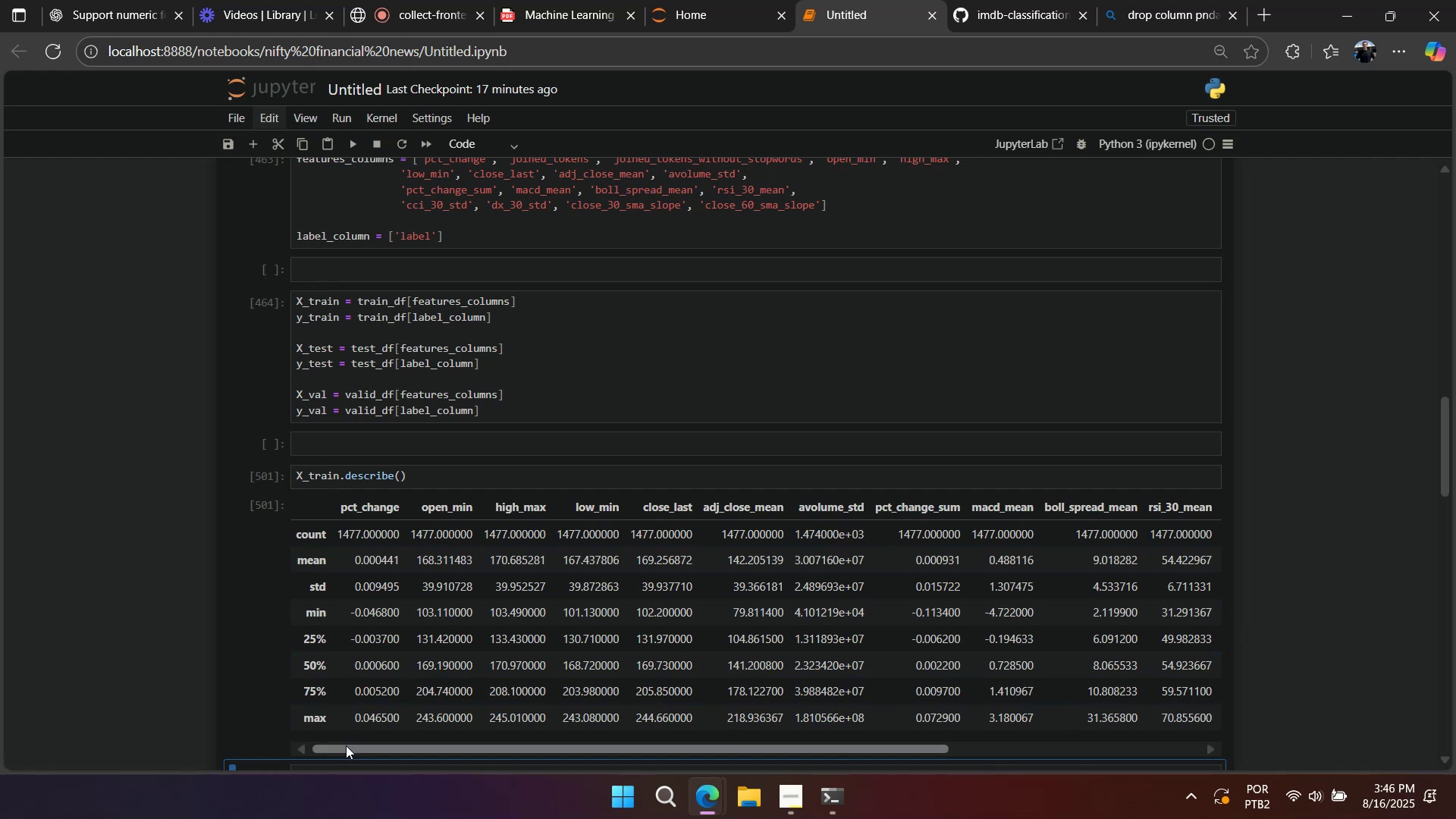 
left_click_drag(start_coordinate=[346, 745], to_coordinate=[553, 774])
 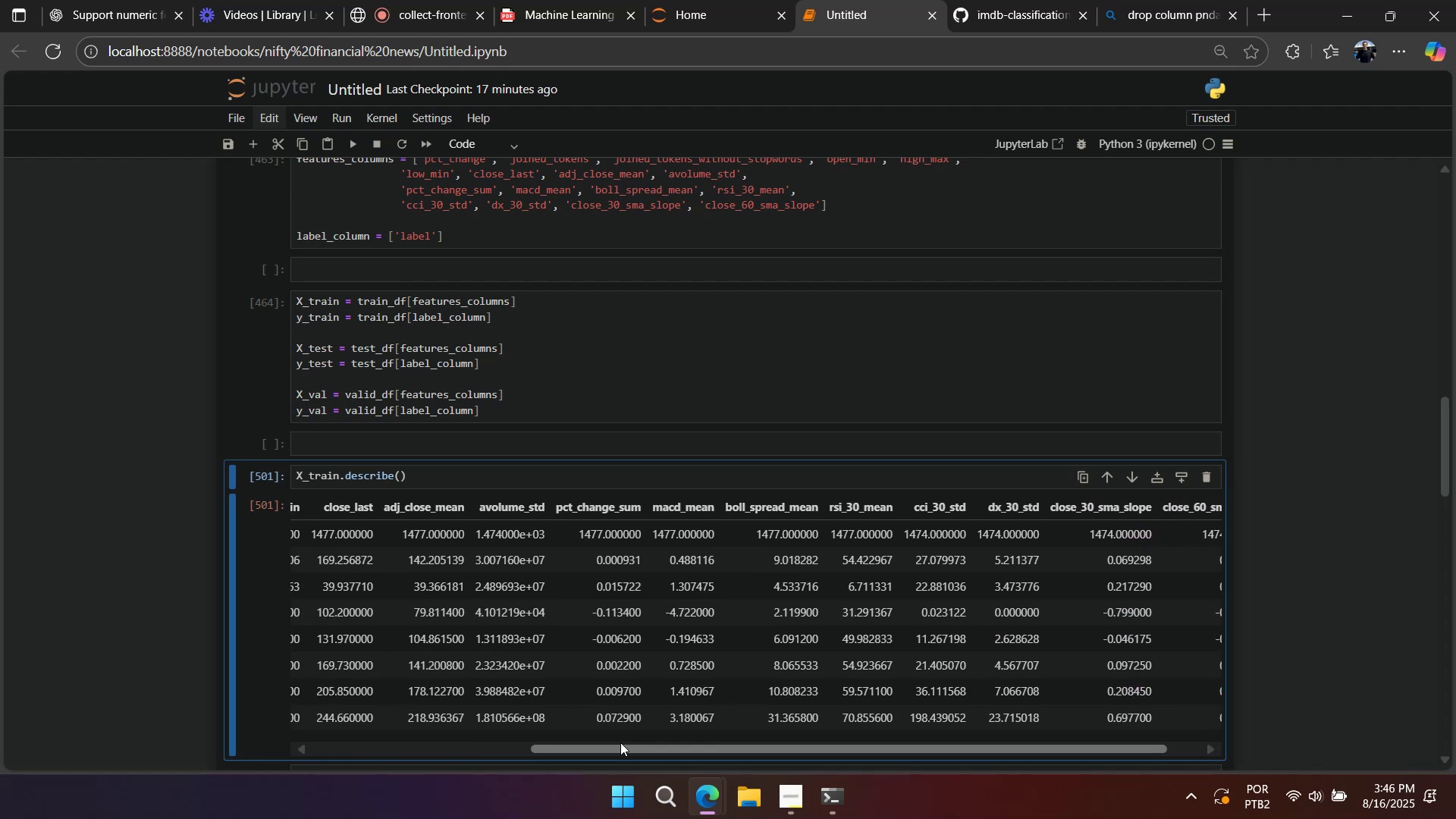 
left_click_drag(start_coordinate=[618, 752], to_coordinate=[334, 732])
 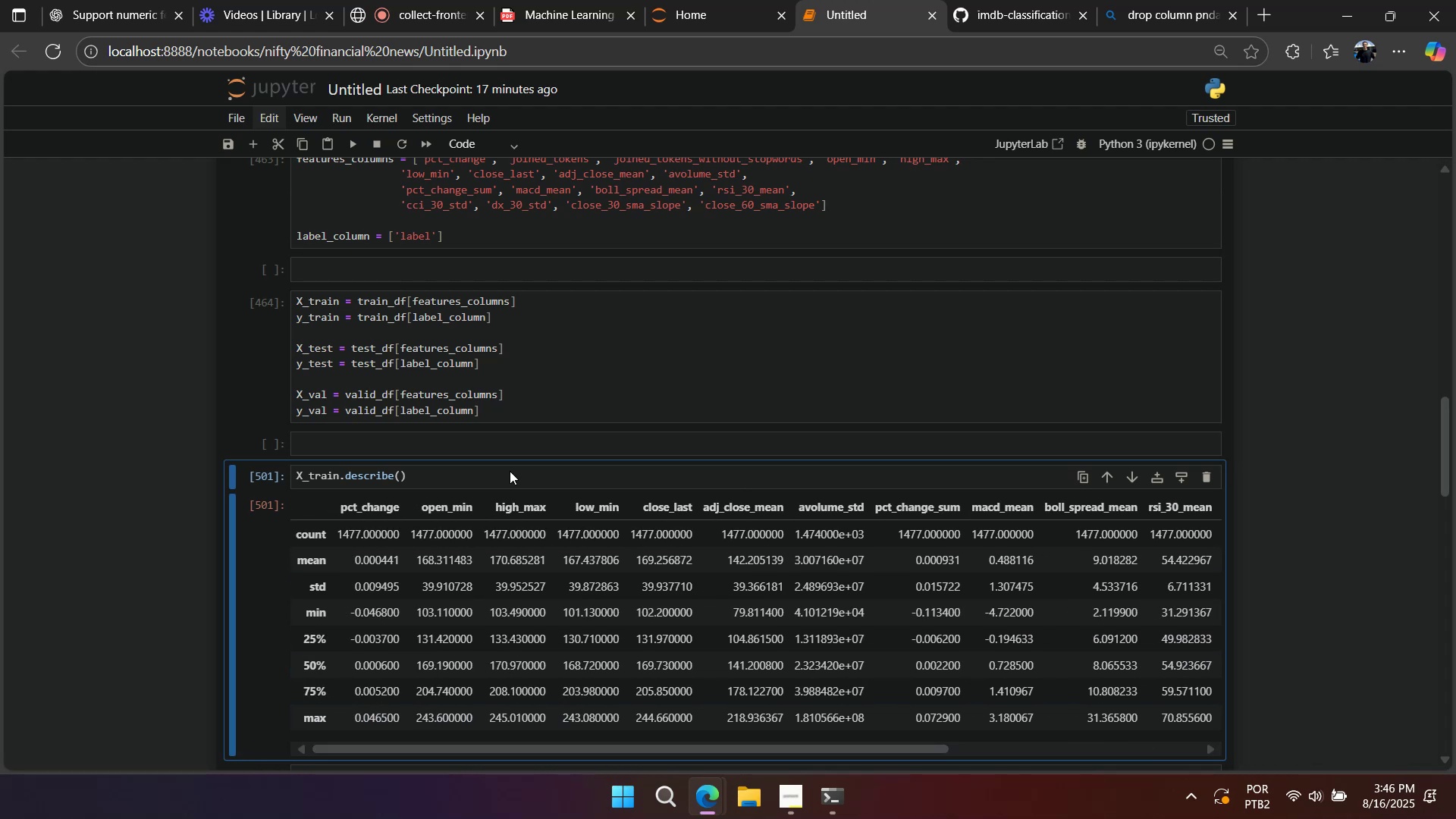 
scroll: coordinate [528, 460], scroll_direction: down, amount: 3.0
 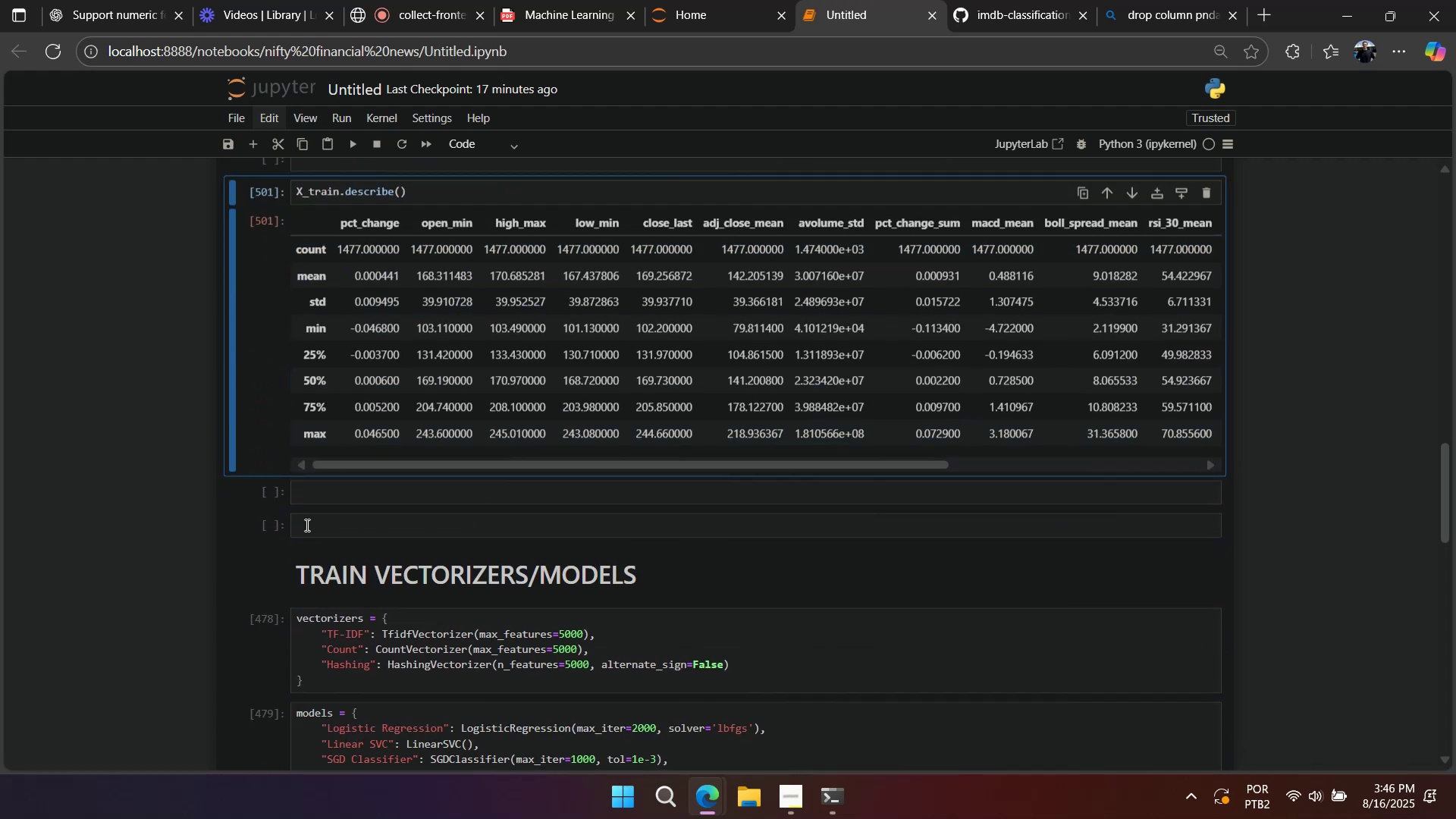 
scroll: coordinate [323, 483], scroll_direction: up, amount: 13.0
 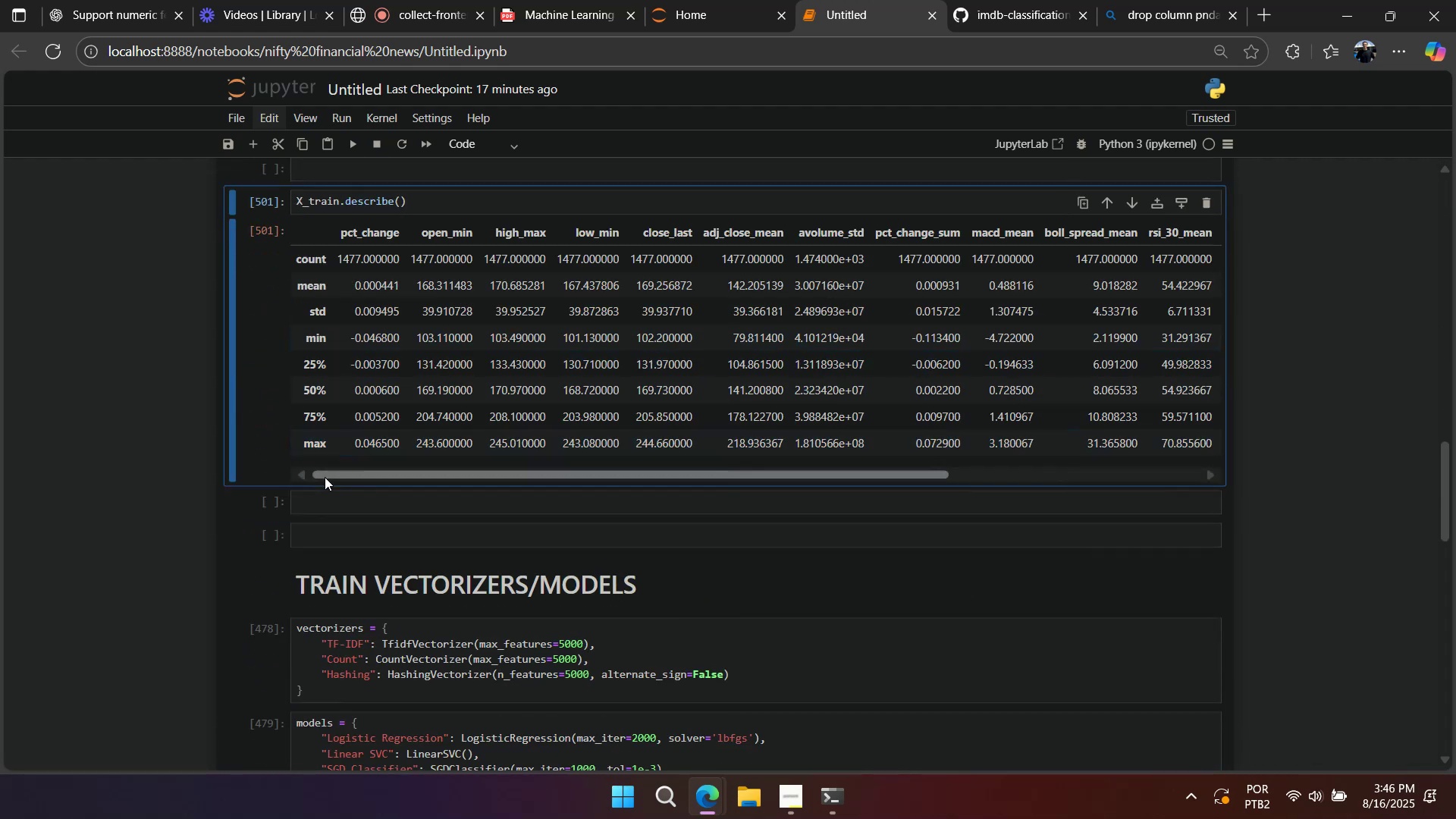 
scroll: coordinate [544, 418], scroll_direction: down, amount: 6.0
 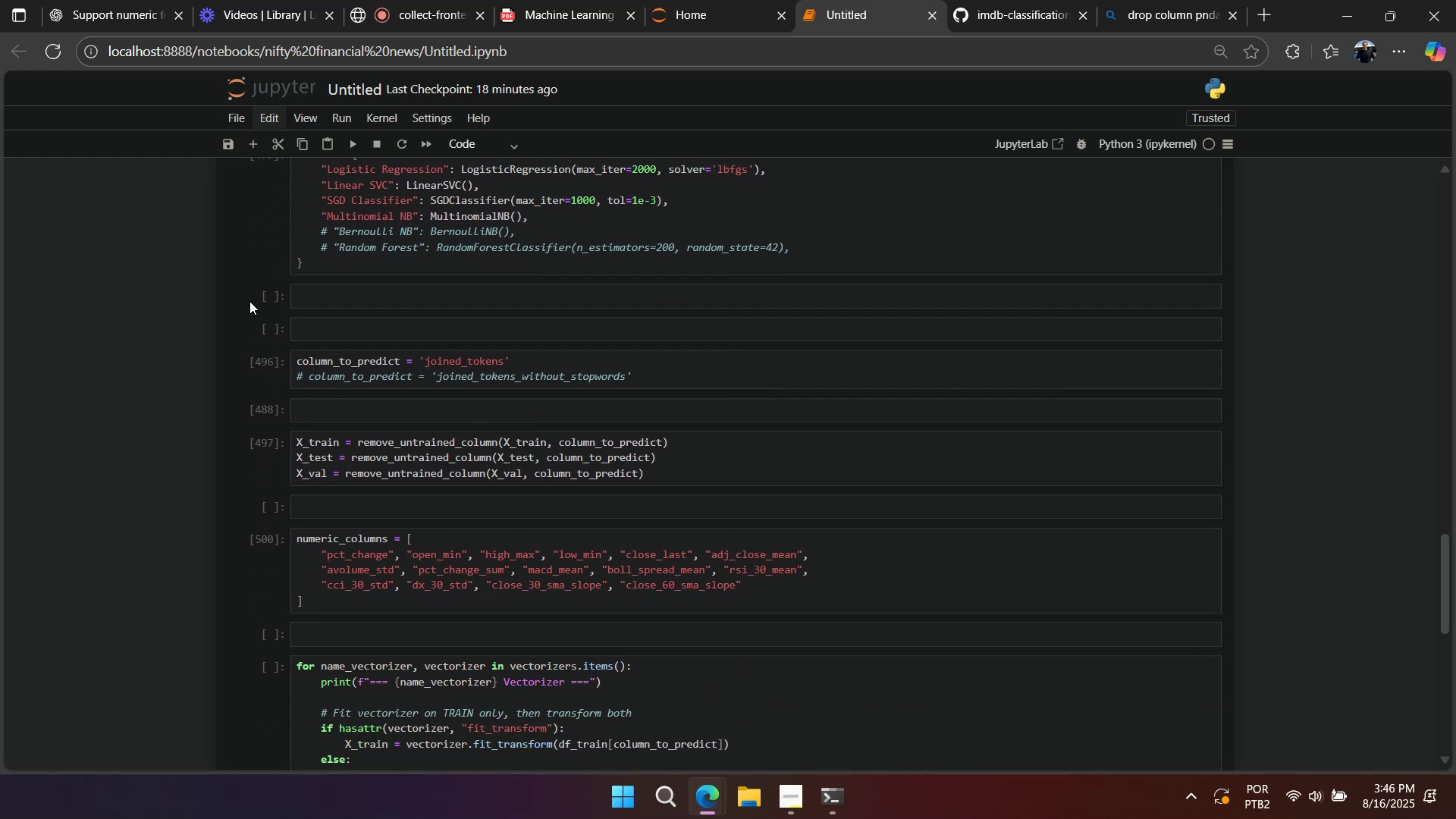 
left_click([256, 325])
 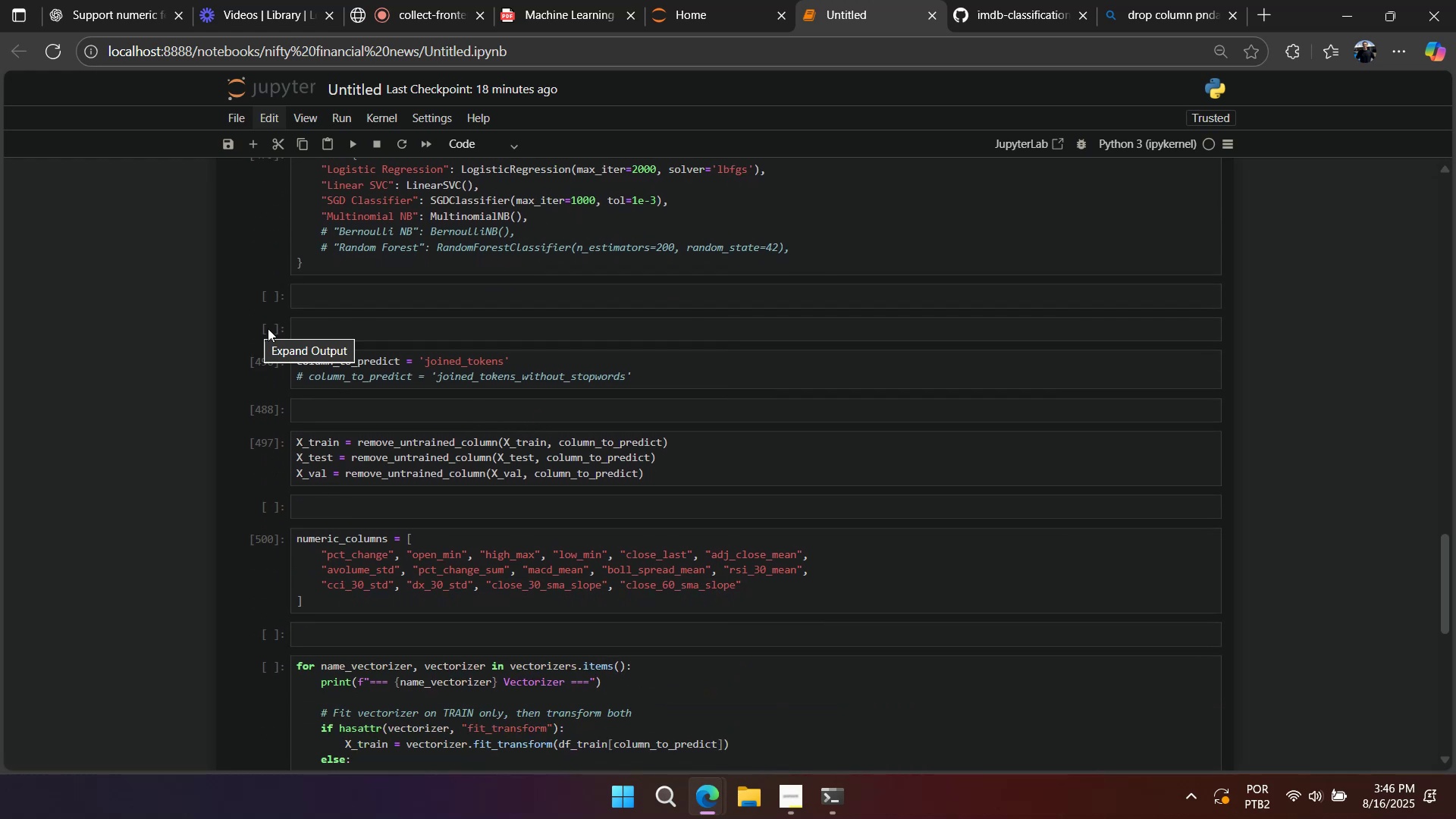 
left_click([269, 330])
 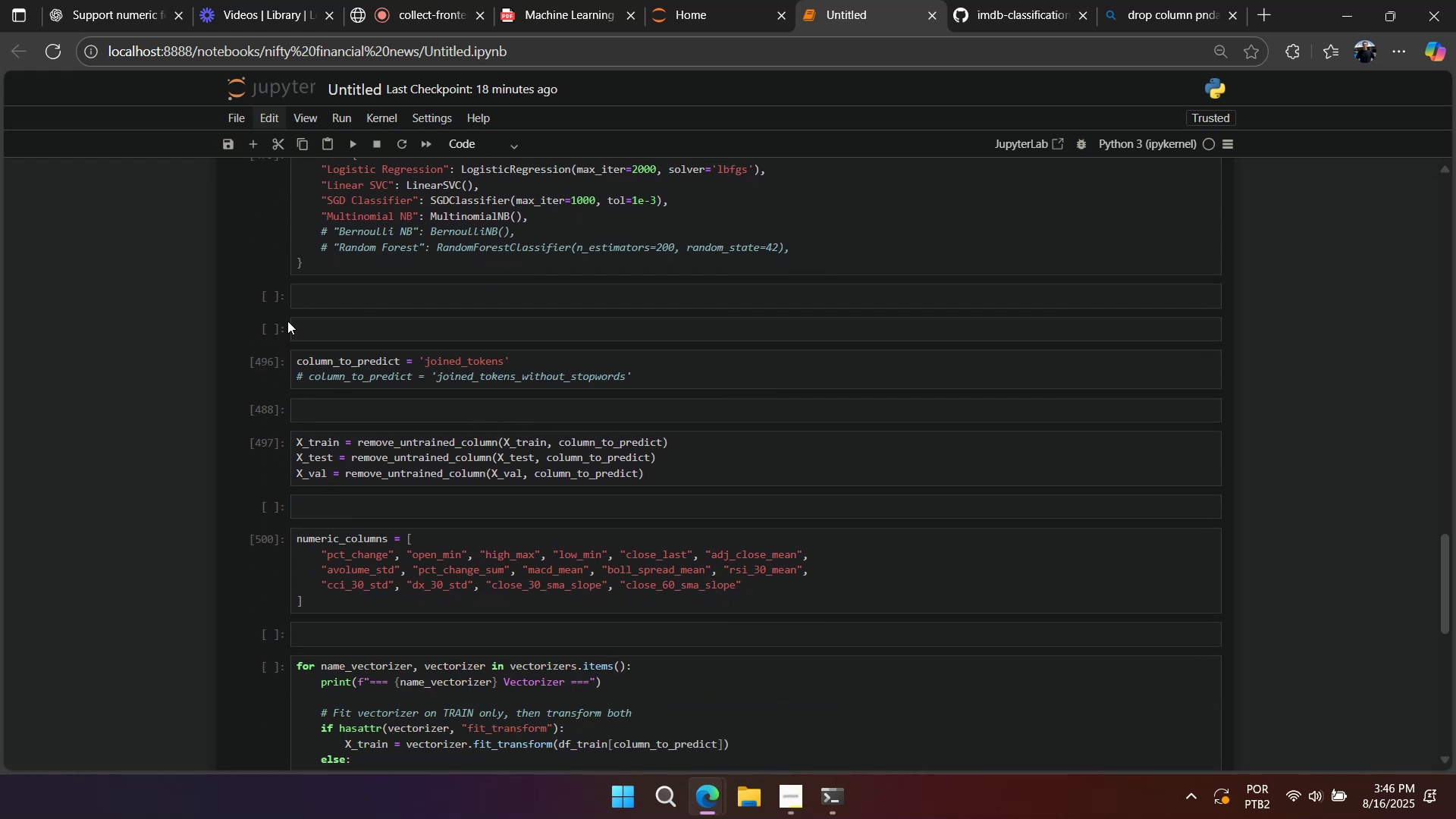 
left_click([288, 320])
 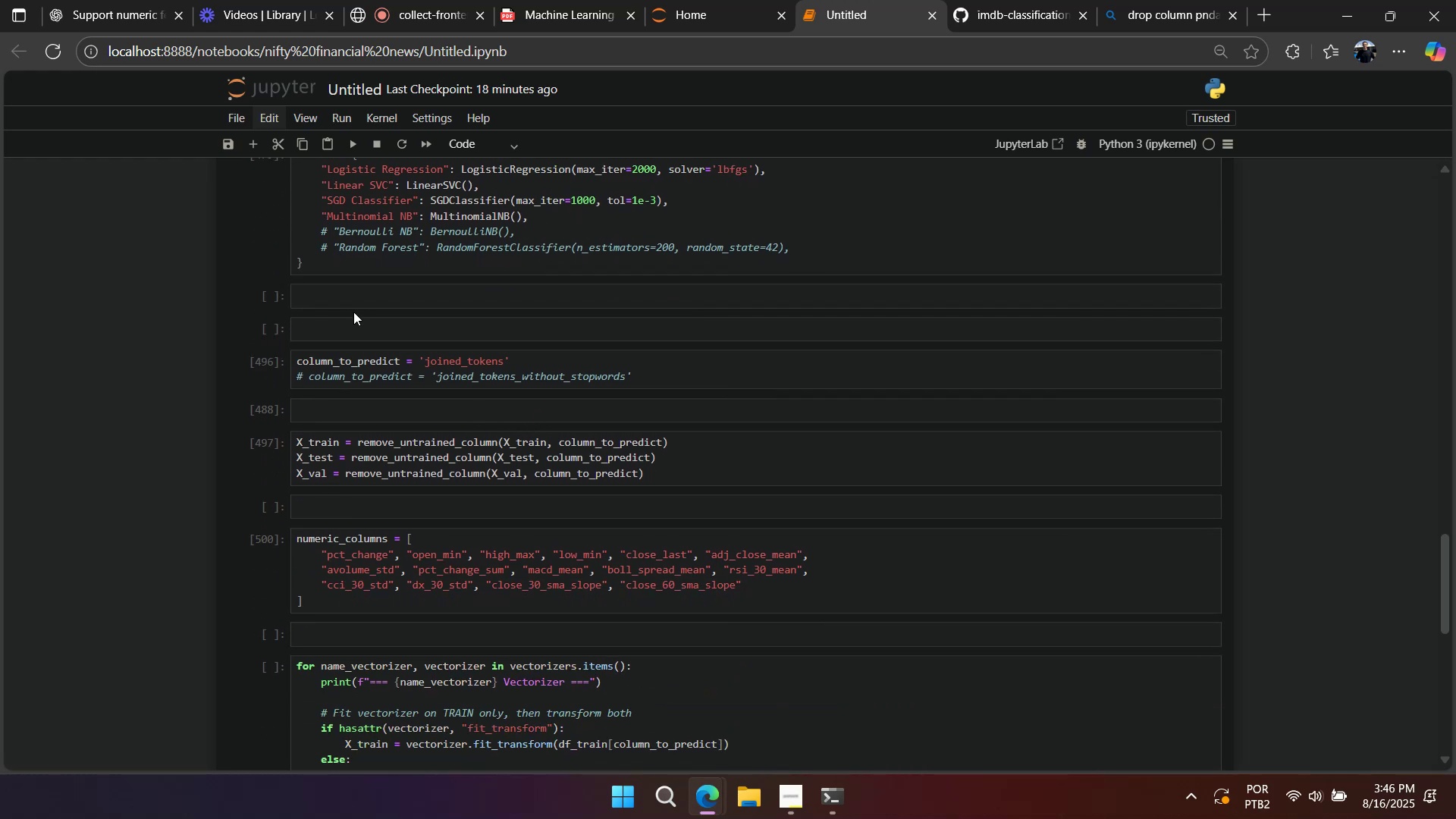 
scroll: coordinate [441, 342], scroll_direction: up, amount: 3.0
 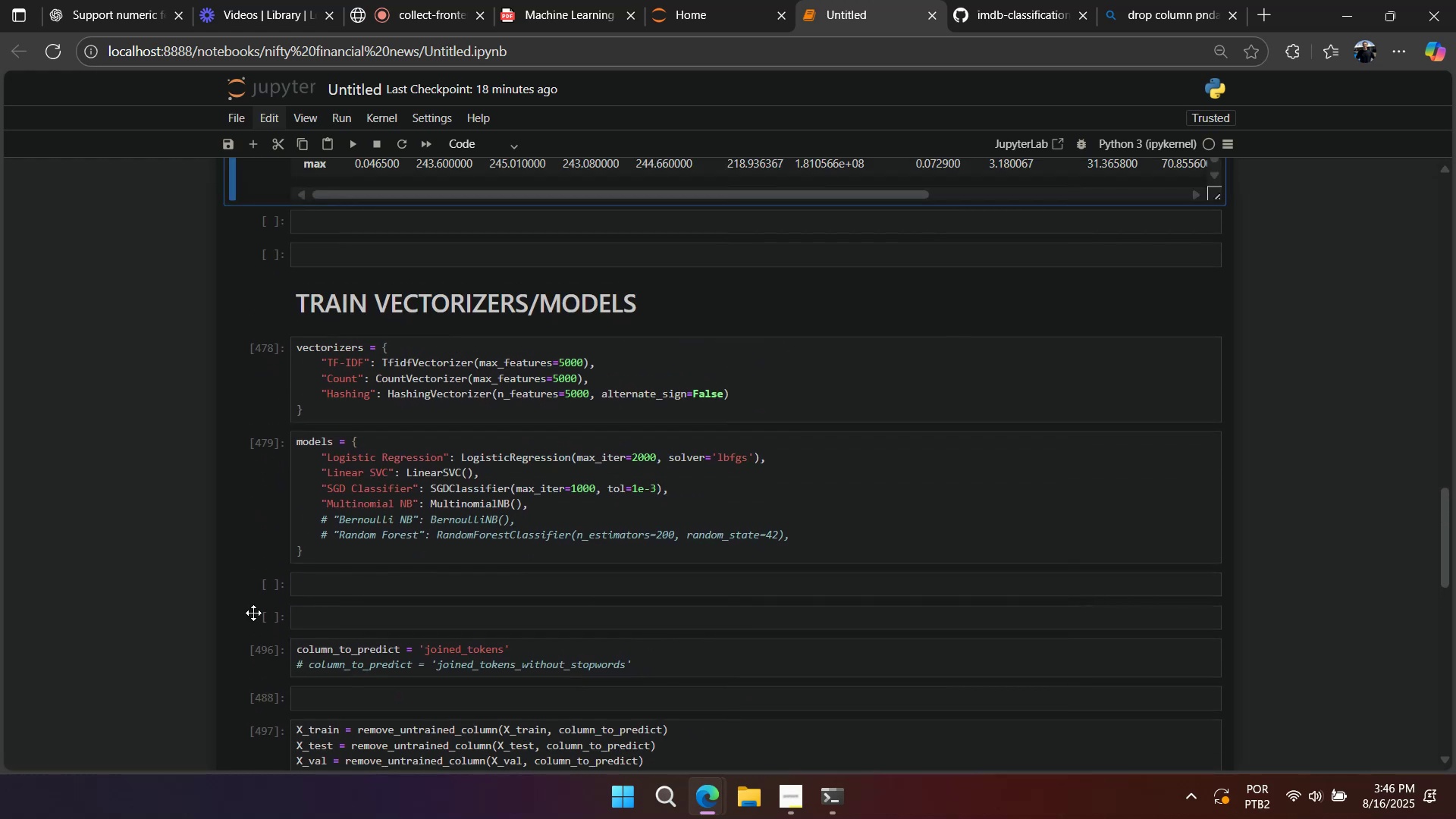 
left_click([253, 613])
 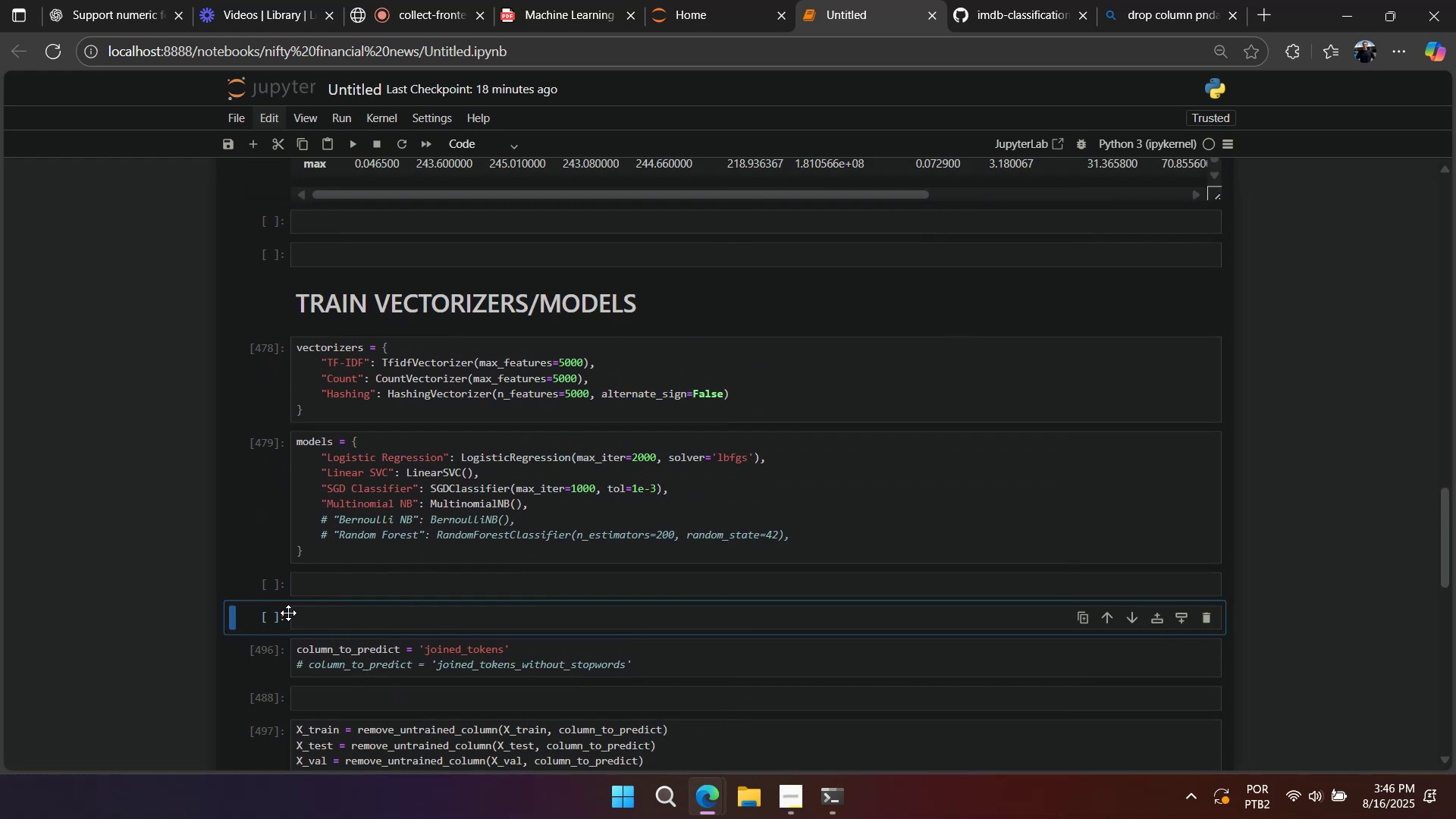 
type(dd)
 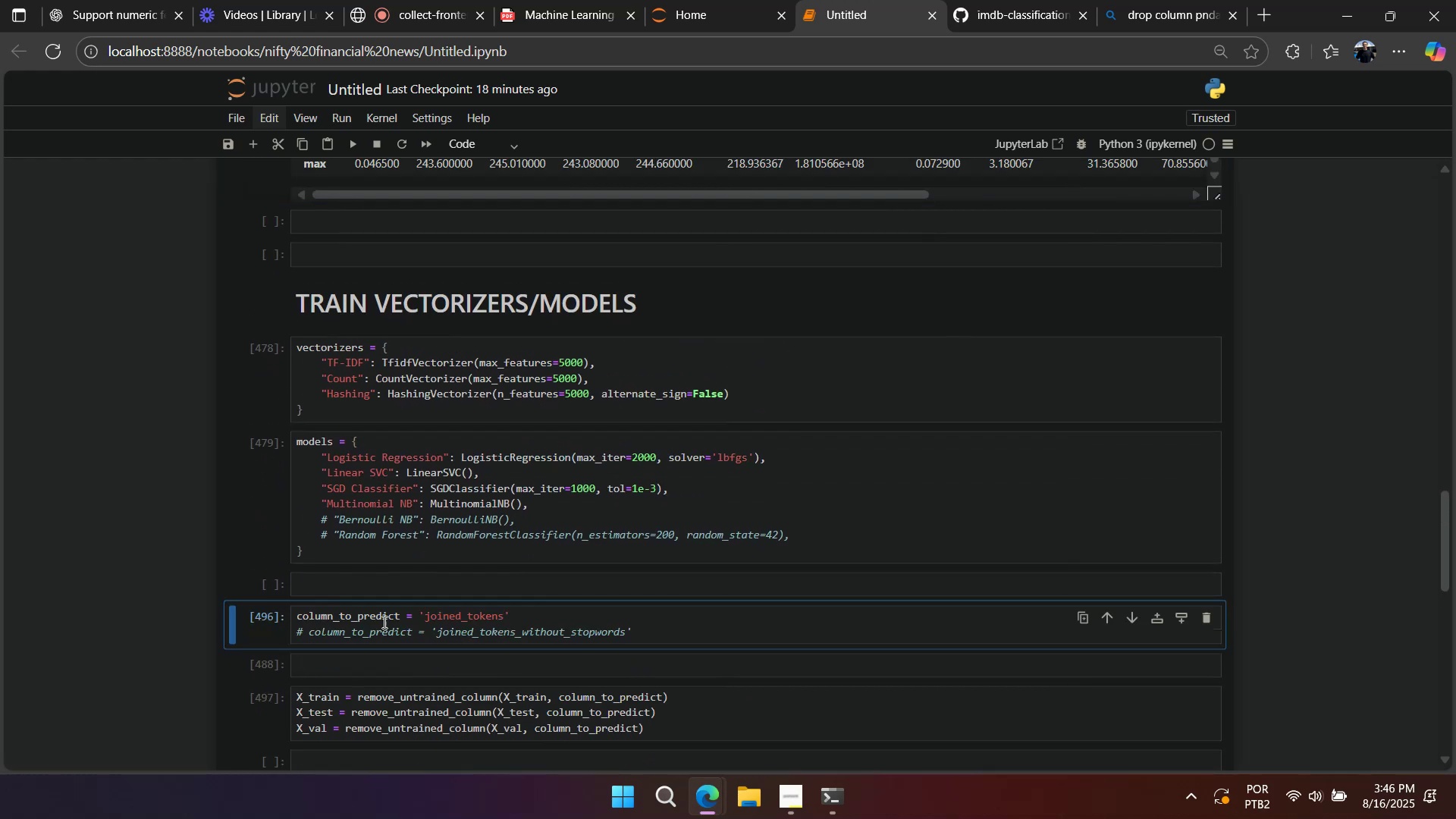 
key(Control+S)
 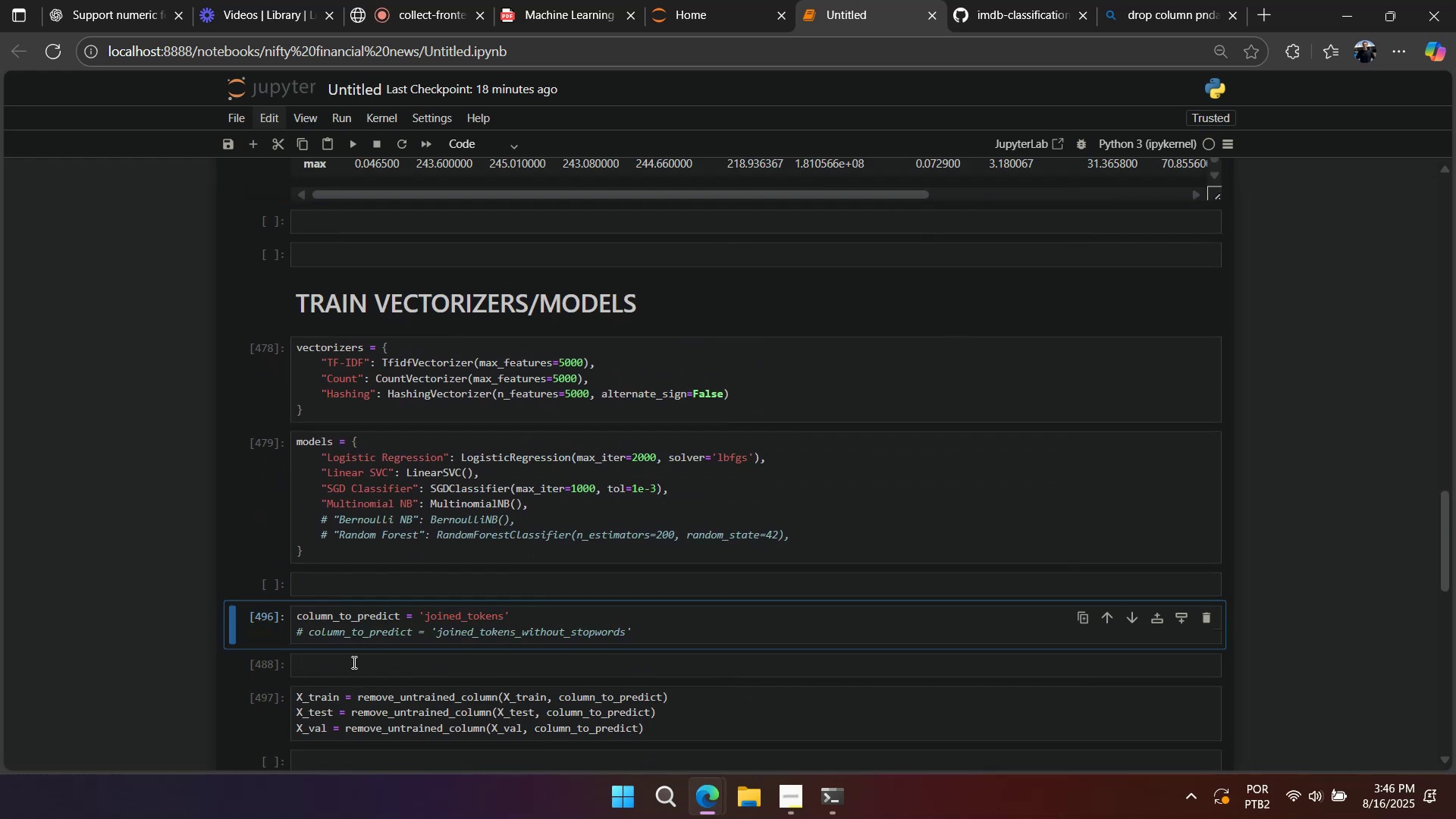 
scroll: coordinate [328, 654], scroll_direction: down, amount: 2.0
 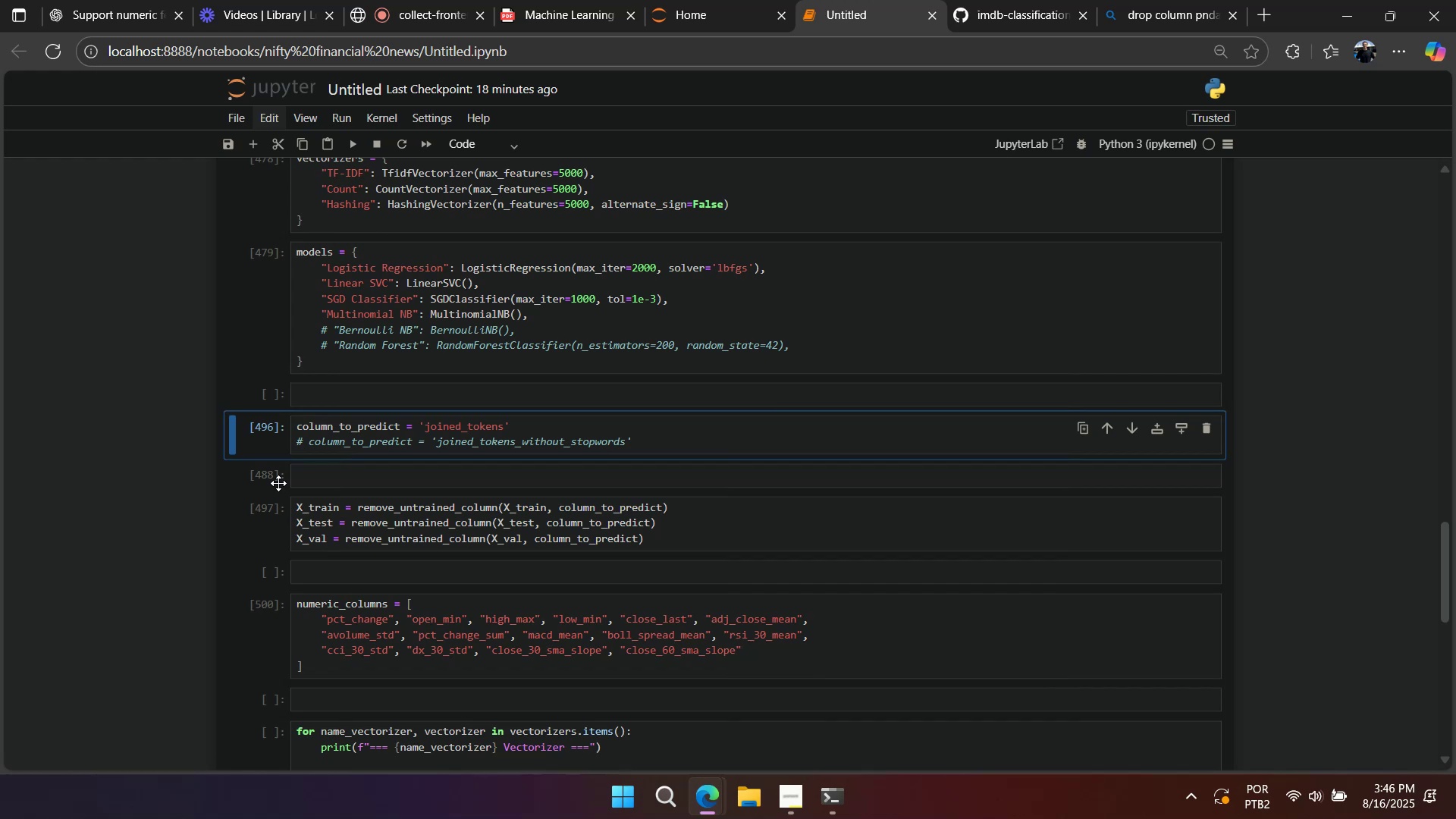 
left_click([270, 478])
 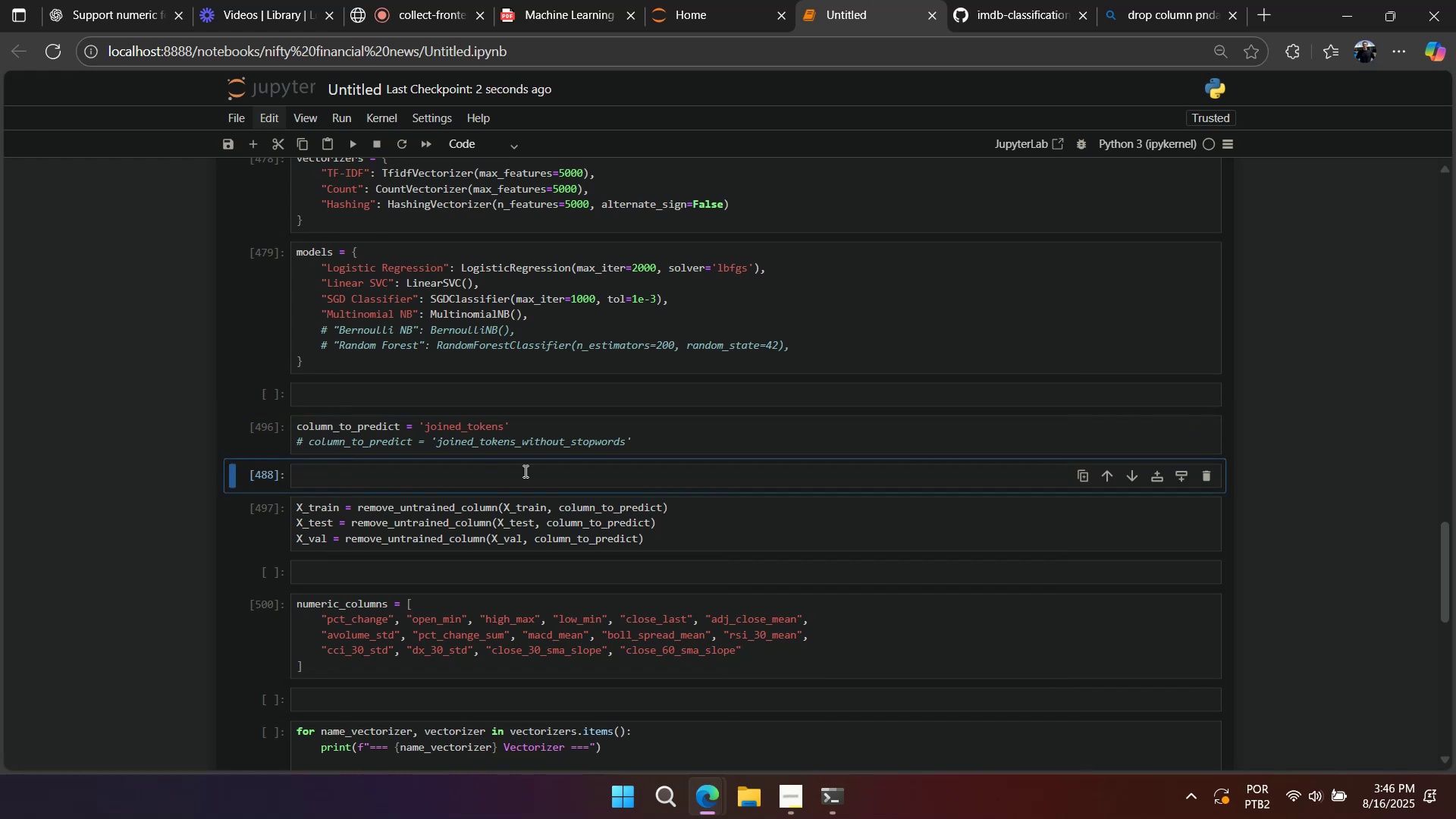 
right_click([635, 461])
 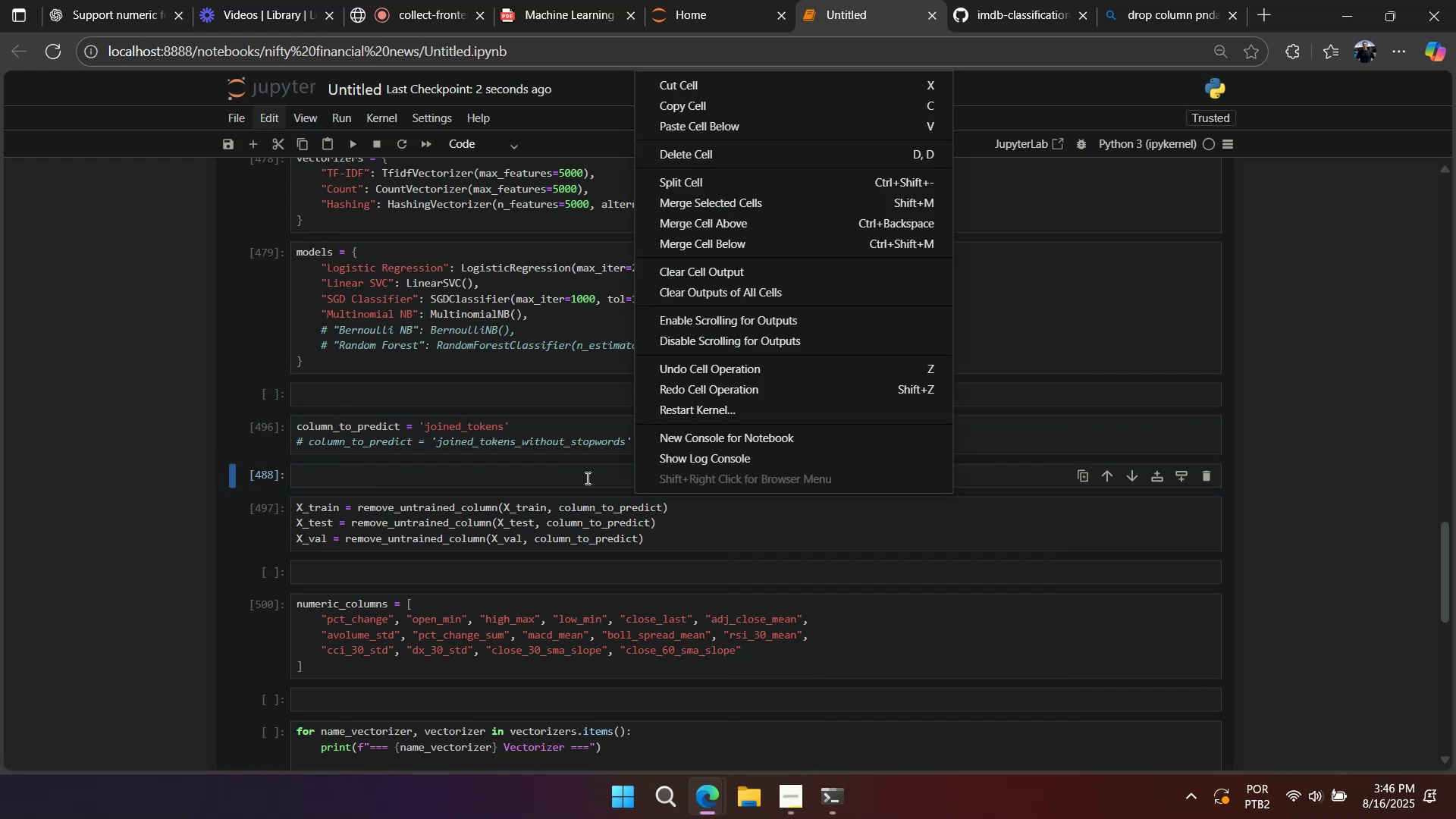 
left_click([586, 478])
 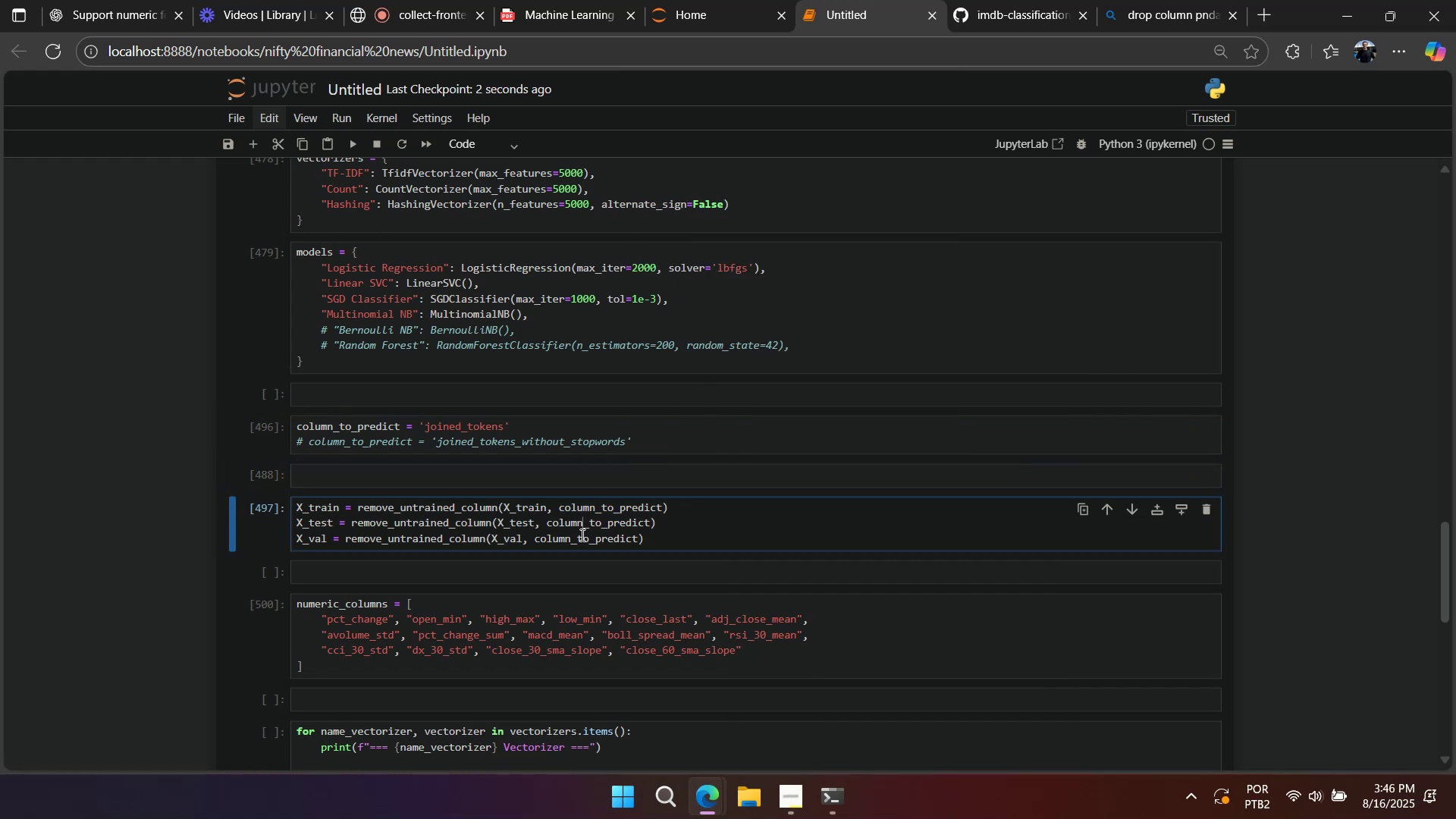 
scroll: coordinate [579, 562], scroll_direction: down, amount: 4.0
 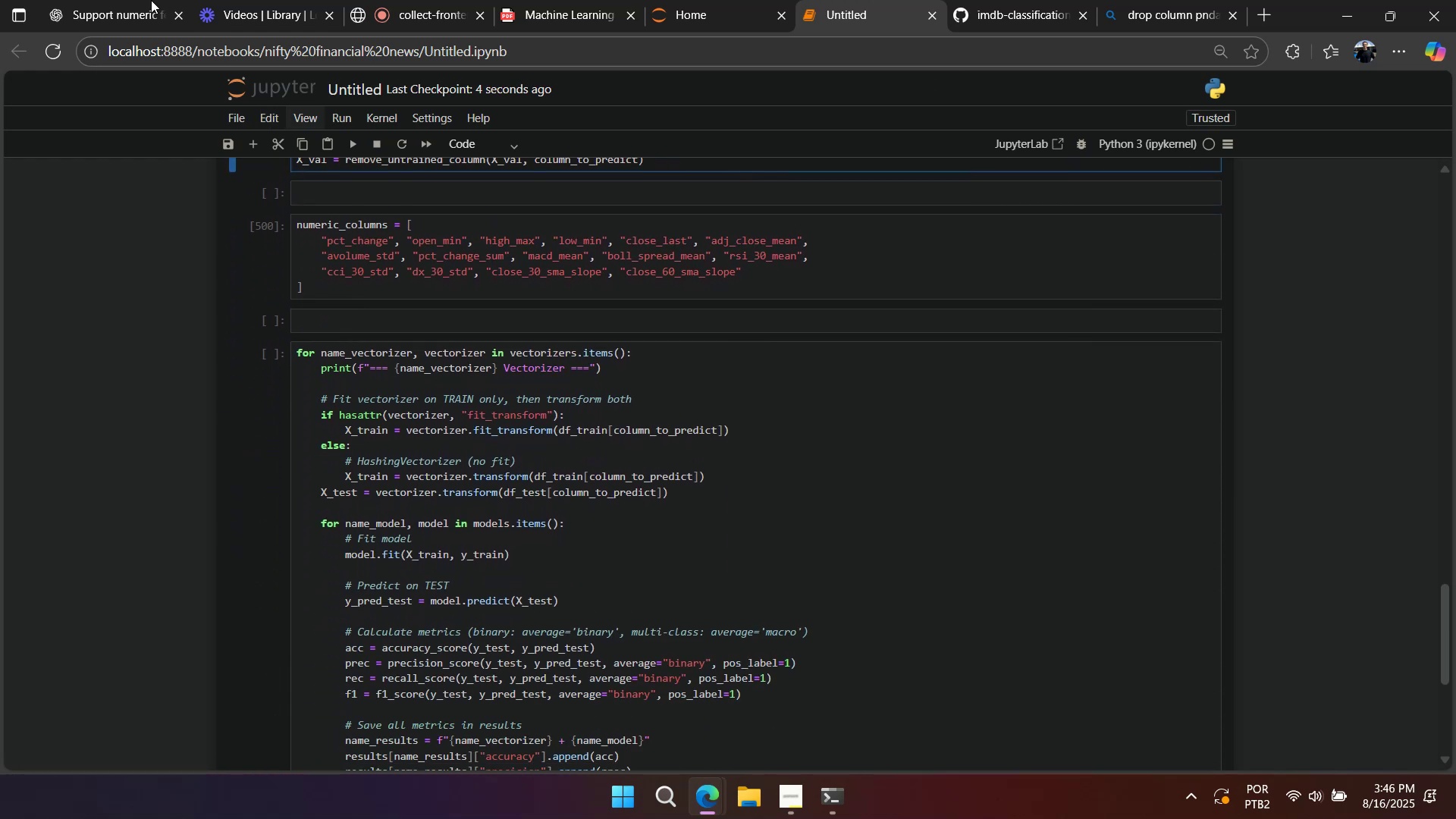 
left_click([133, 8])
 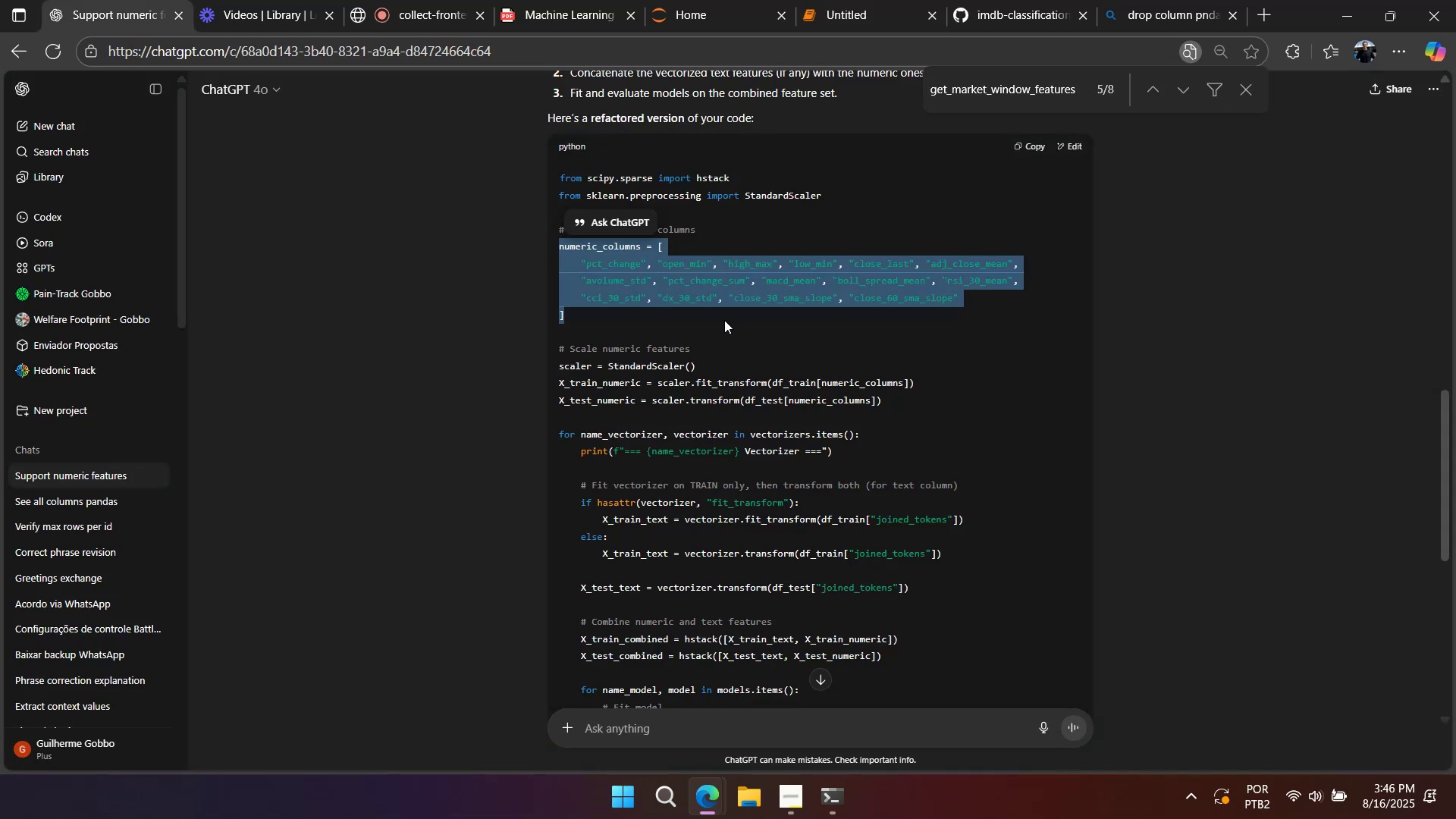 
left_click([724, 320])
 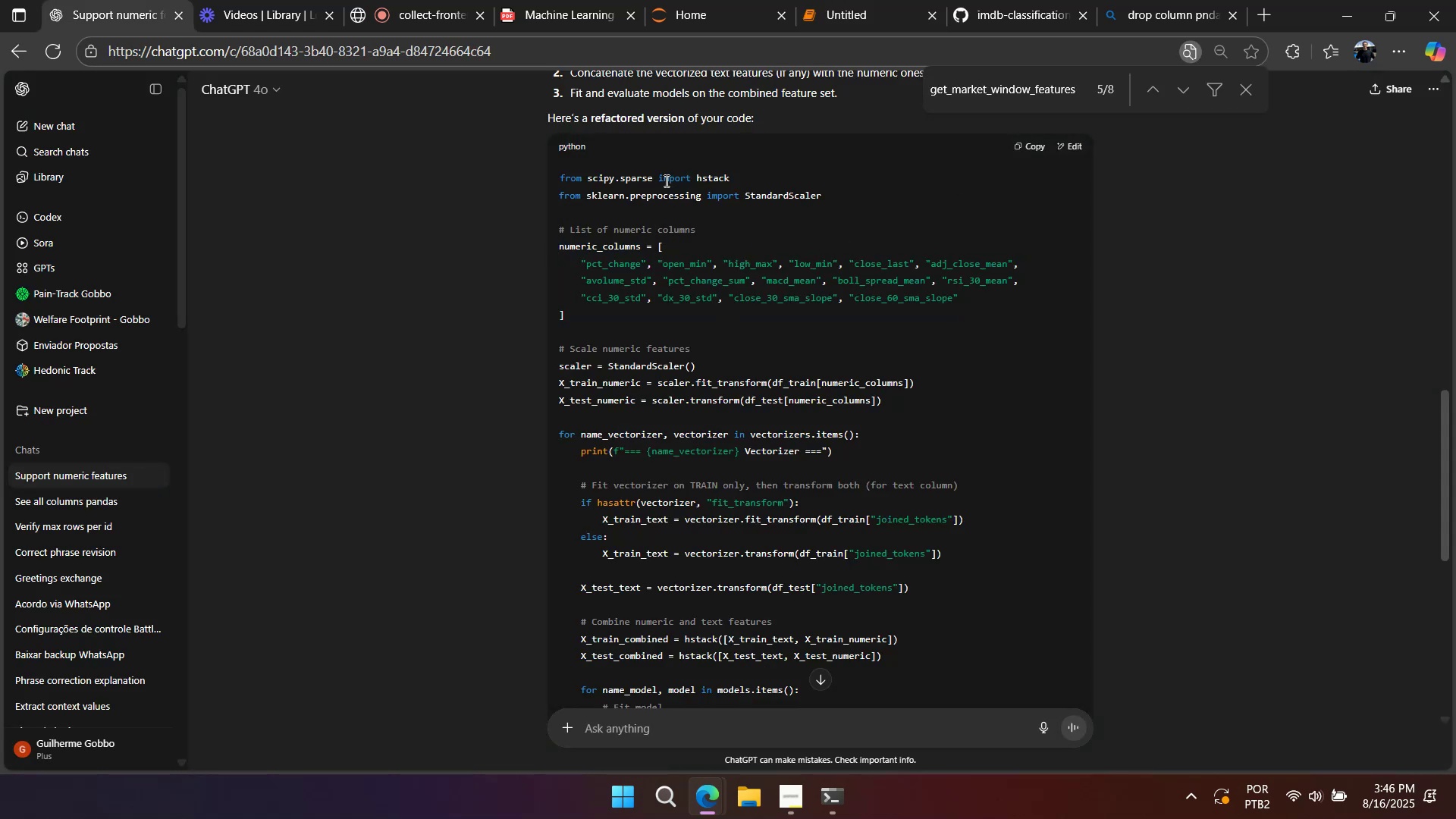 
left_click_drag(start_coordinate=[832, 196], to_coordinate=[557, 185])
 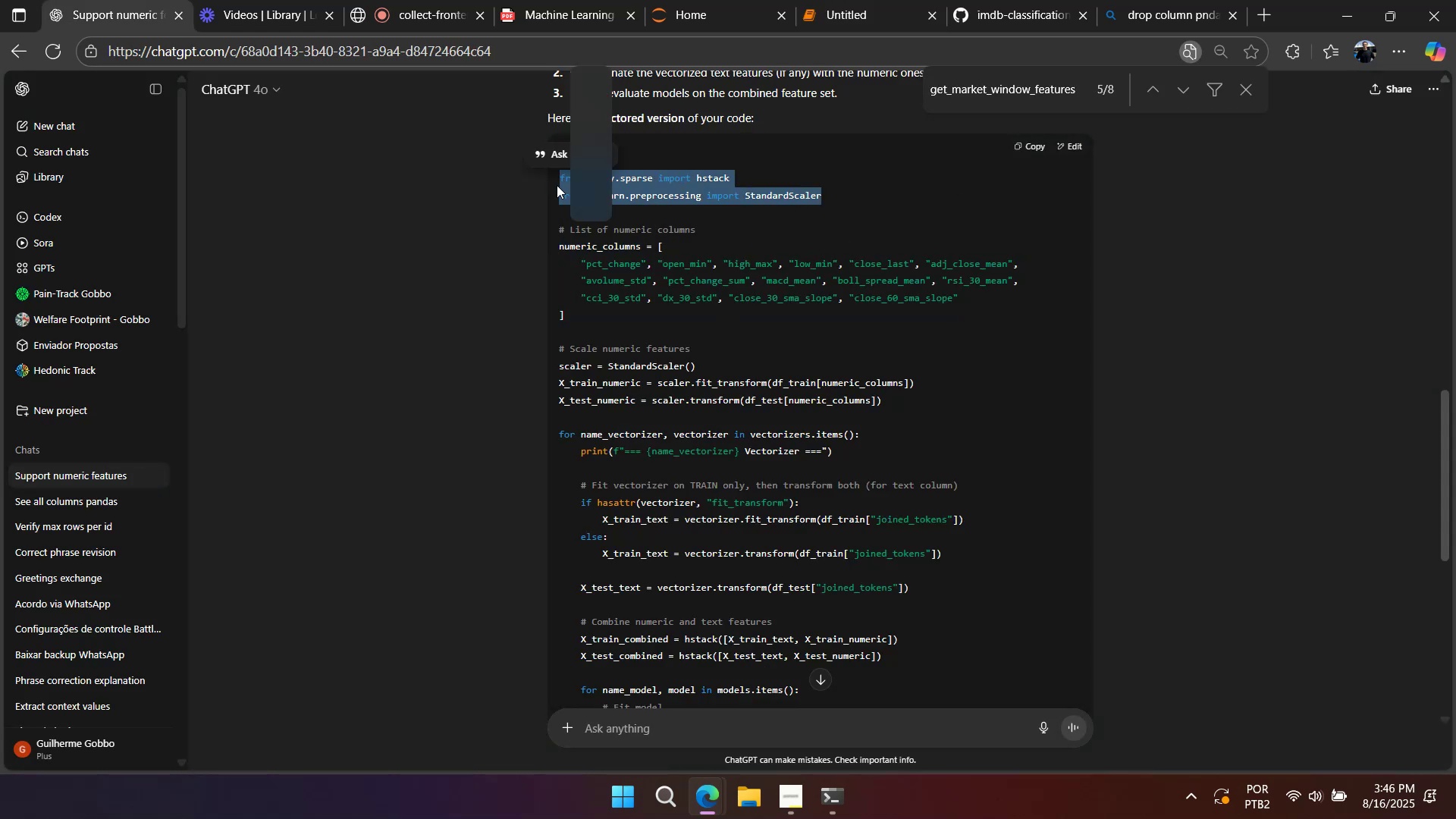 
key(Control+C)
 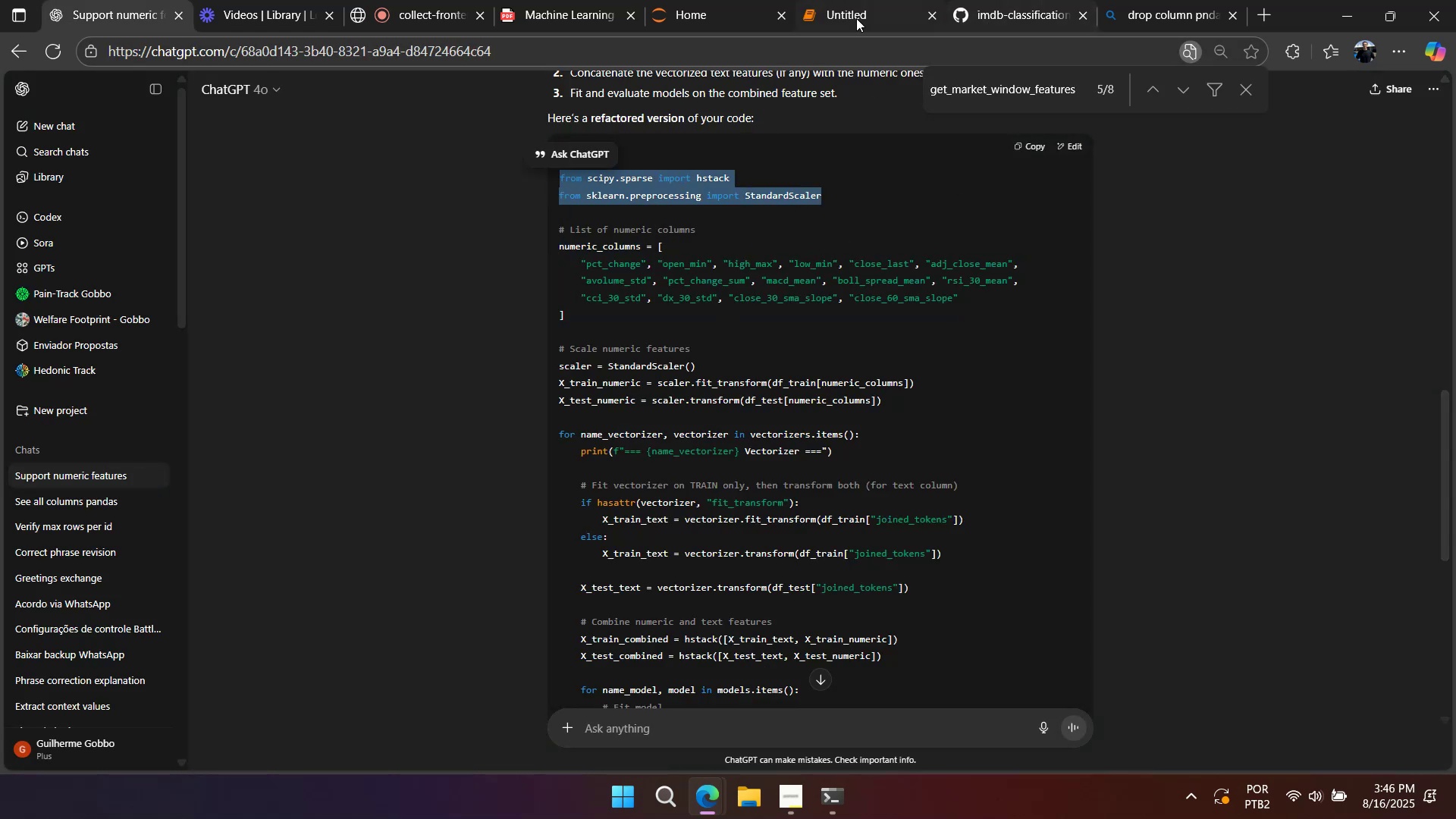 
left_click([856, 18])
 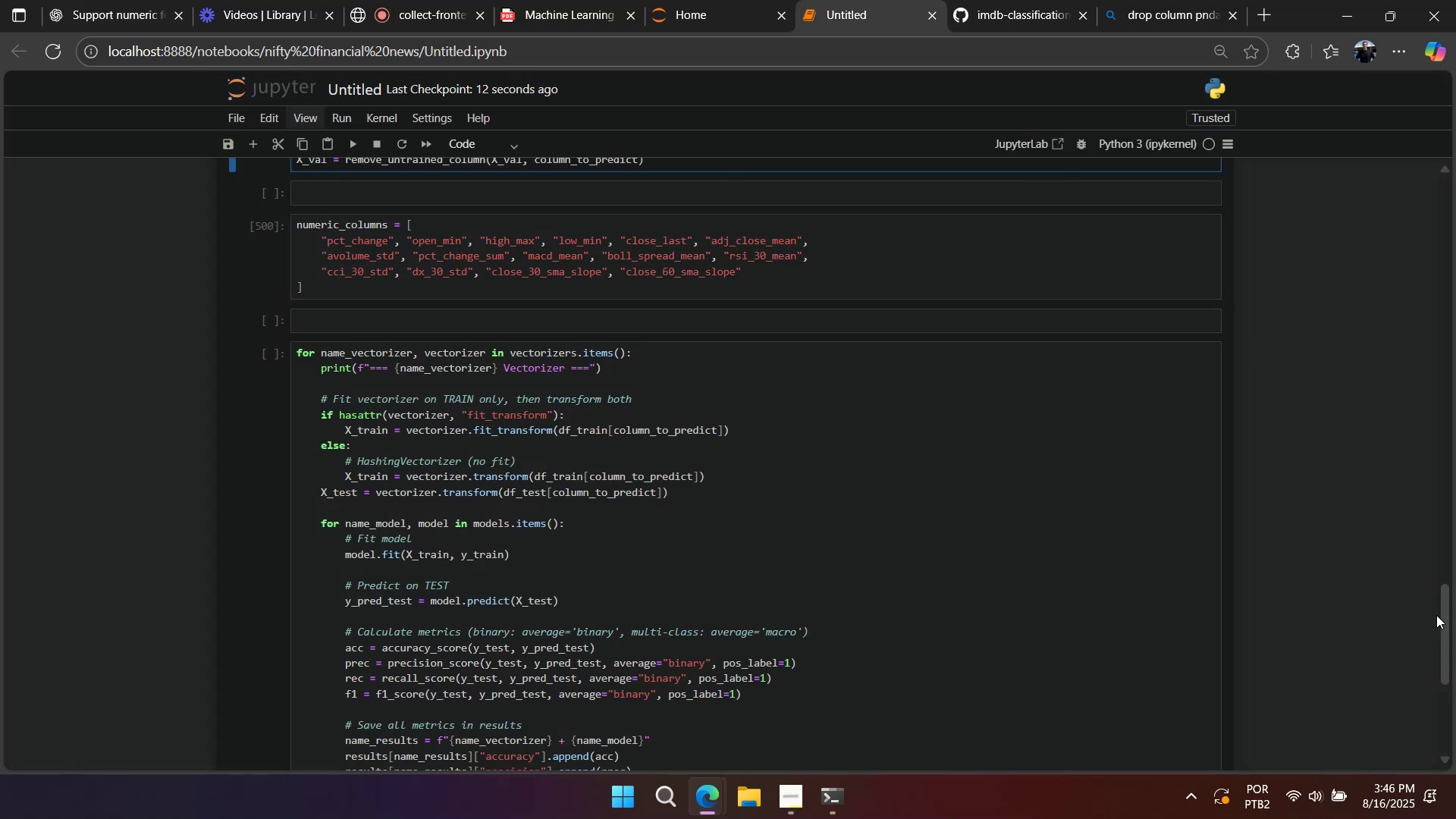 
left_click_drag(start_coordinate=[1444, 613], to_coordinate=[1455, 163])
 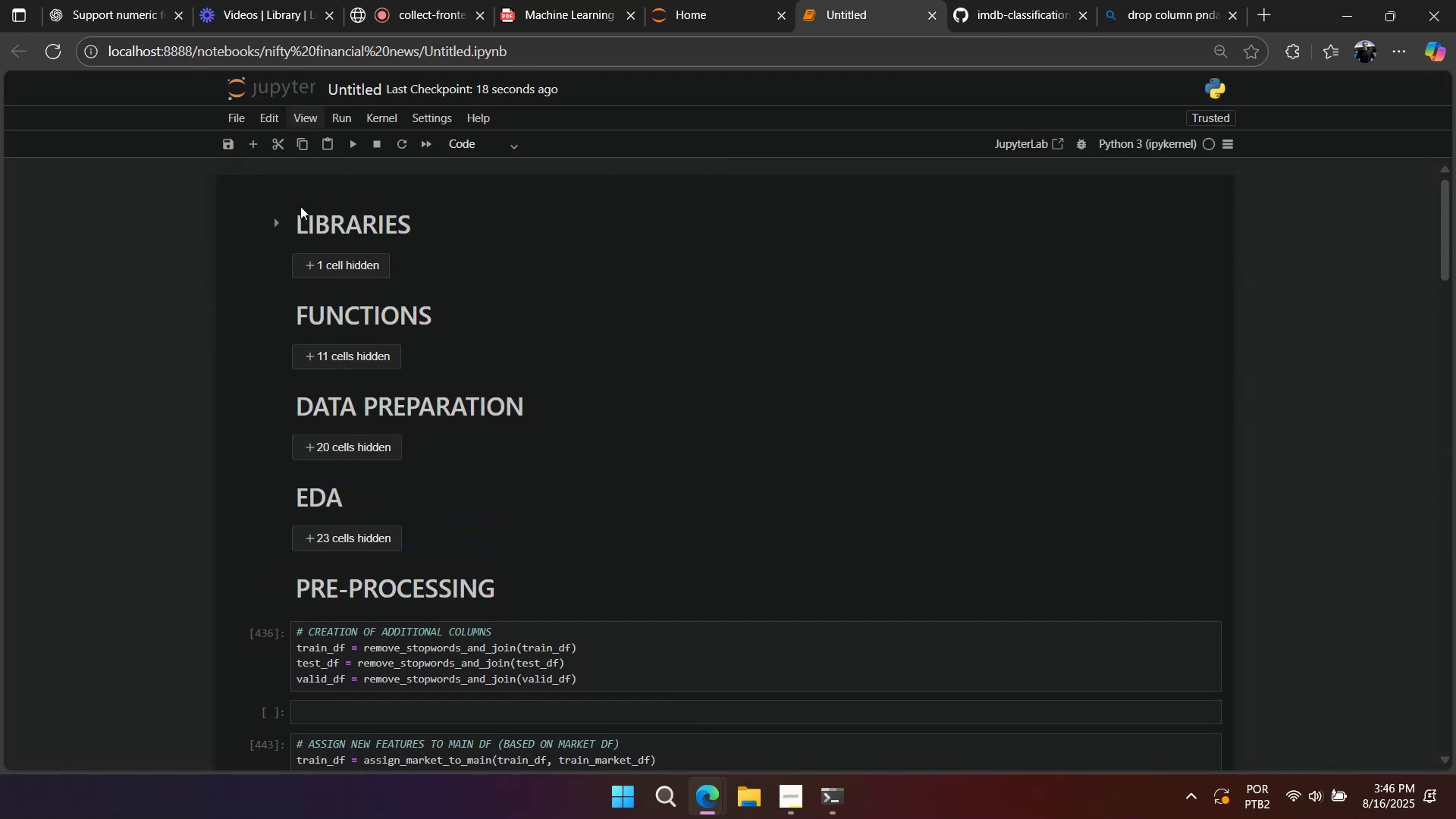 
left_click([280, 211])
 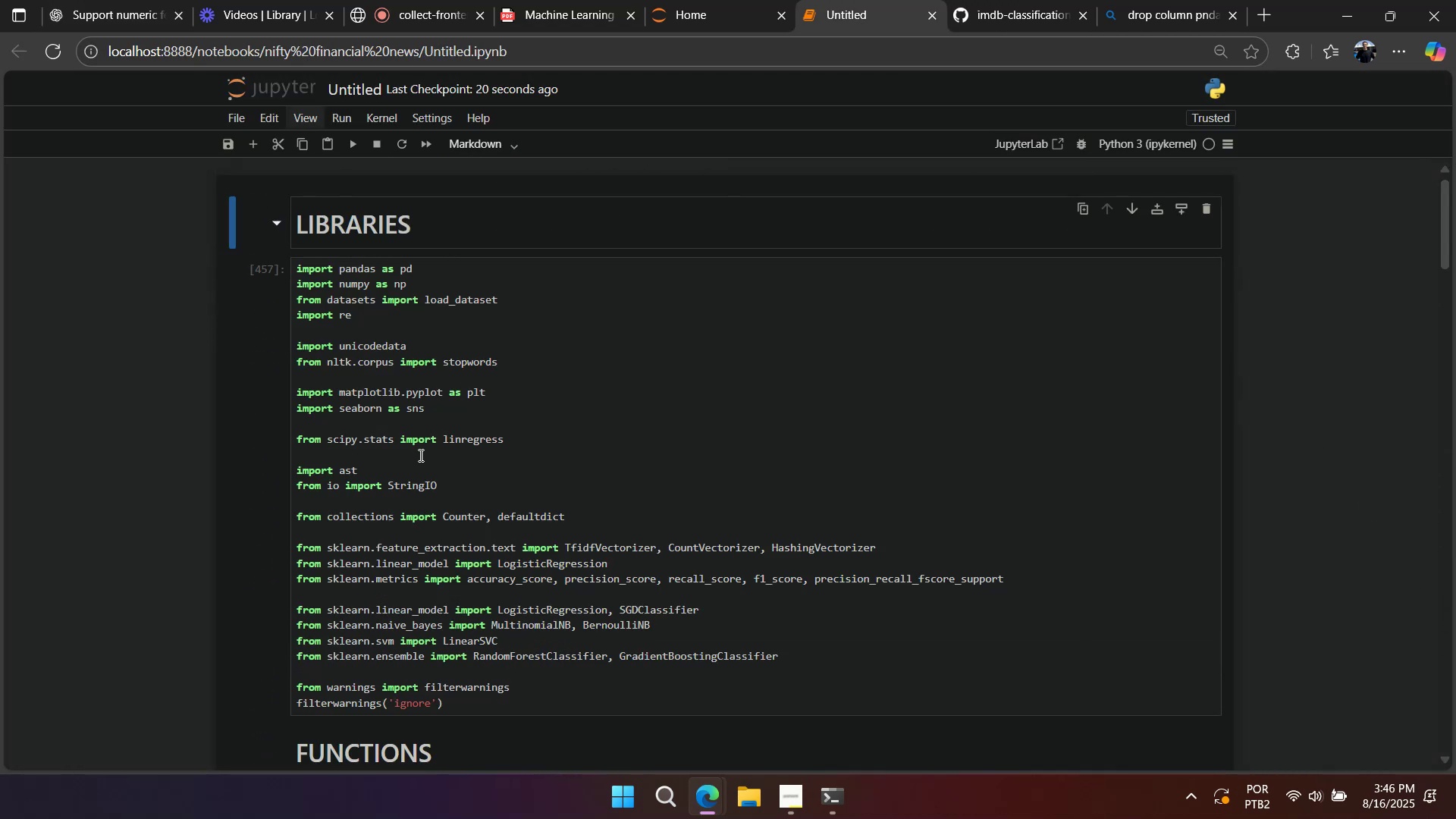 
left_click([417, 457])
 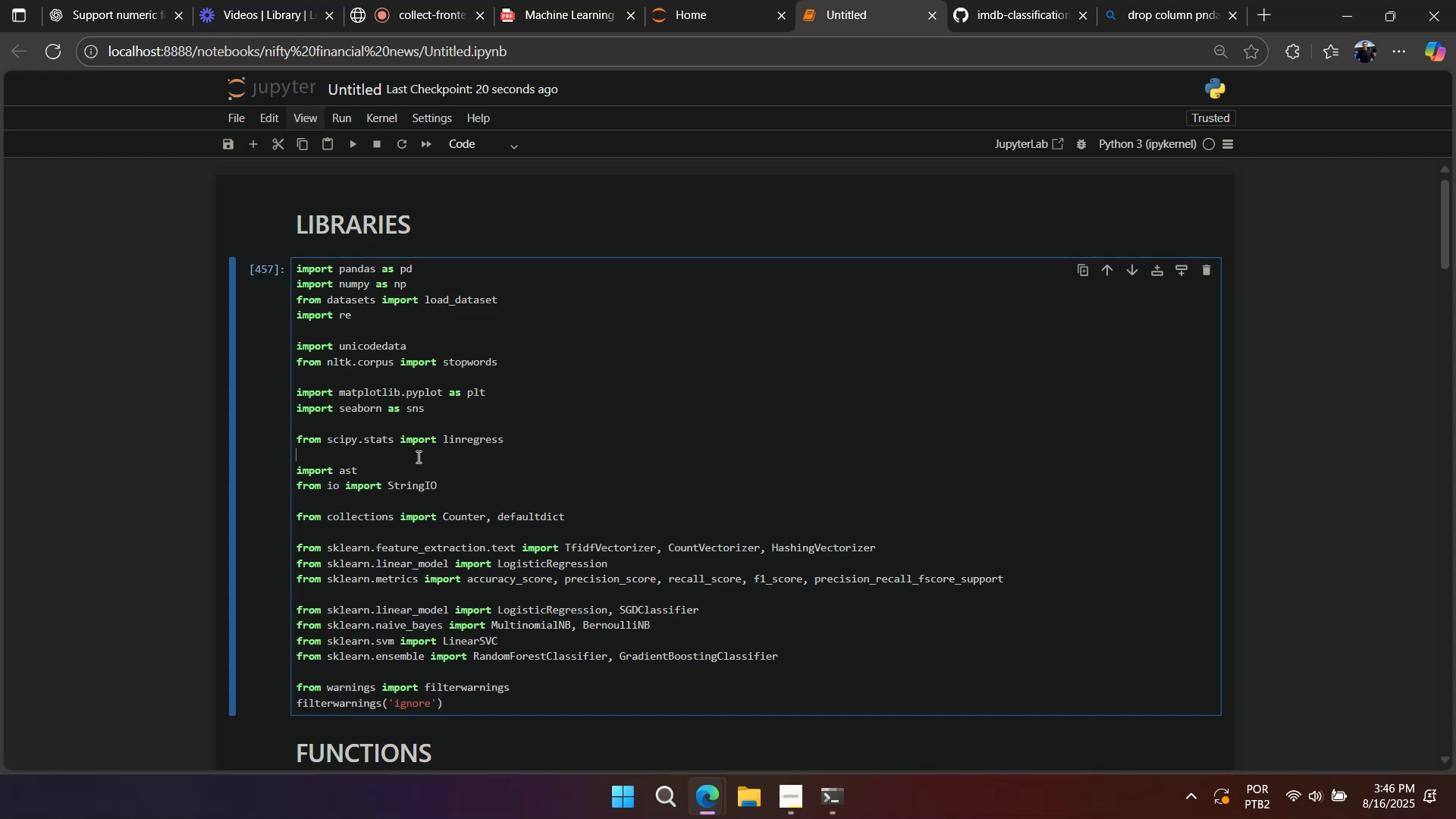 
key(Enter)
 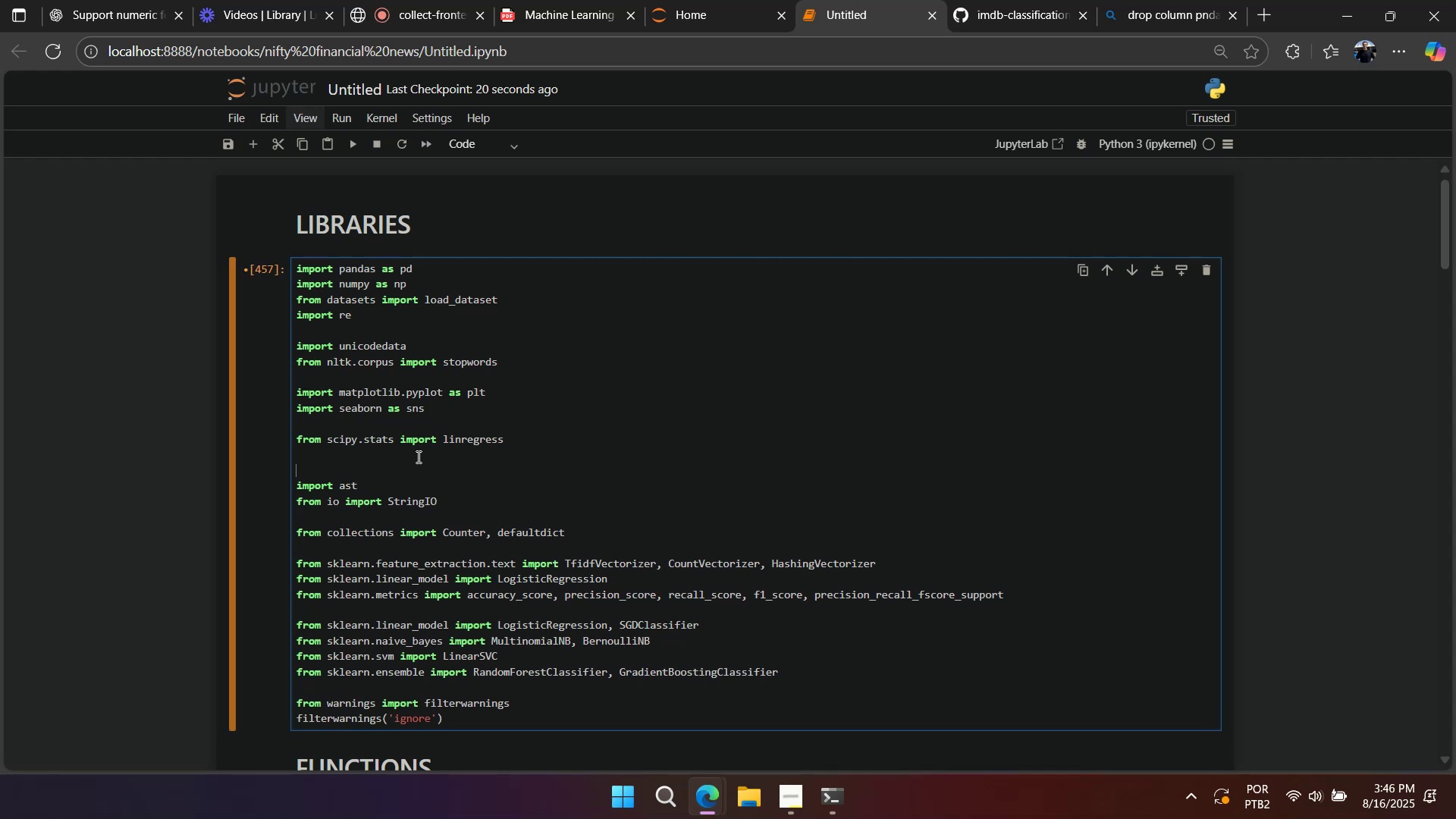 
key(Control+V)
 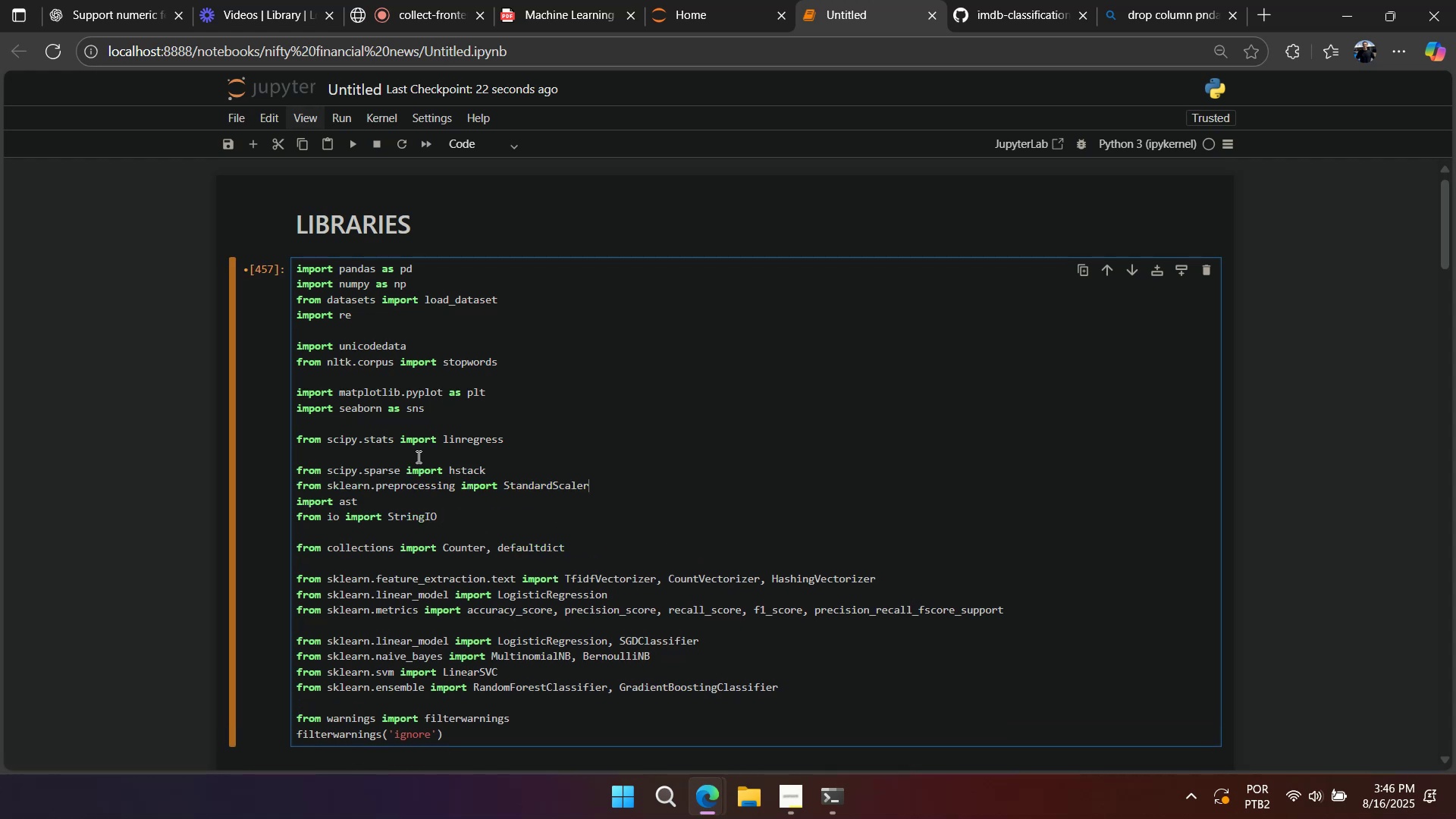 
key(Enter)
 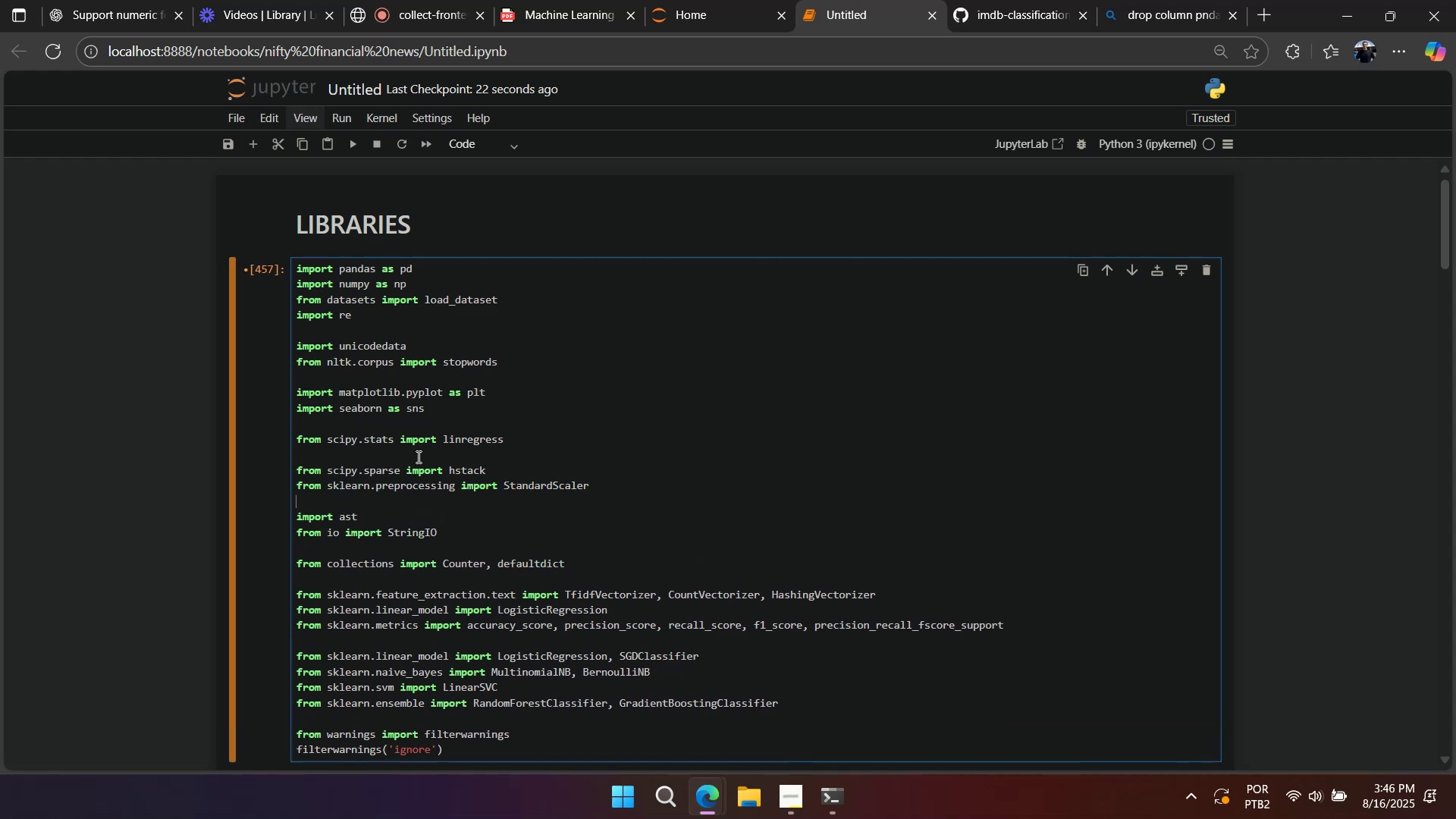 
key(Shift+Enter)
 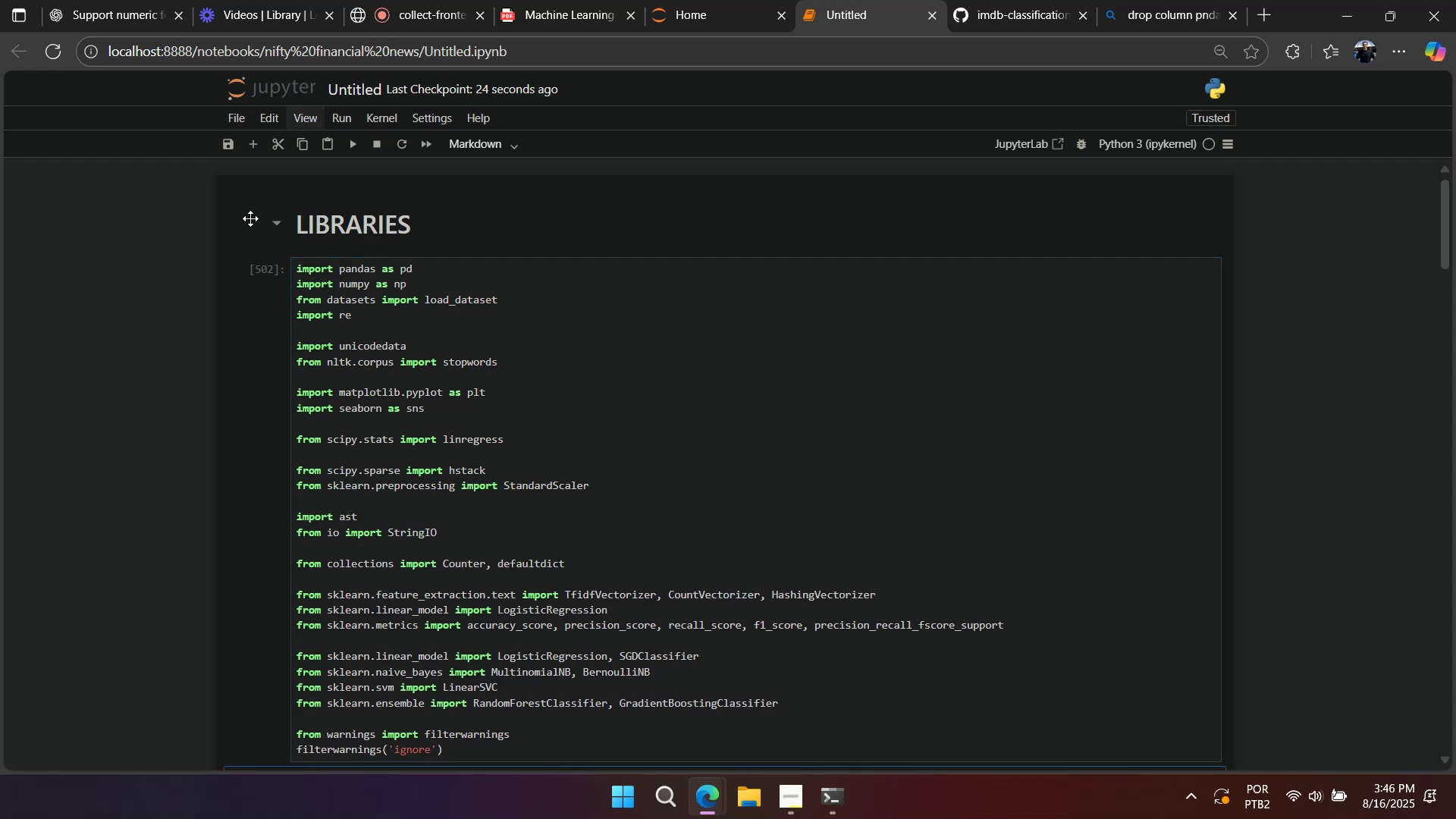 
scroll: coordinate [274, 266], scroll_direction: none, amount: 0.0
 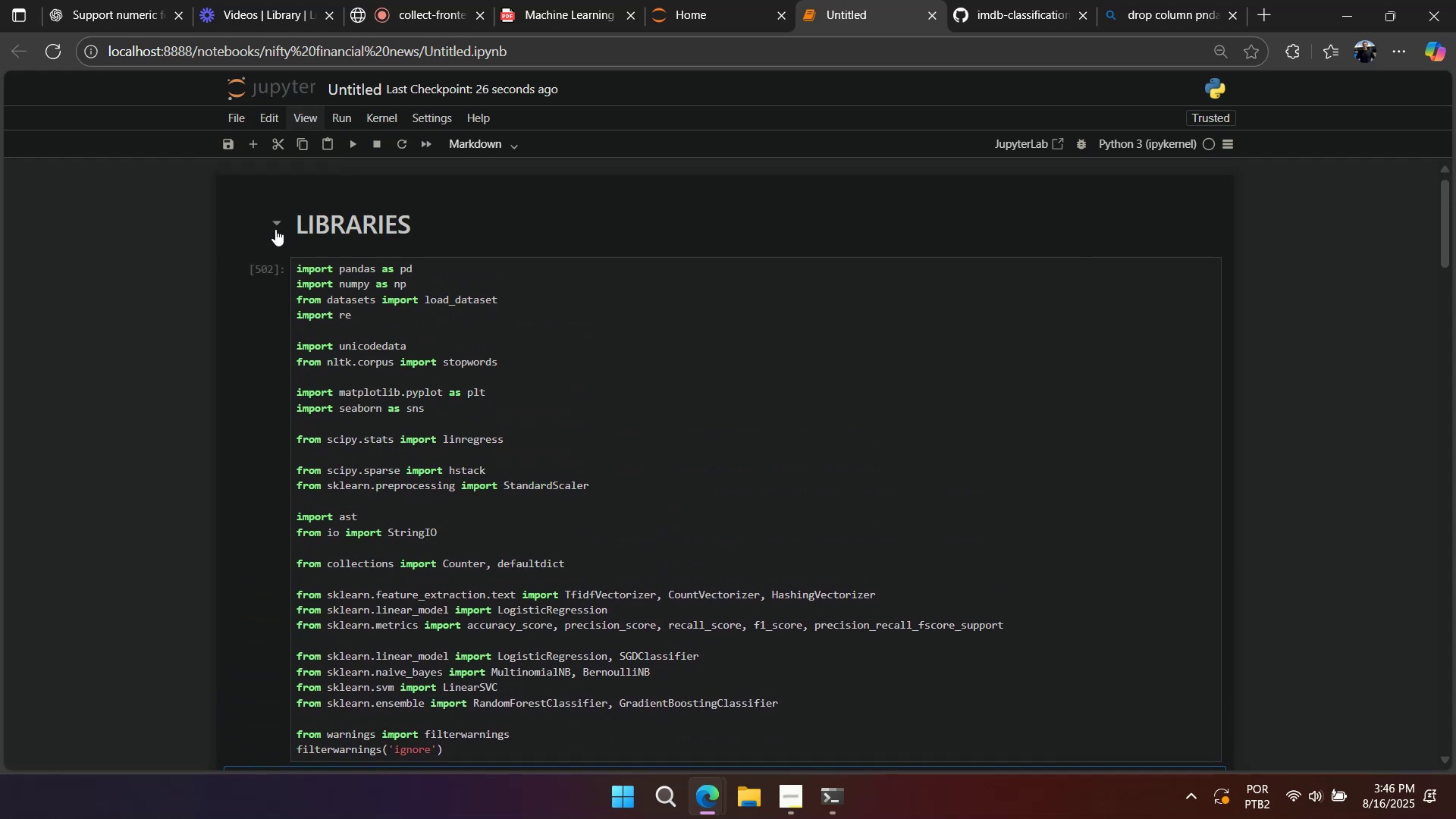 
left_click([276, 227])
 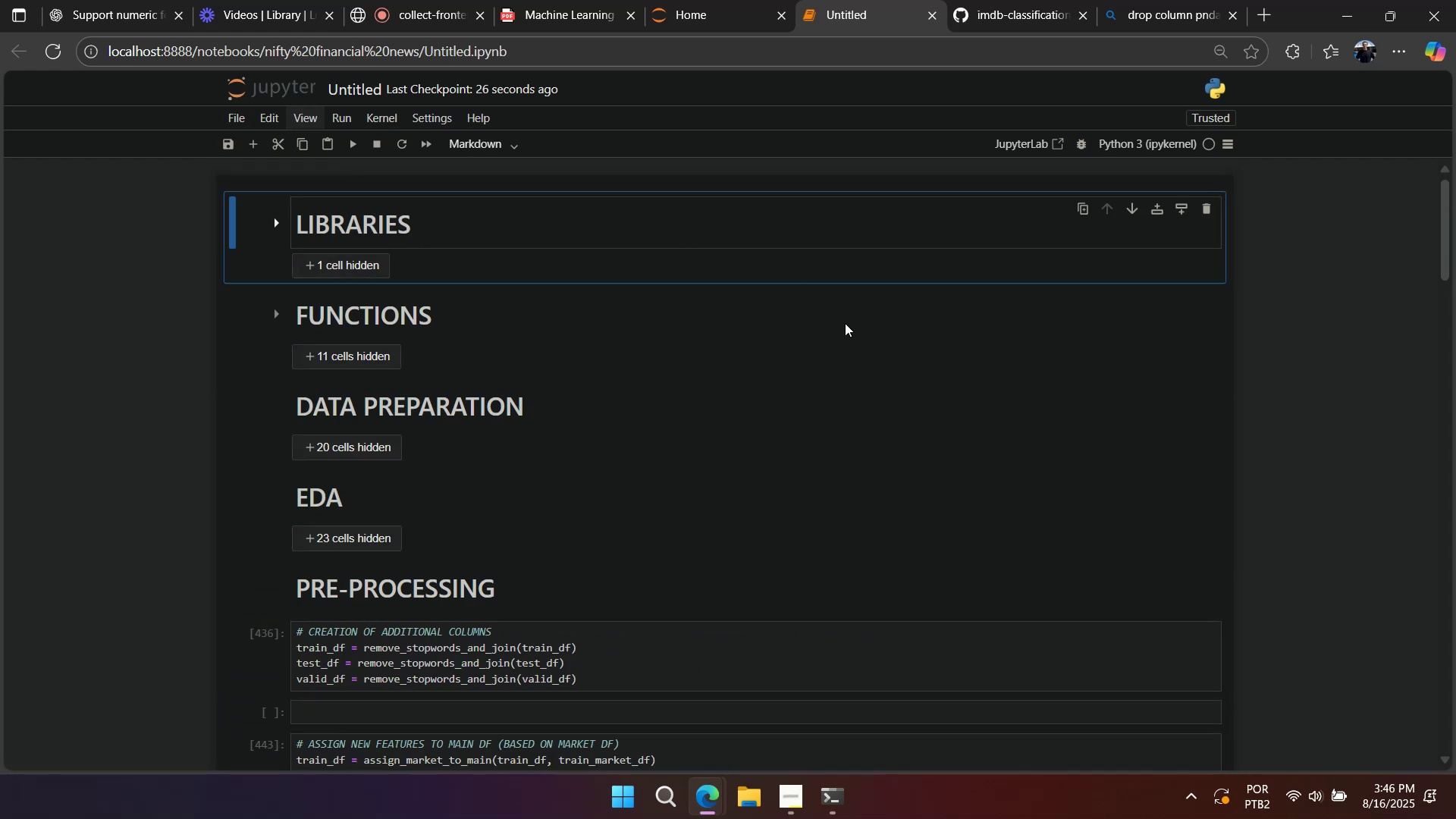 
scroll: coordinate [601, 511], scroll_direction: down, amount: 13.0
 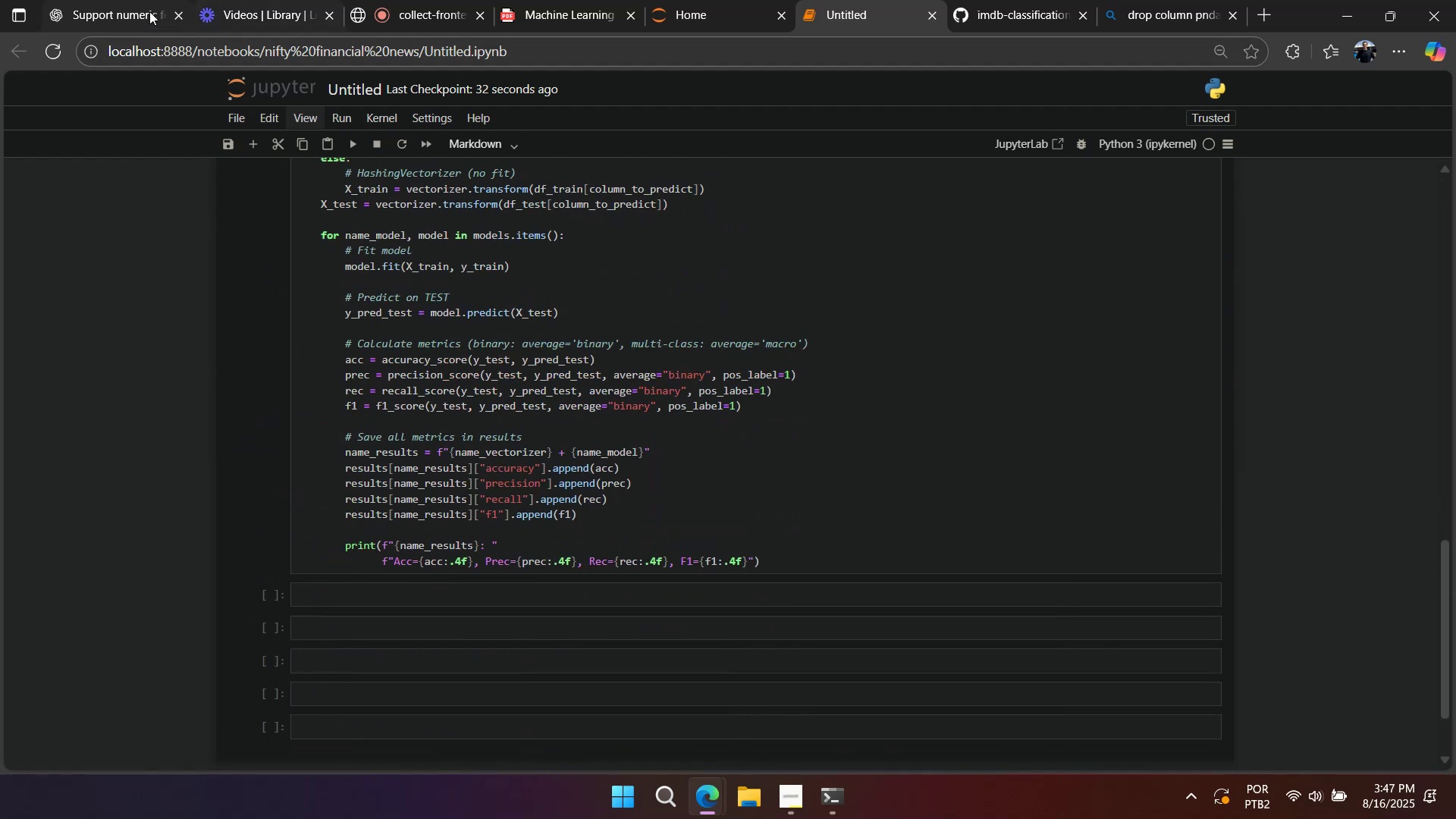 
left_click([149, 11])
 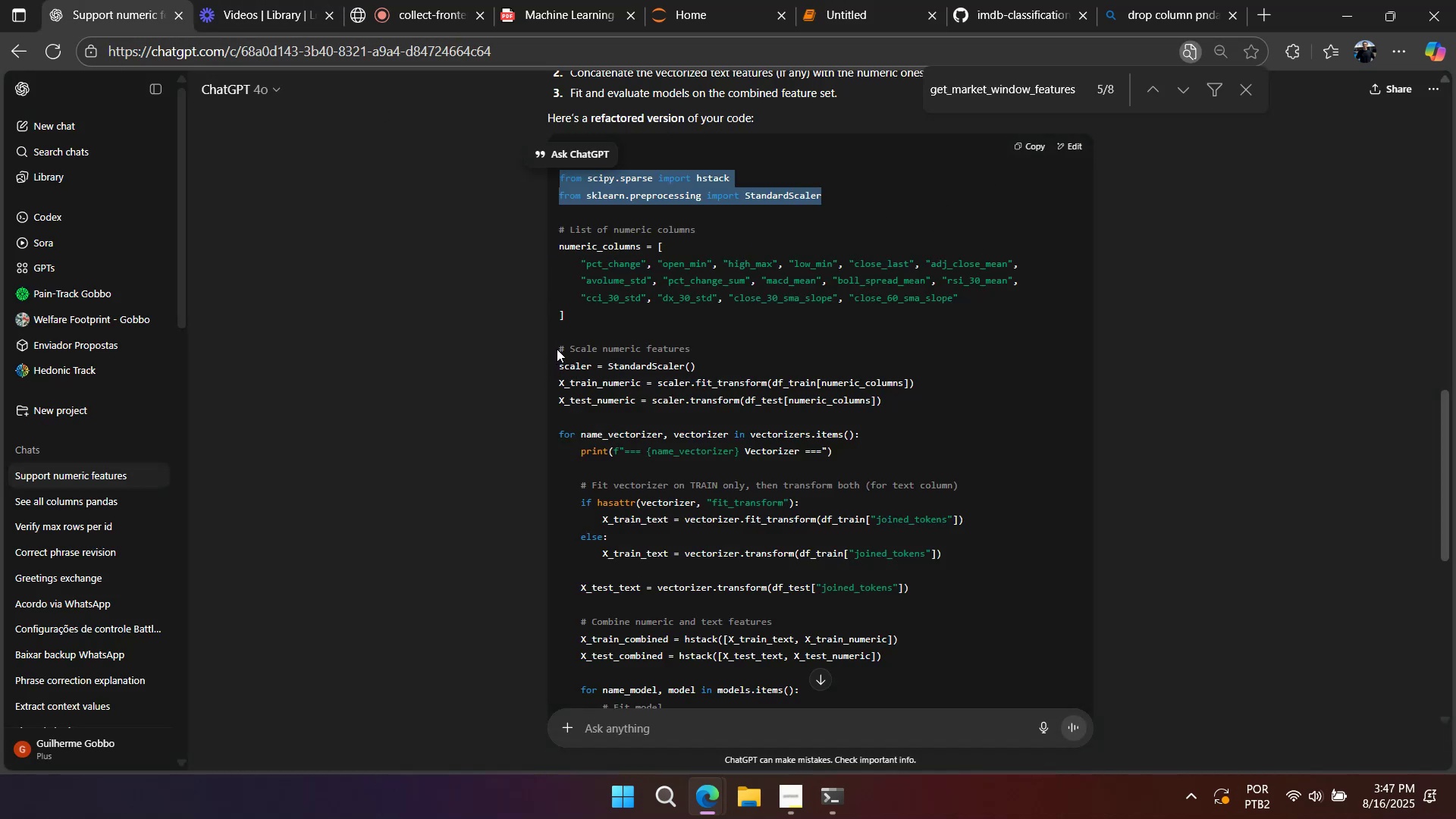 
left_click_drag(start_coordinate=[915, 397], to_coordinate=[545, 367])
 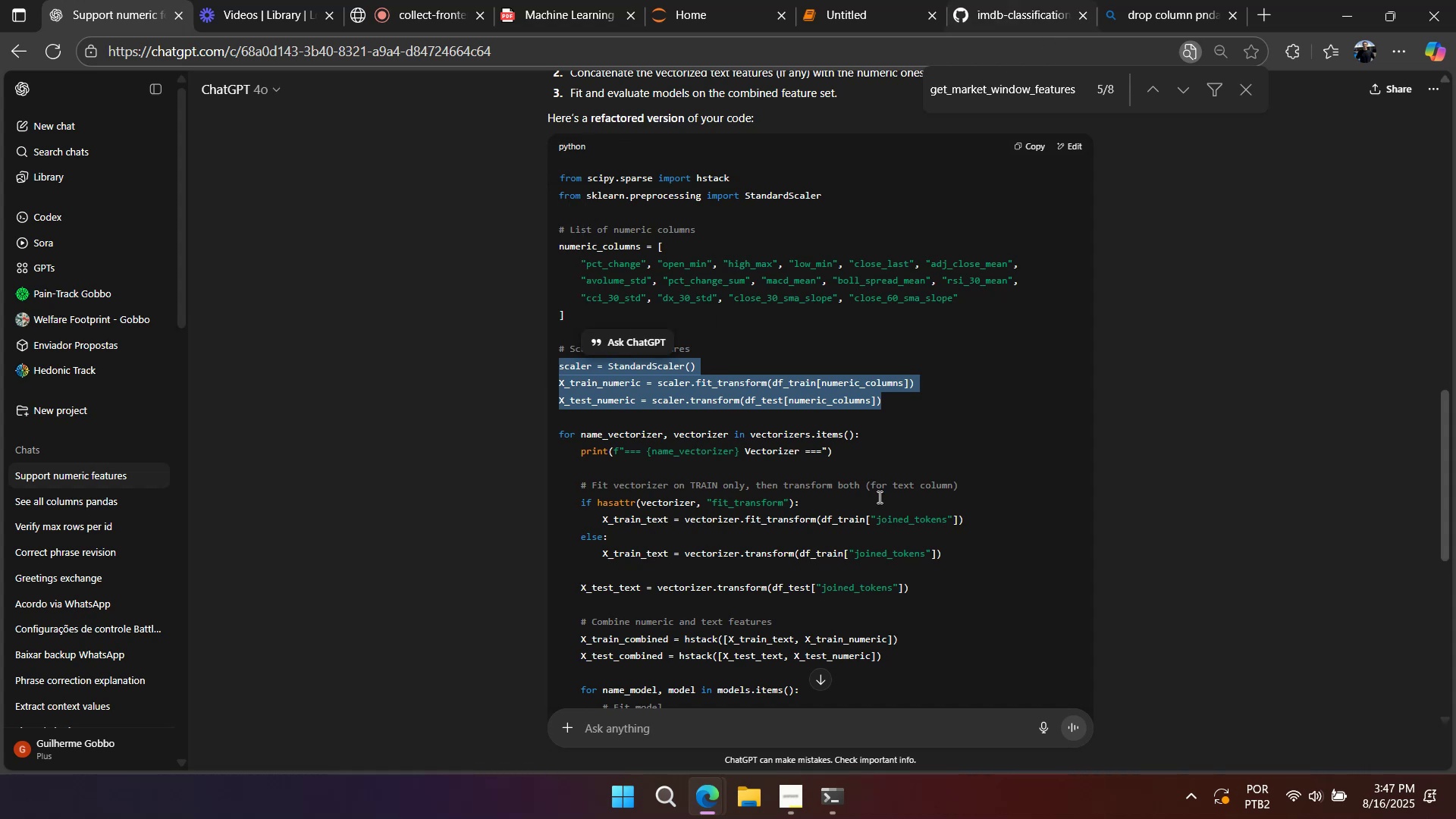 
left_click([883, 732])
 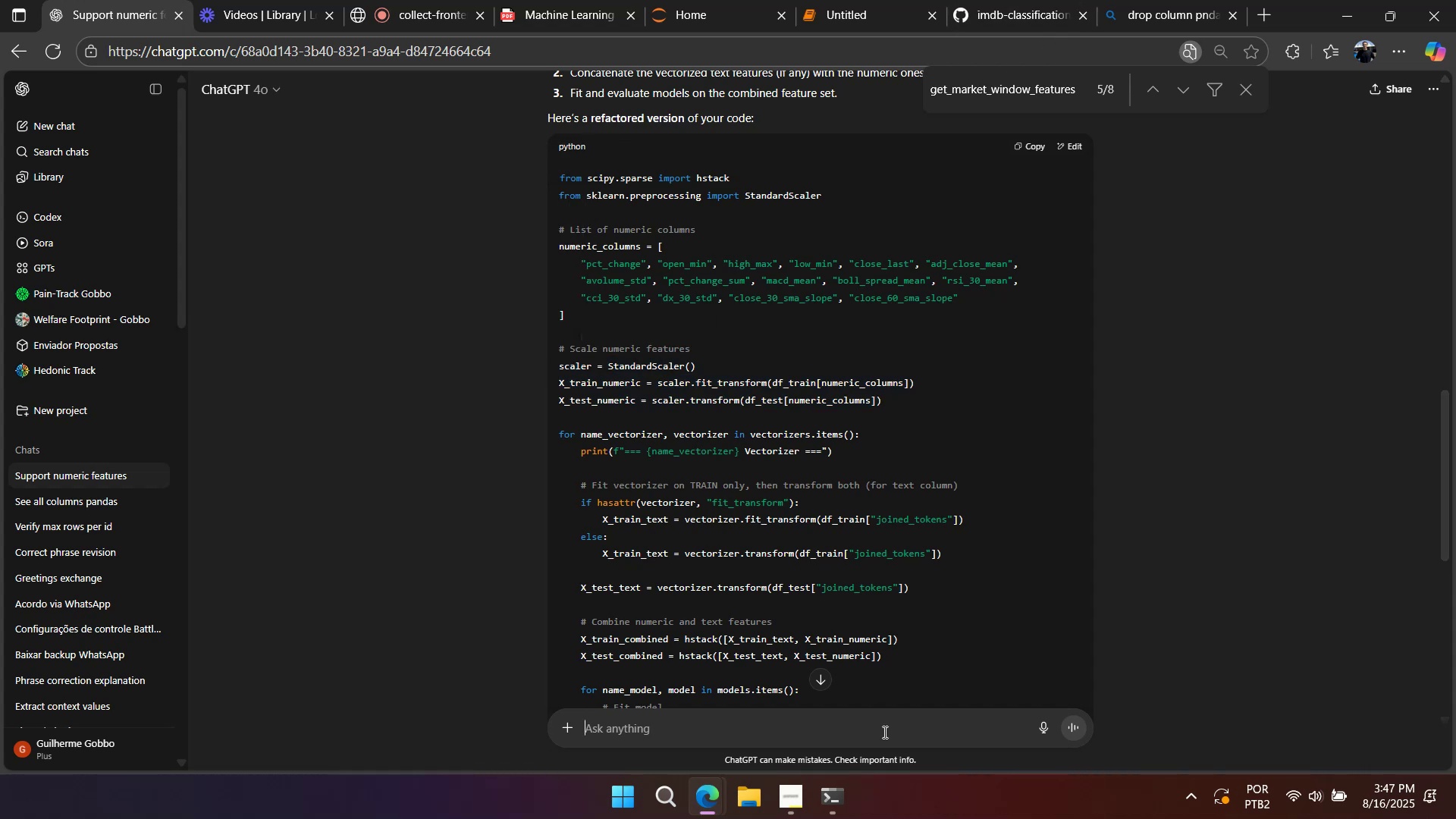 
type(ACtually I just have these column)
key(Backspace)
key(Backspace)
key(Backspace)
key(Backspace)
key(Backspace)
key(Backspace)
key(Backspace)
type( have these datasets?)
 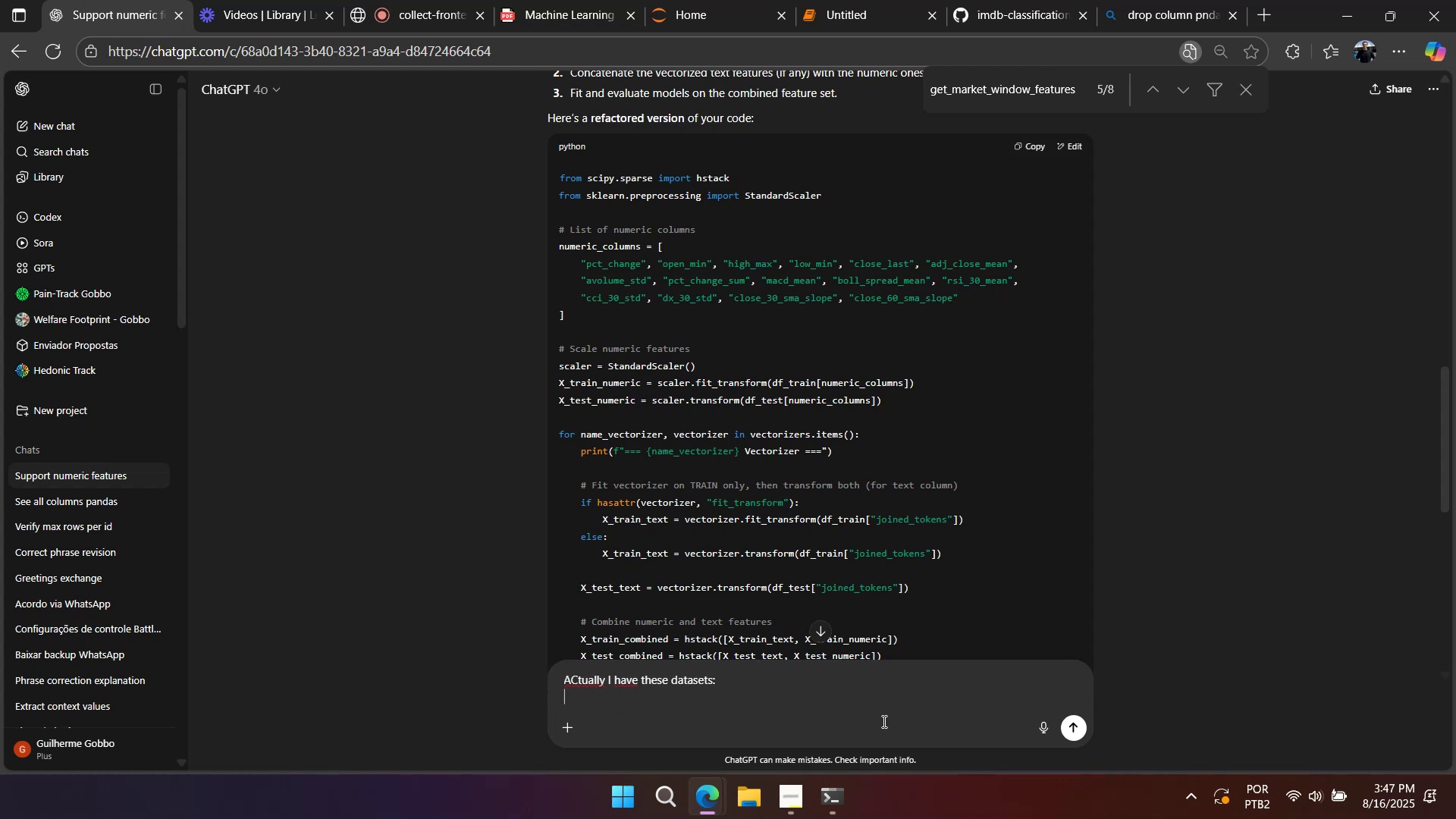 
key(Shift+Enter)
 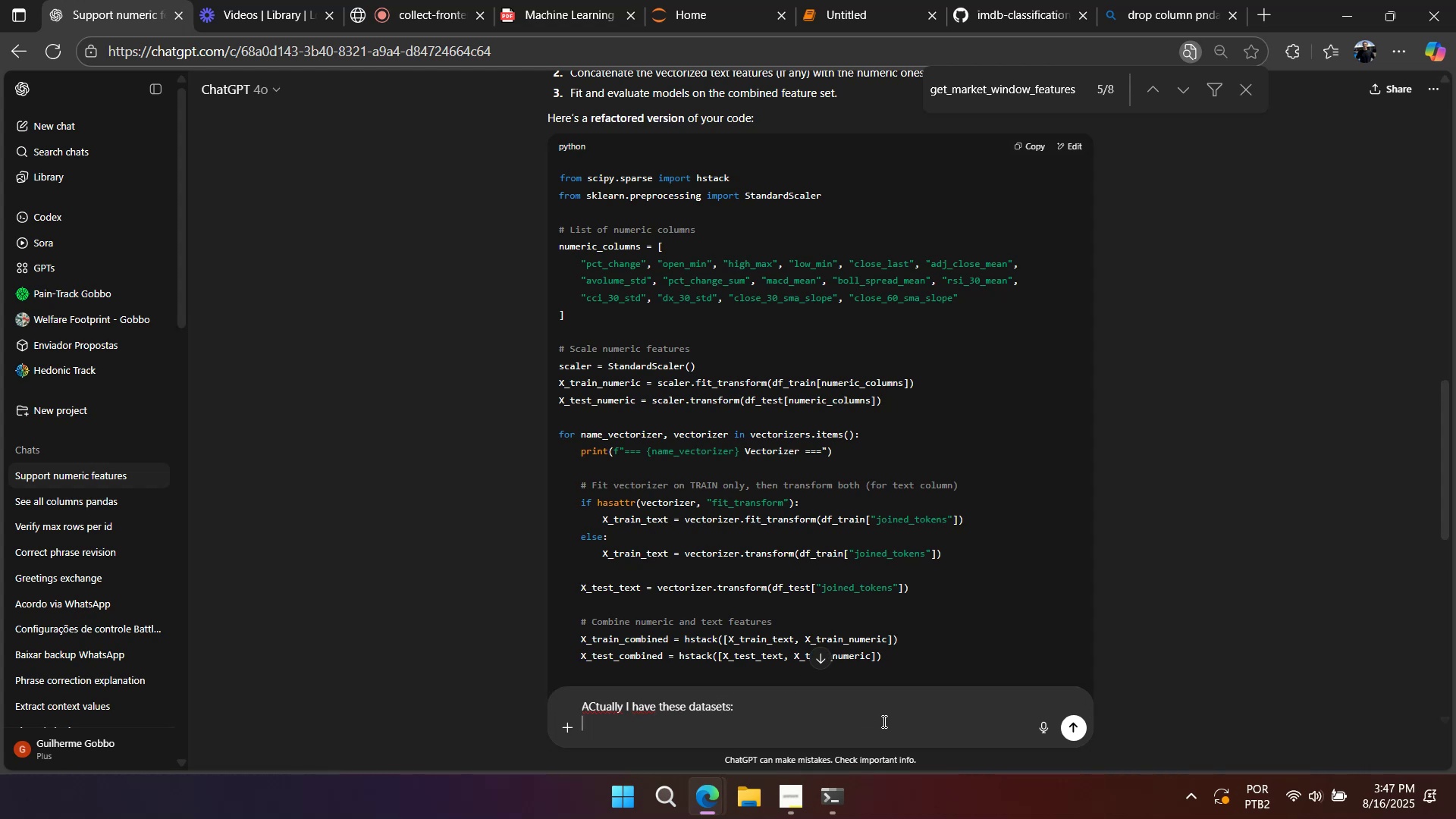 
key(Shift+Enter)
 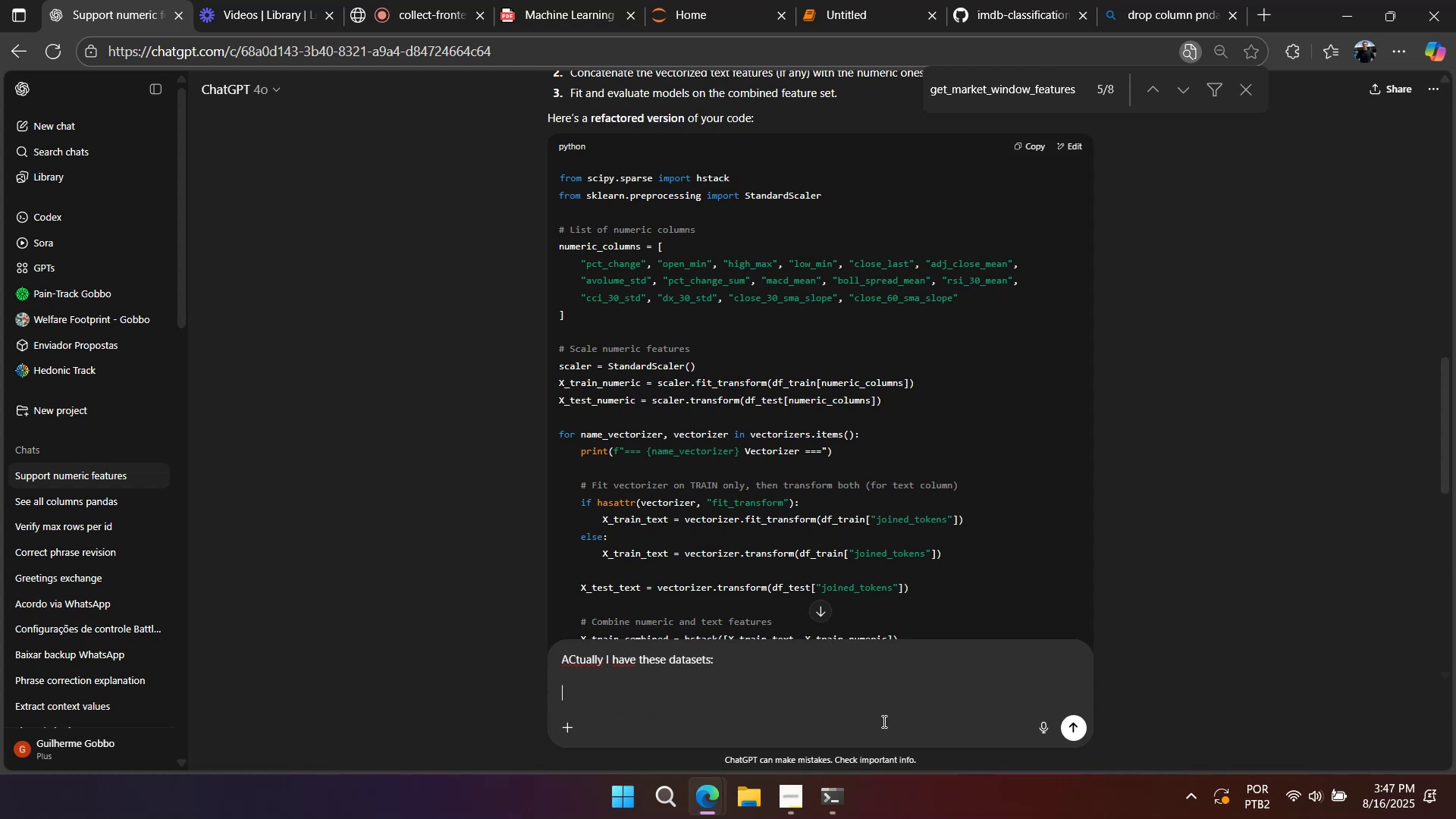 
key(Alt+AltLeft)
 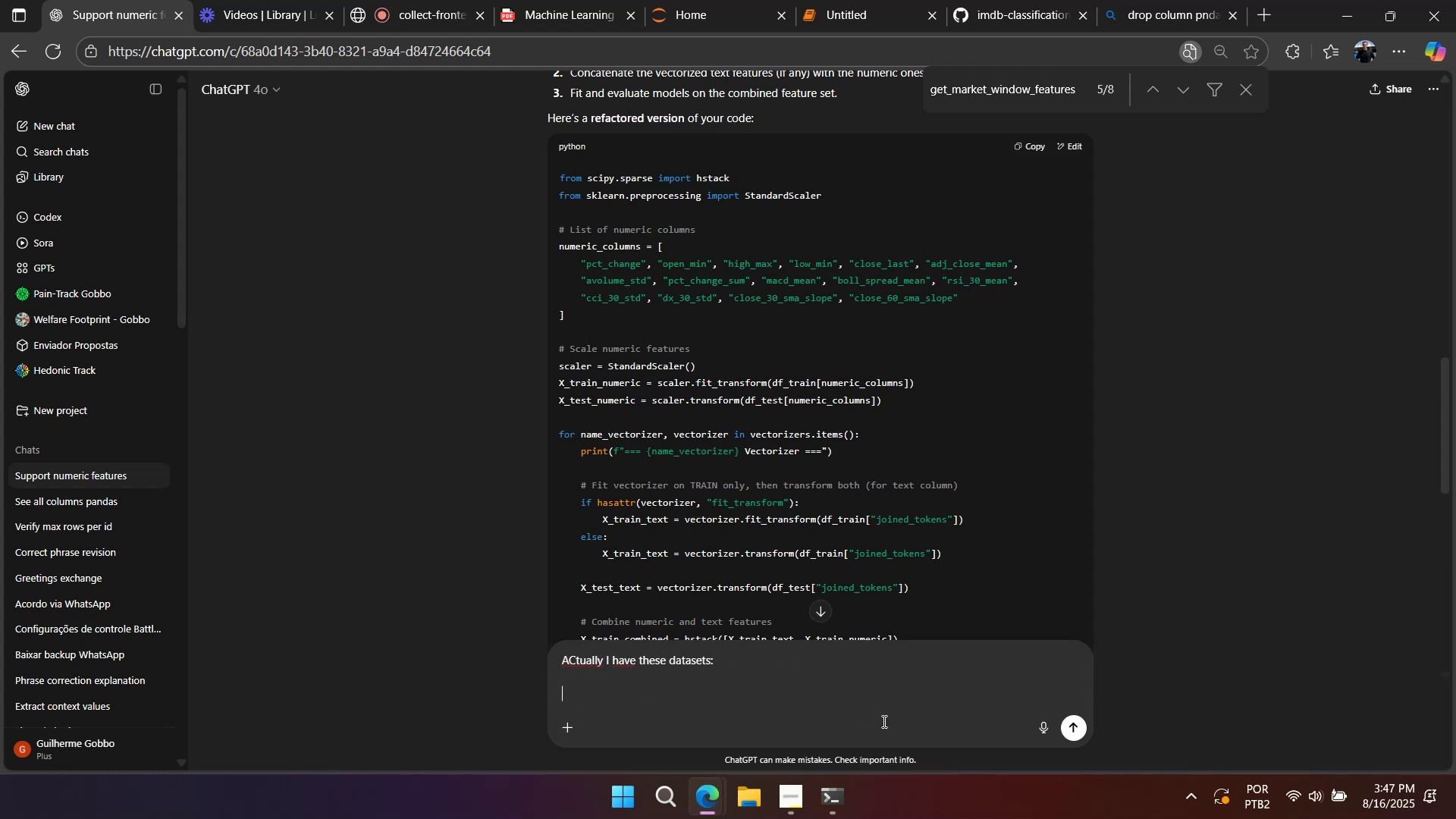 
key(Alt+Tab)
 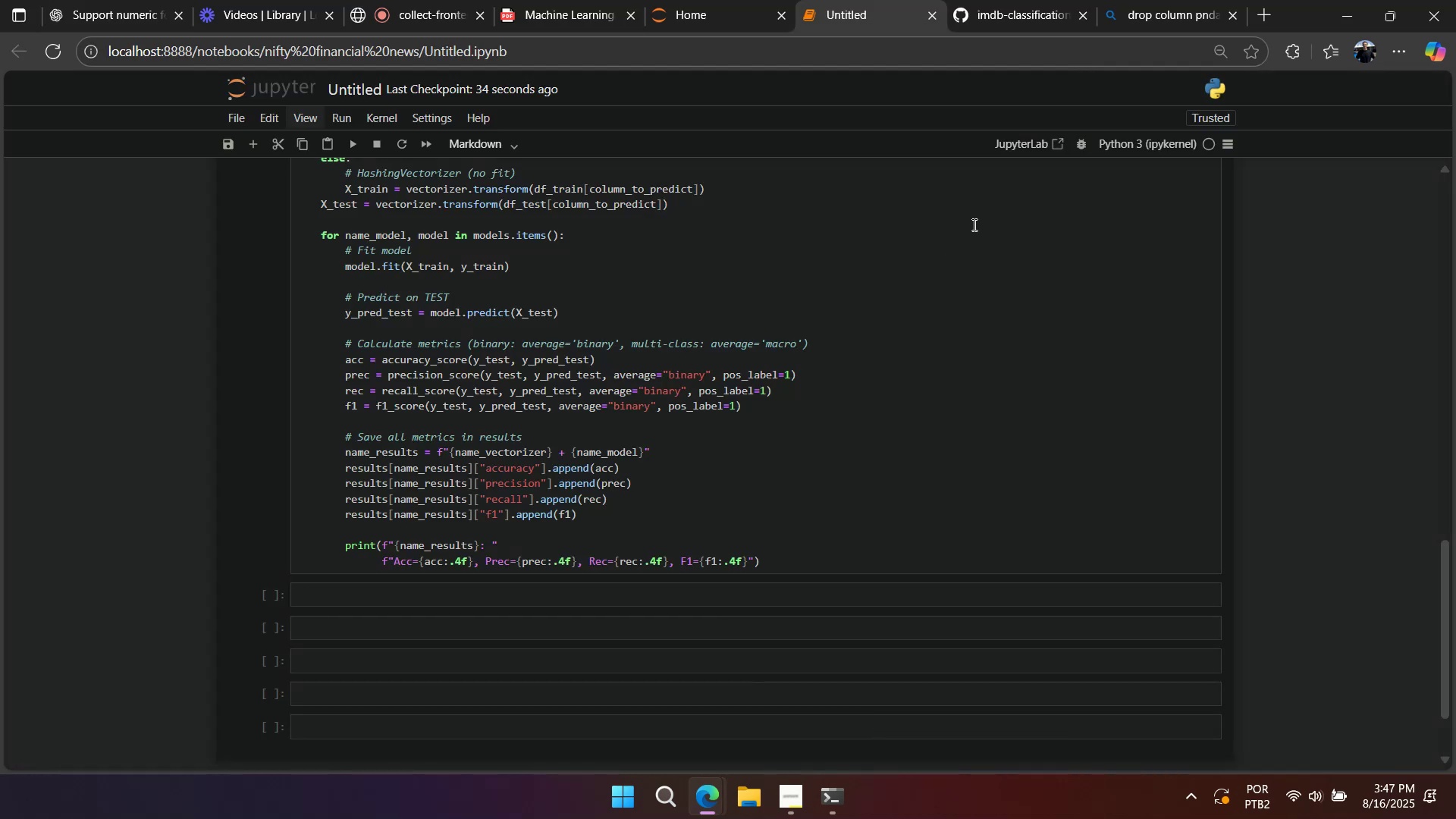 
scroll: coordinate [638, 313], scroll_direction: up, amount: 11.0
 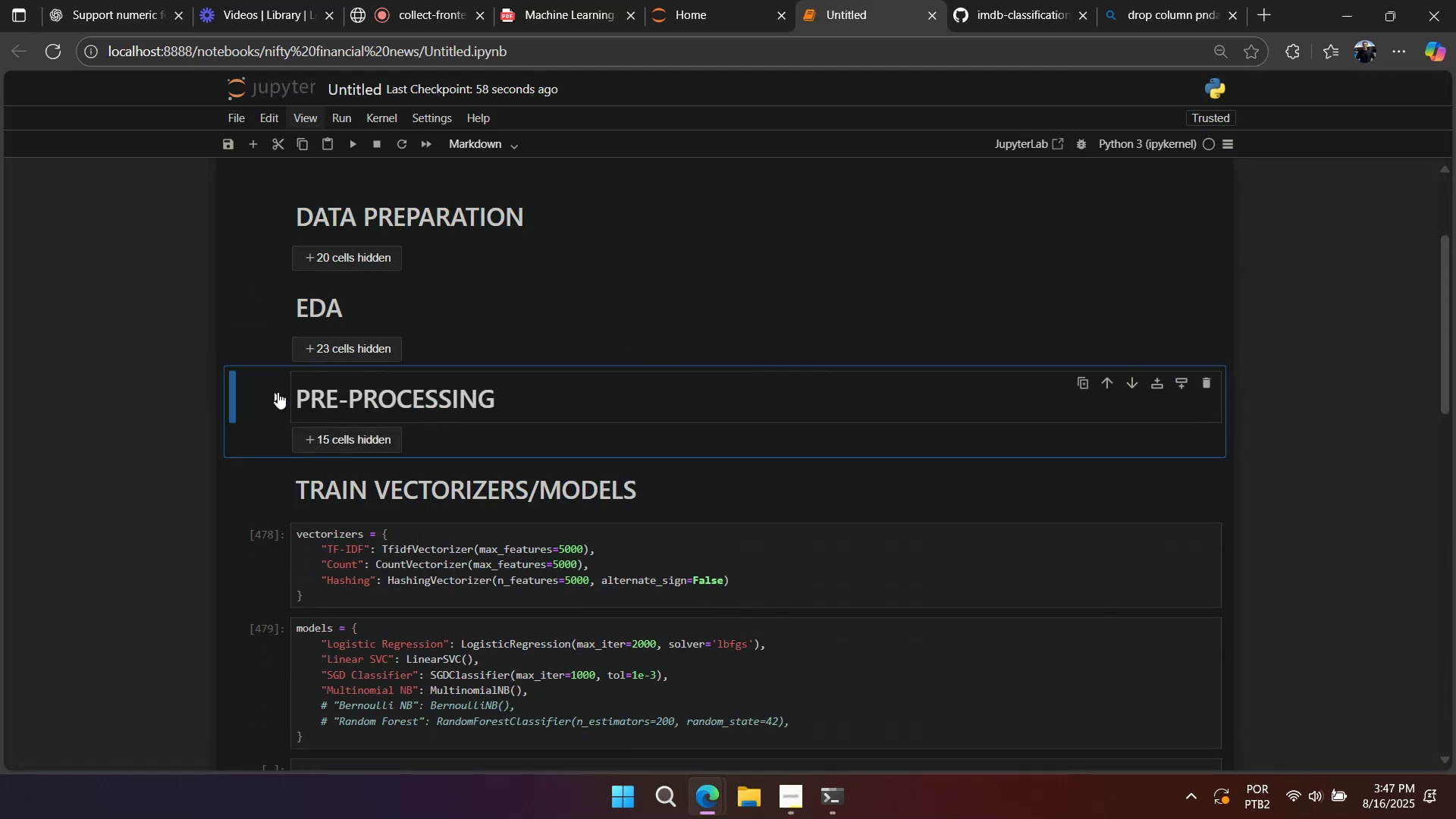 
left_click([278, 396])
 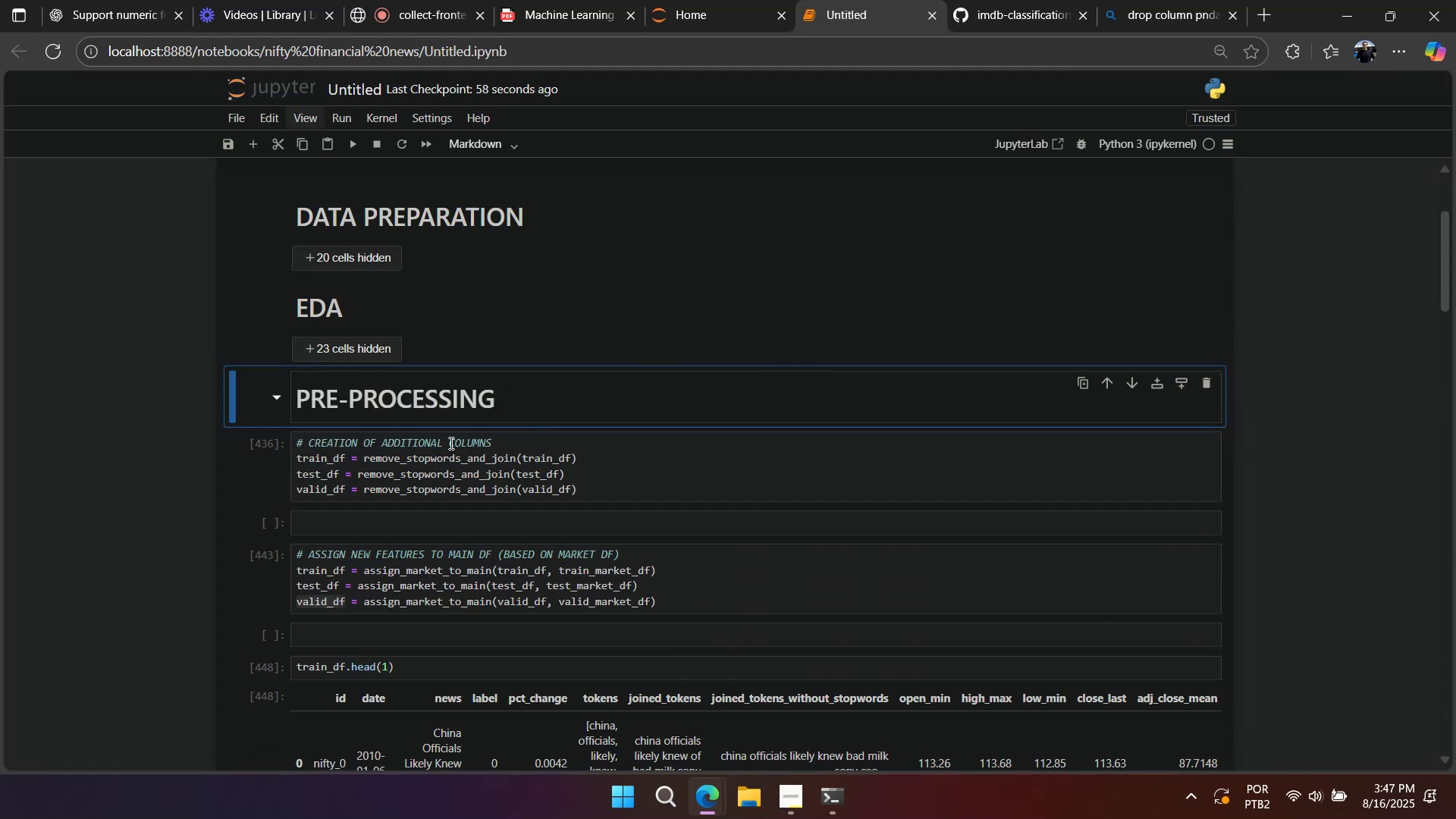 
scroll: coordinate [529, 455], scroll_direction: down, amount: 12.0
 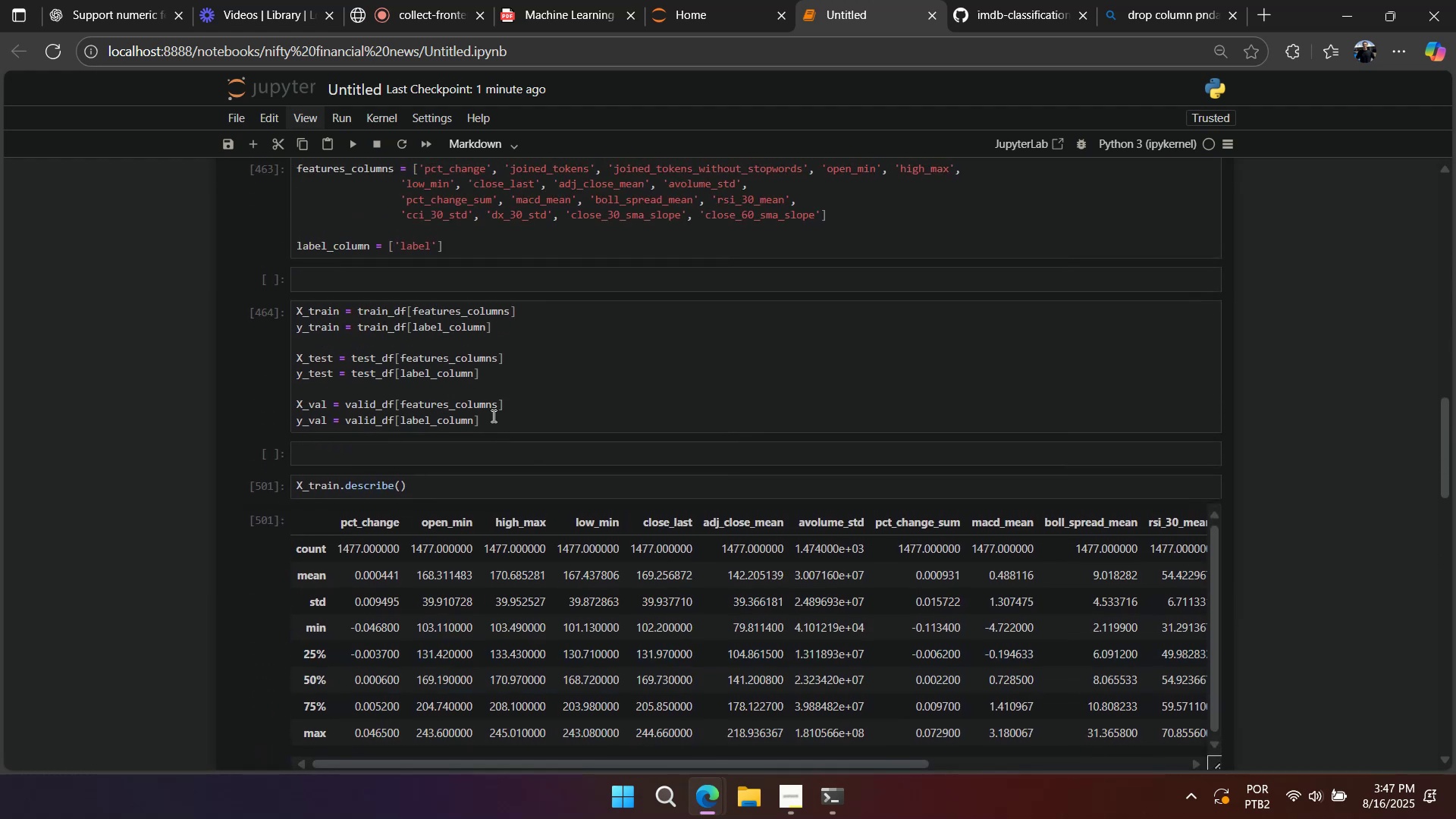 
left_click_drag(start_coordinate=[491, 416], to_coordinate=[491, 419])
 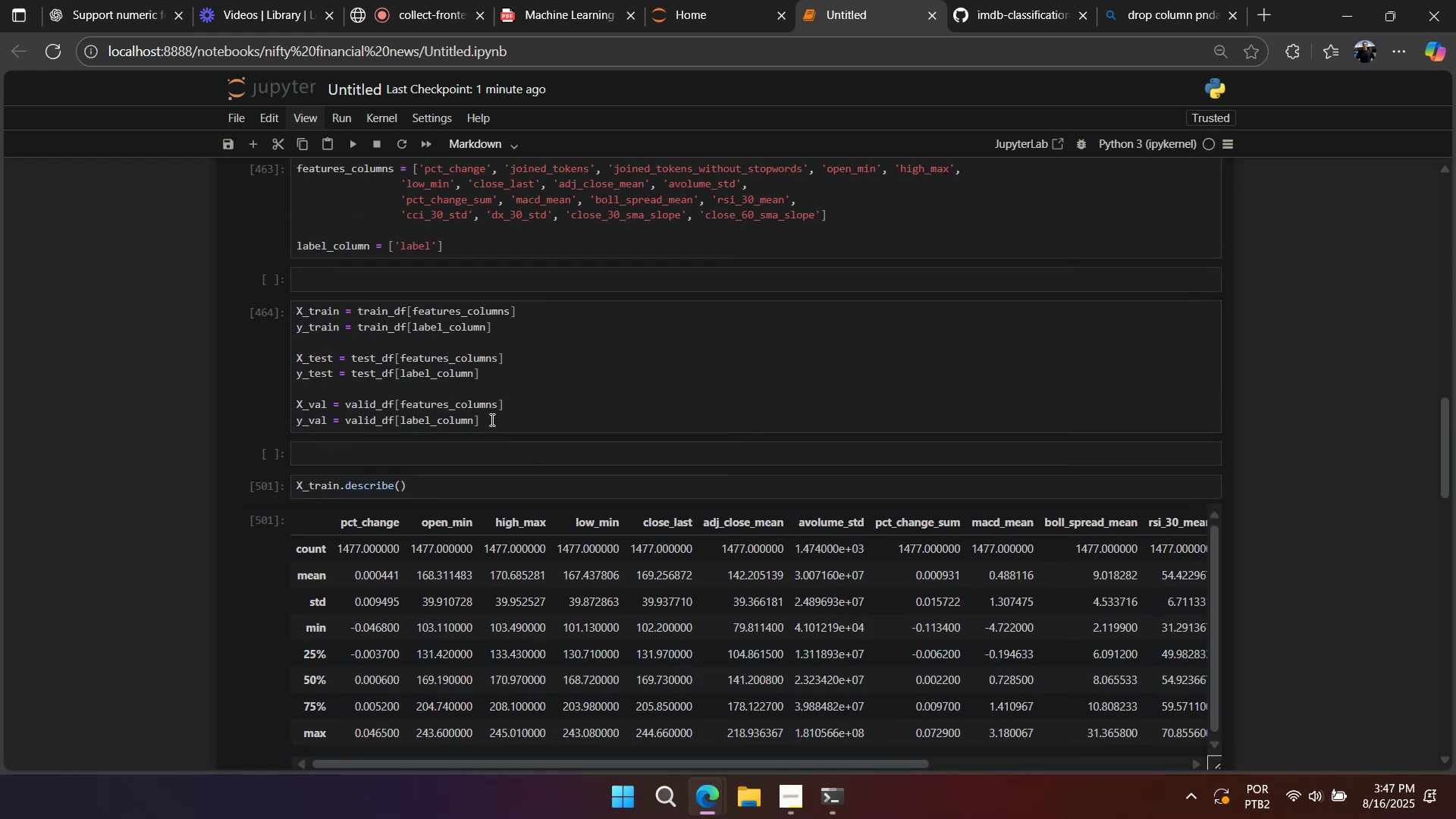 
key(Control+A)
 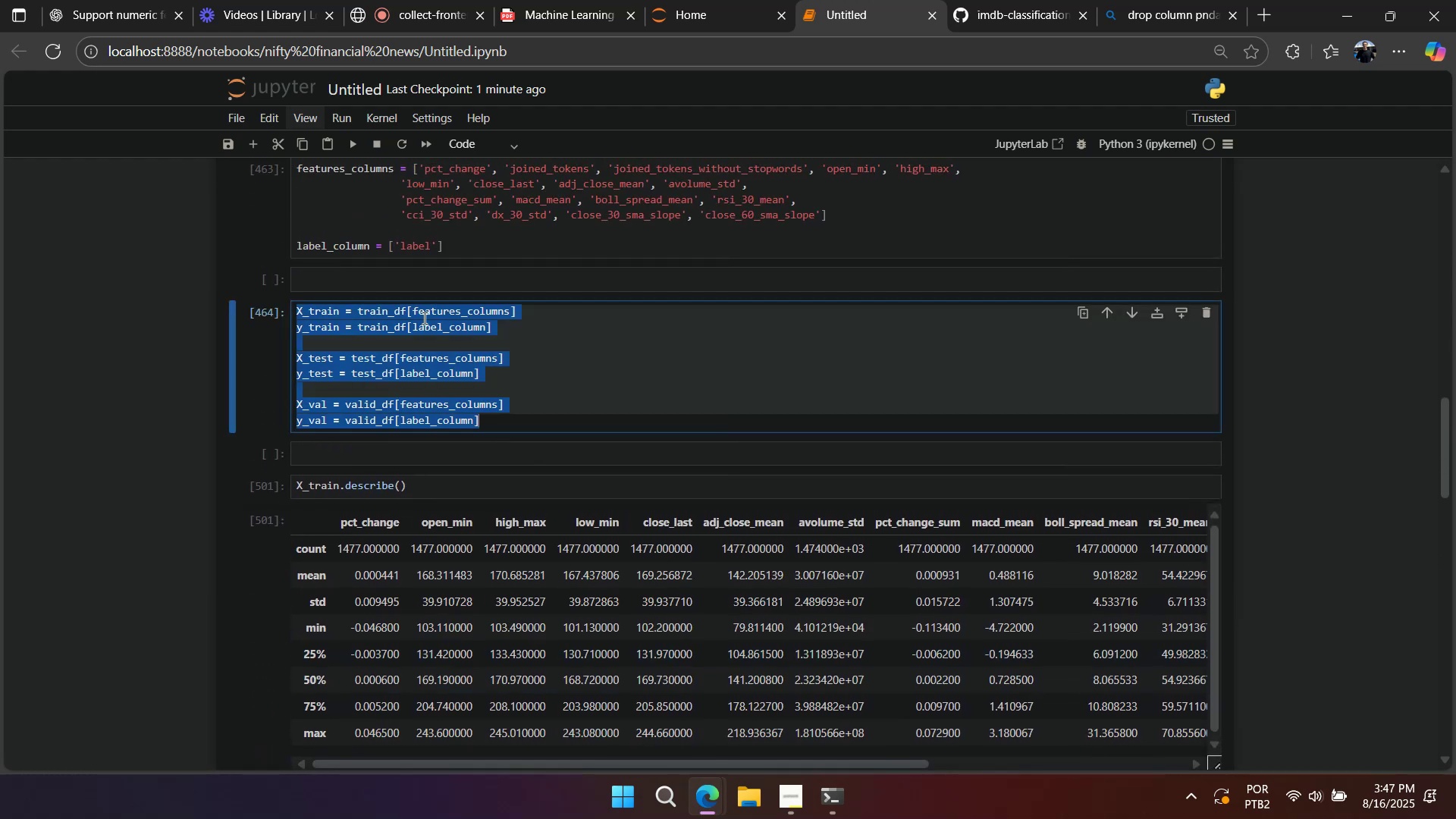 
key(Control+C)
 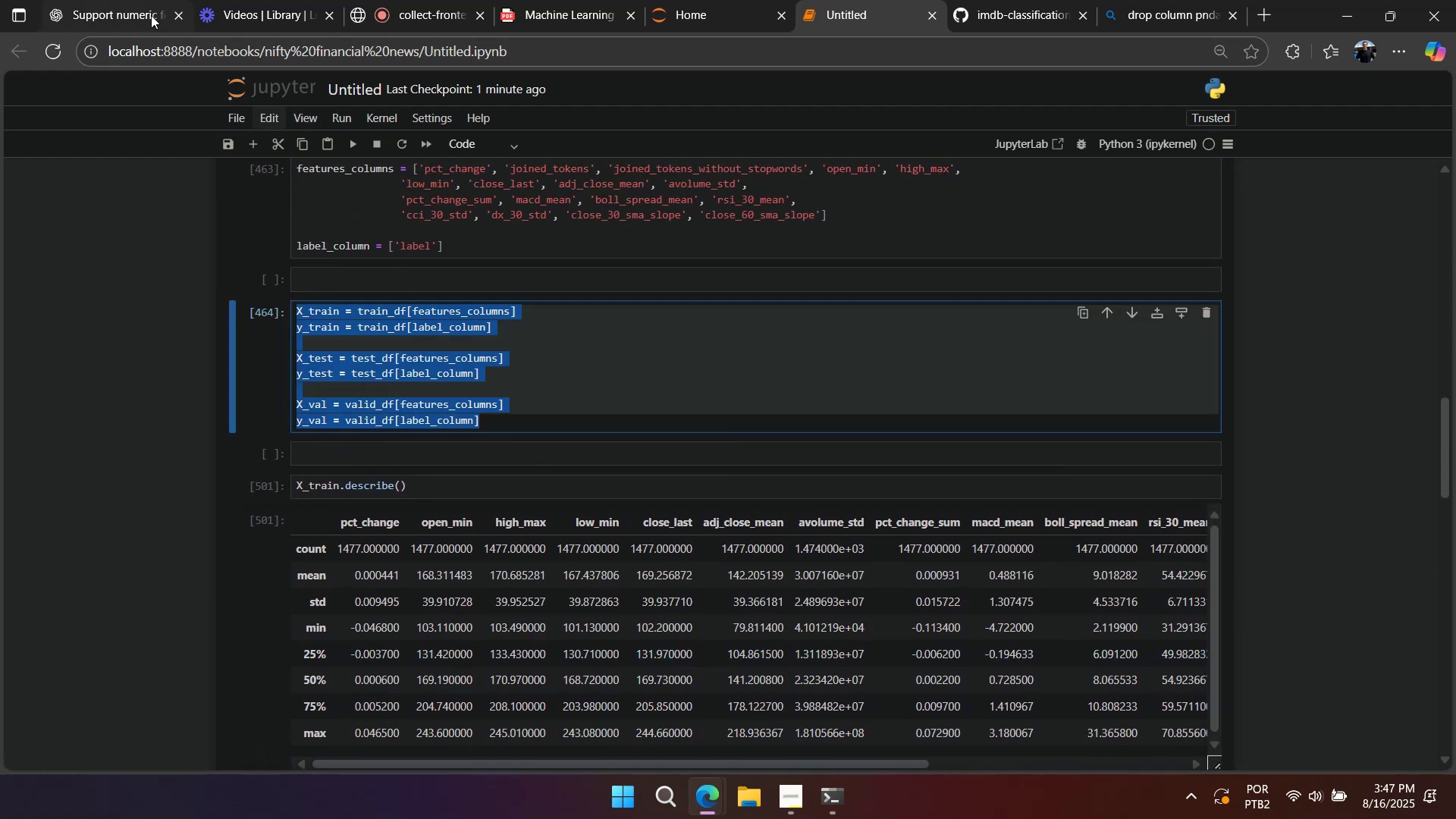 
left_click([140, 13])
 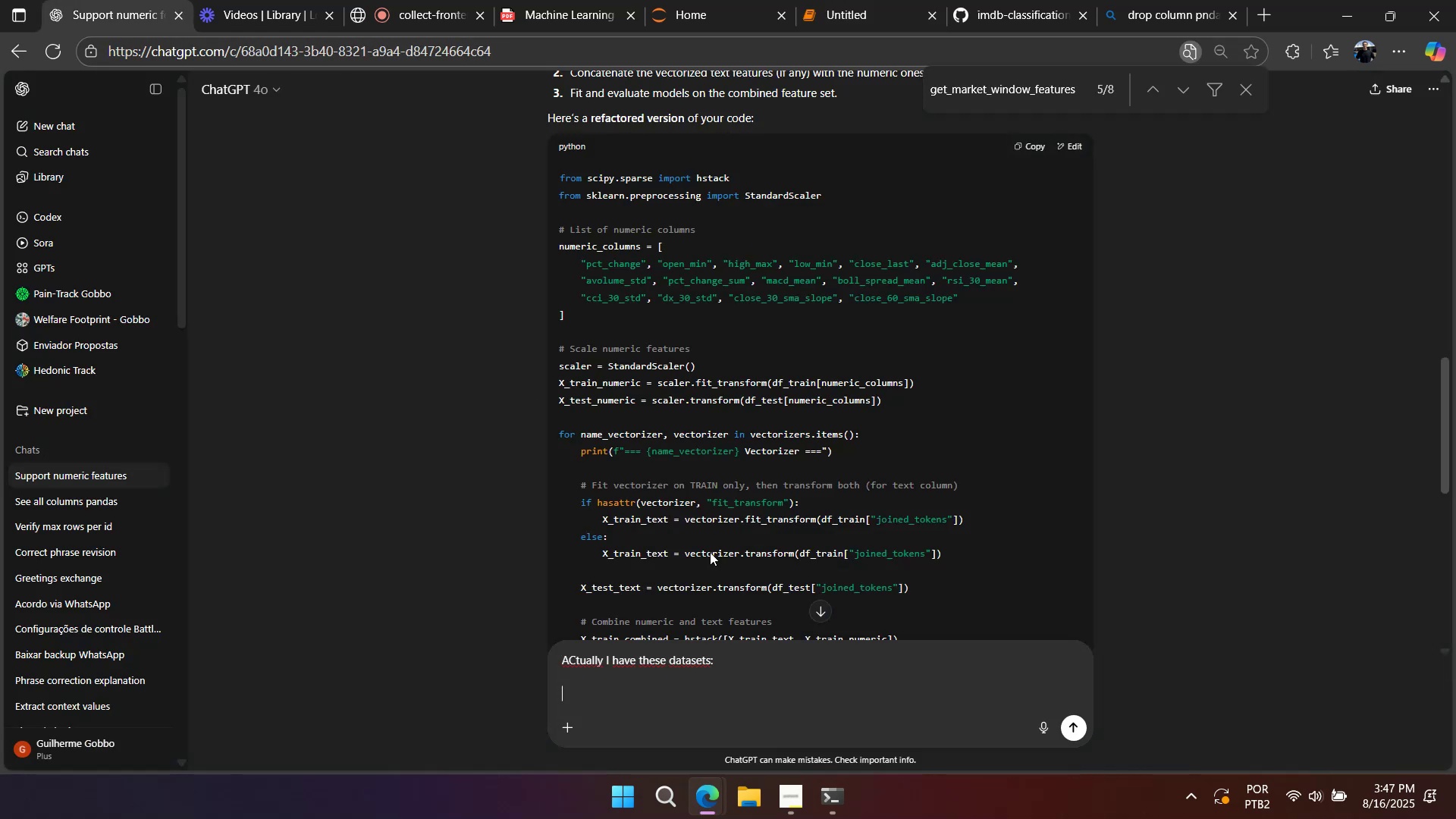 
key(Control+ControlLeft)
 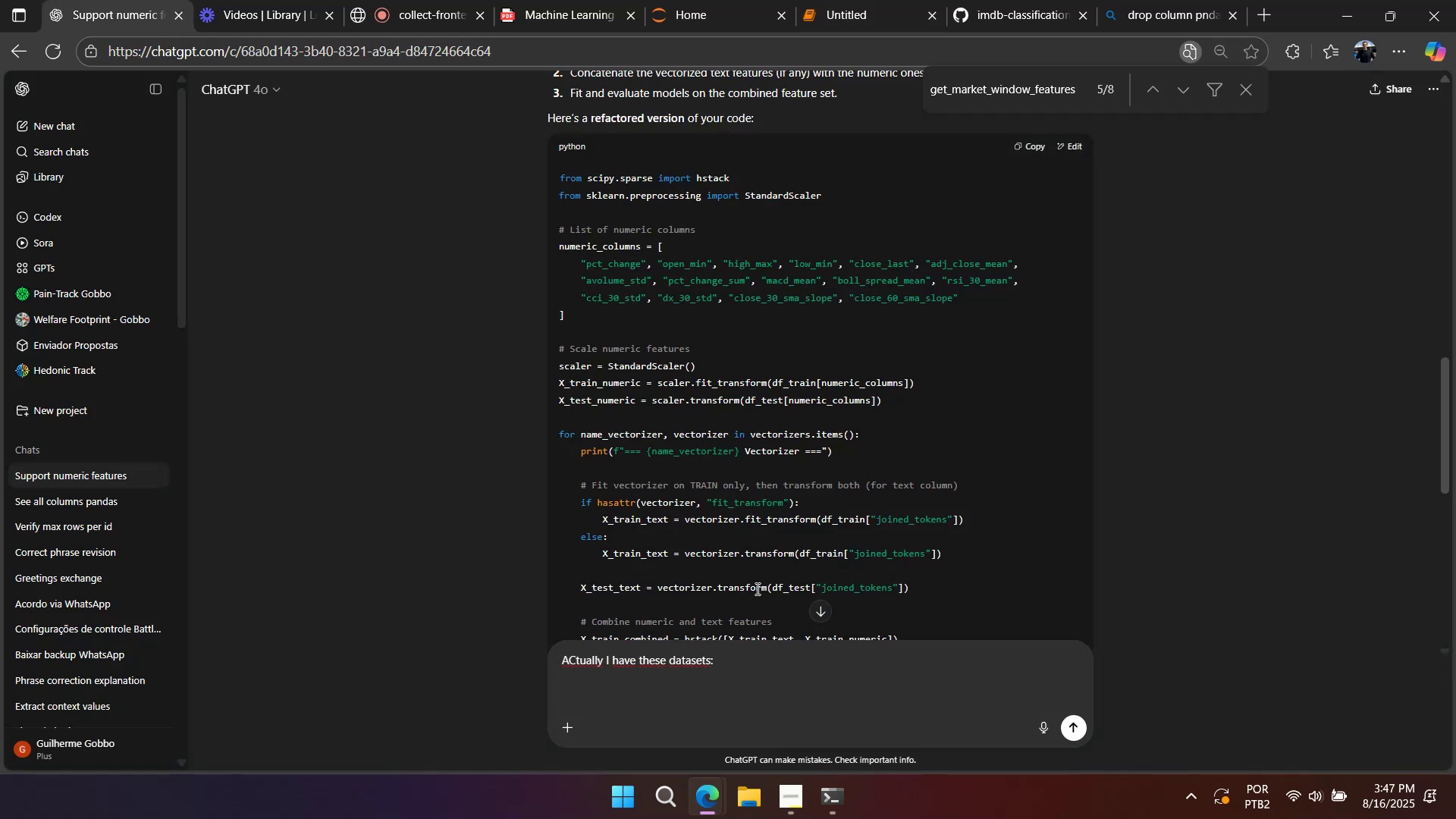 
key(Control+V)
 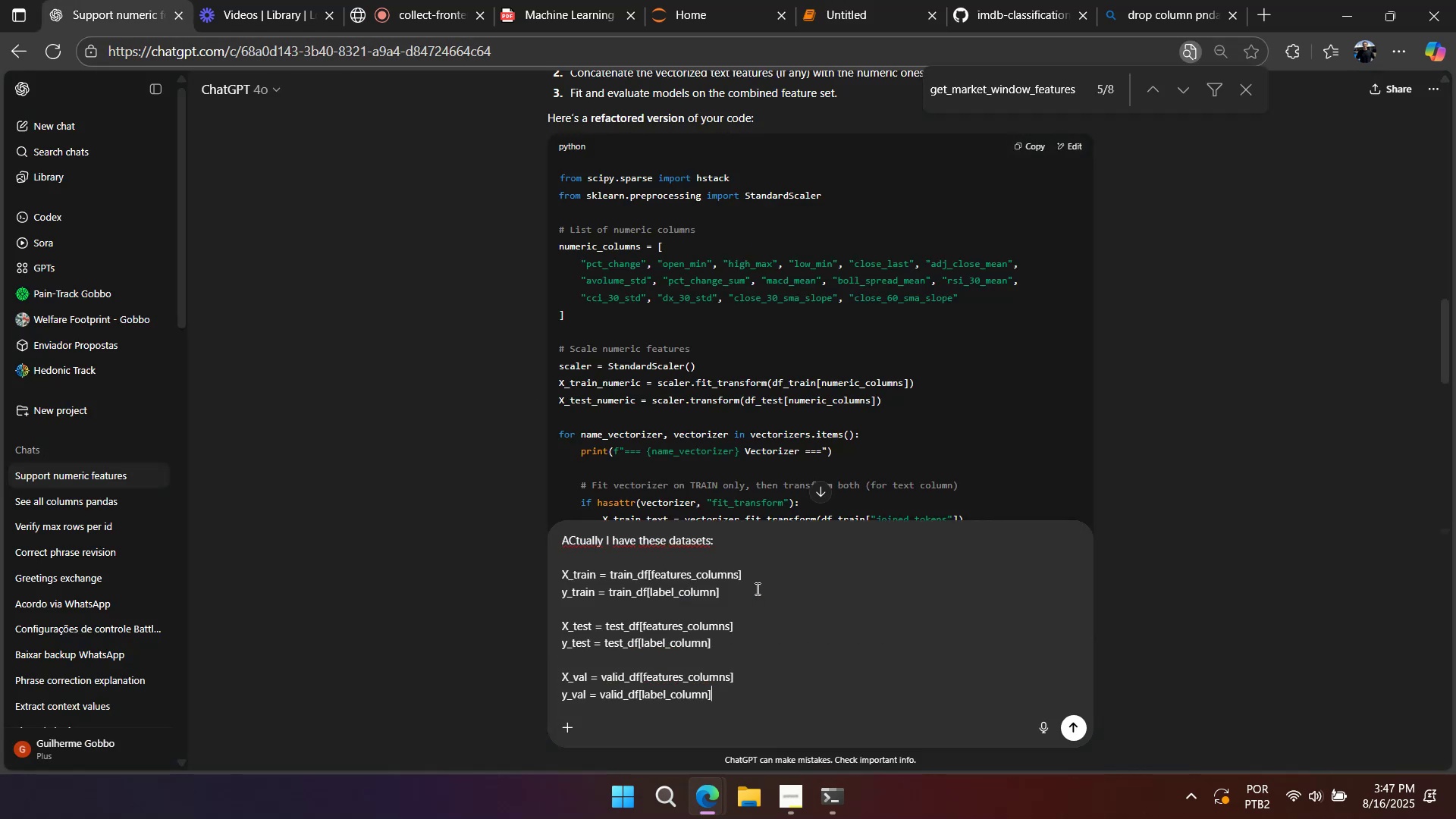 
key(Shift+Enter)
 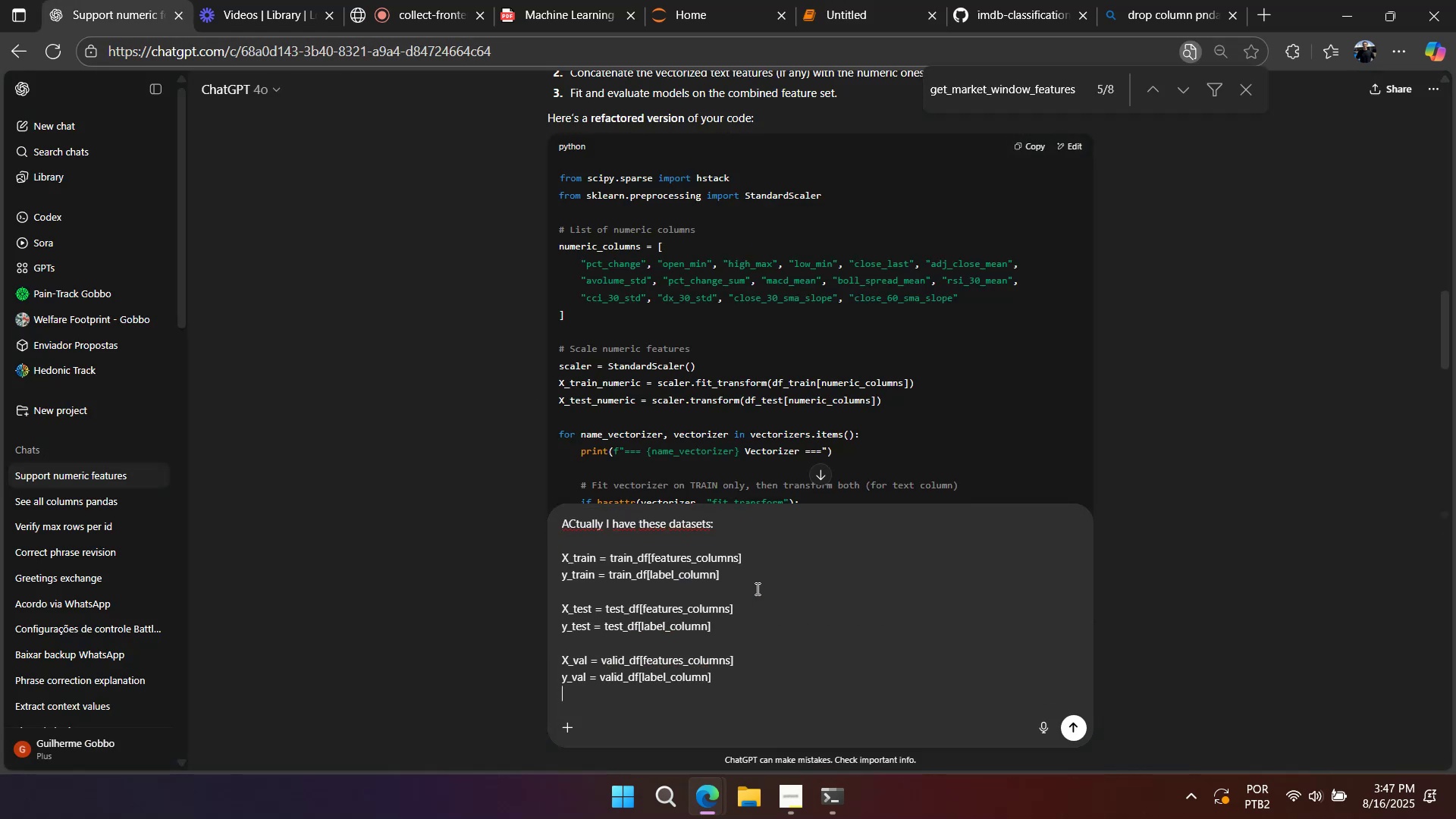 
key(Shift+Enter)
 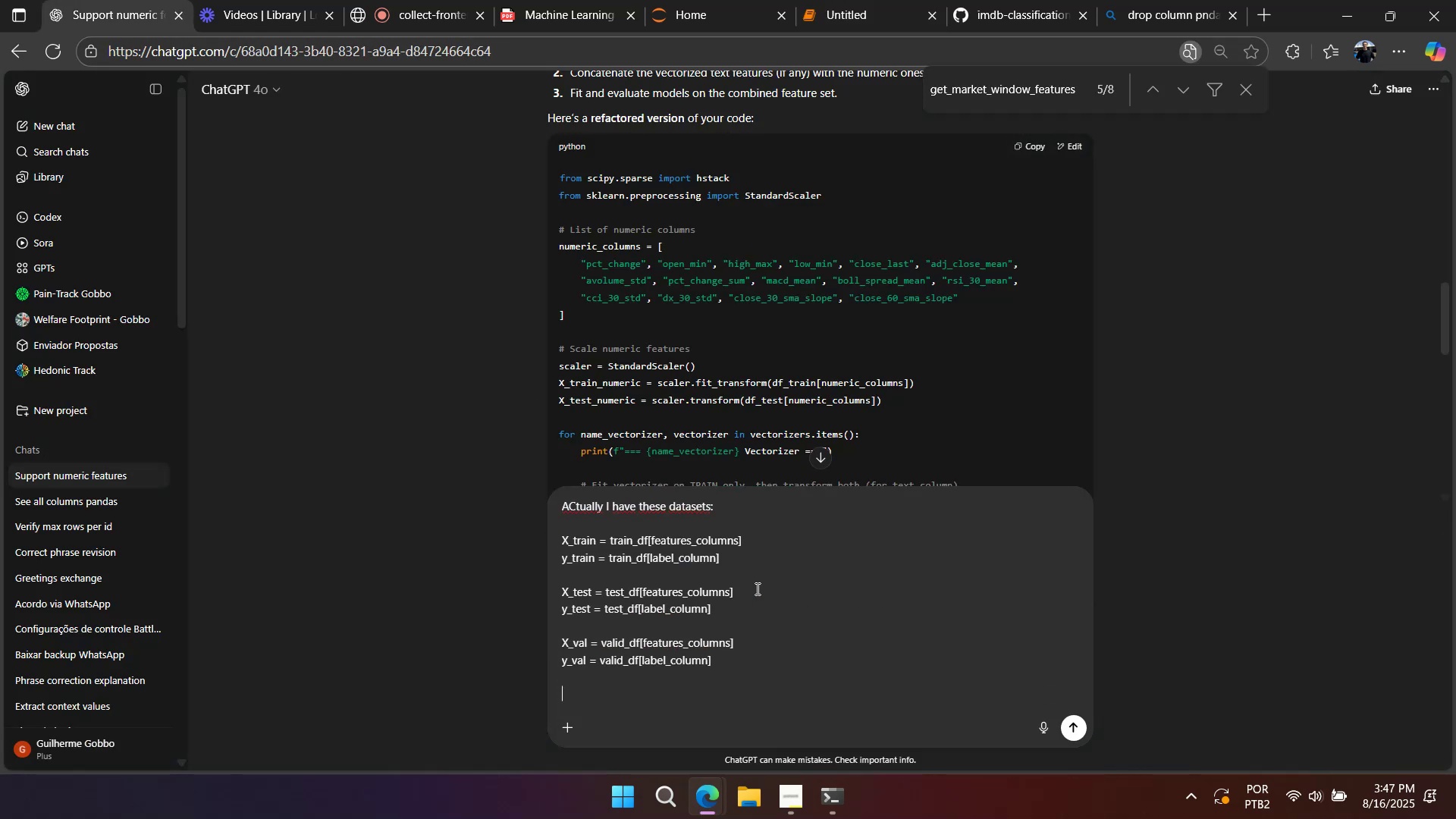 
key(Shift+Enter)
 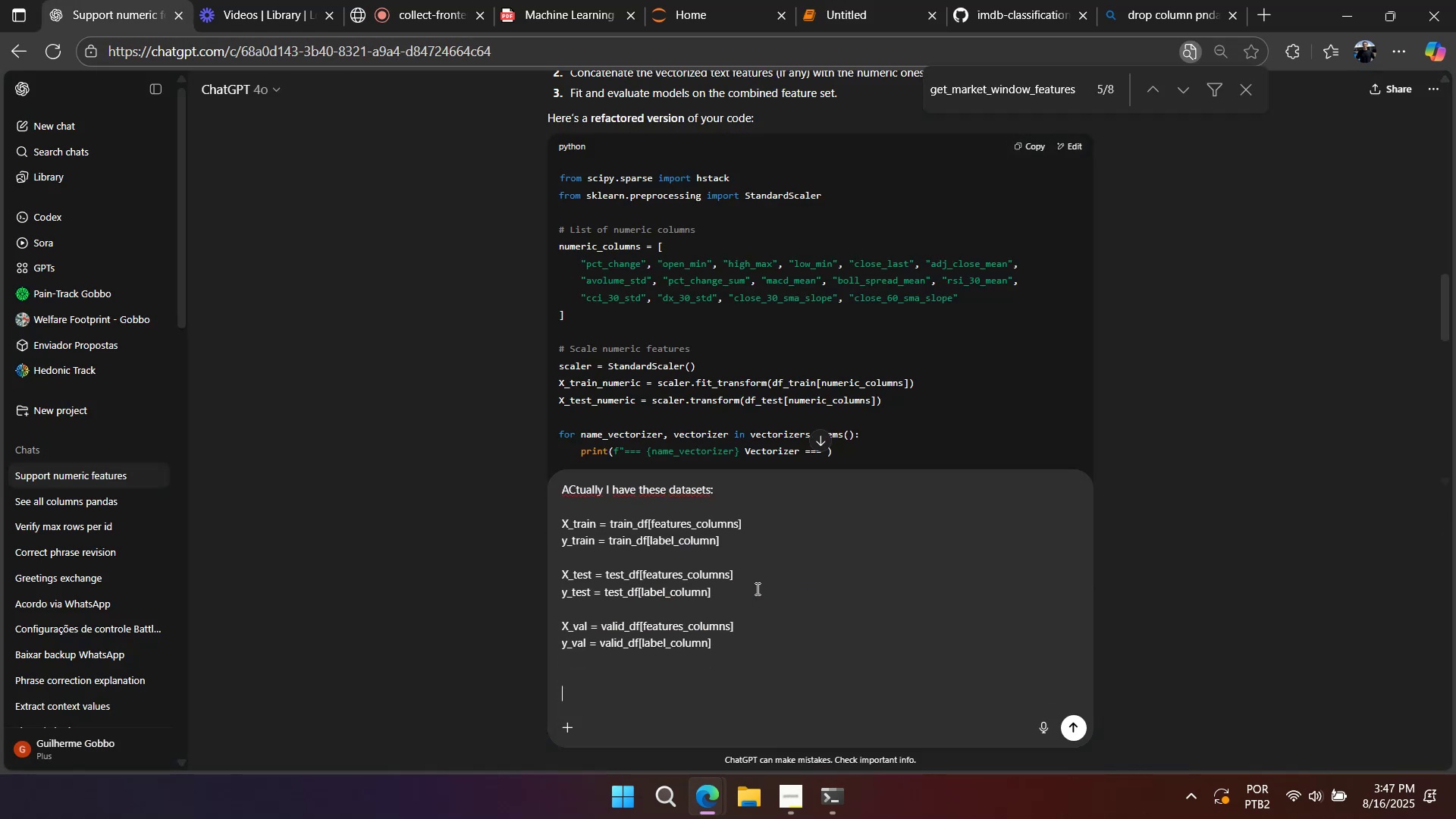 
key(Shift+Enter)
 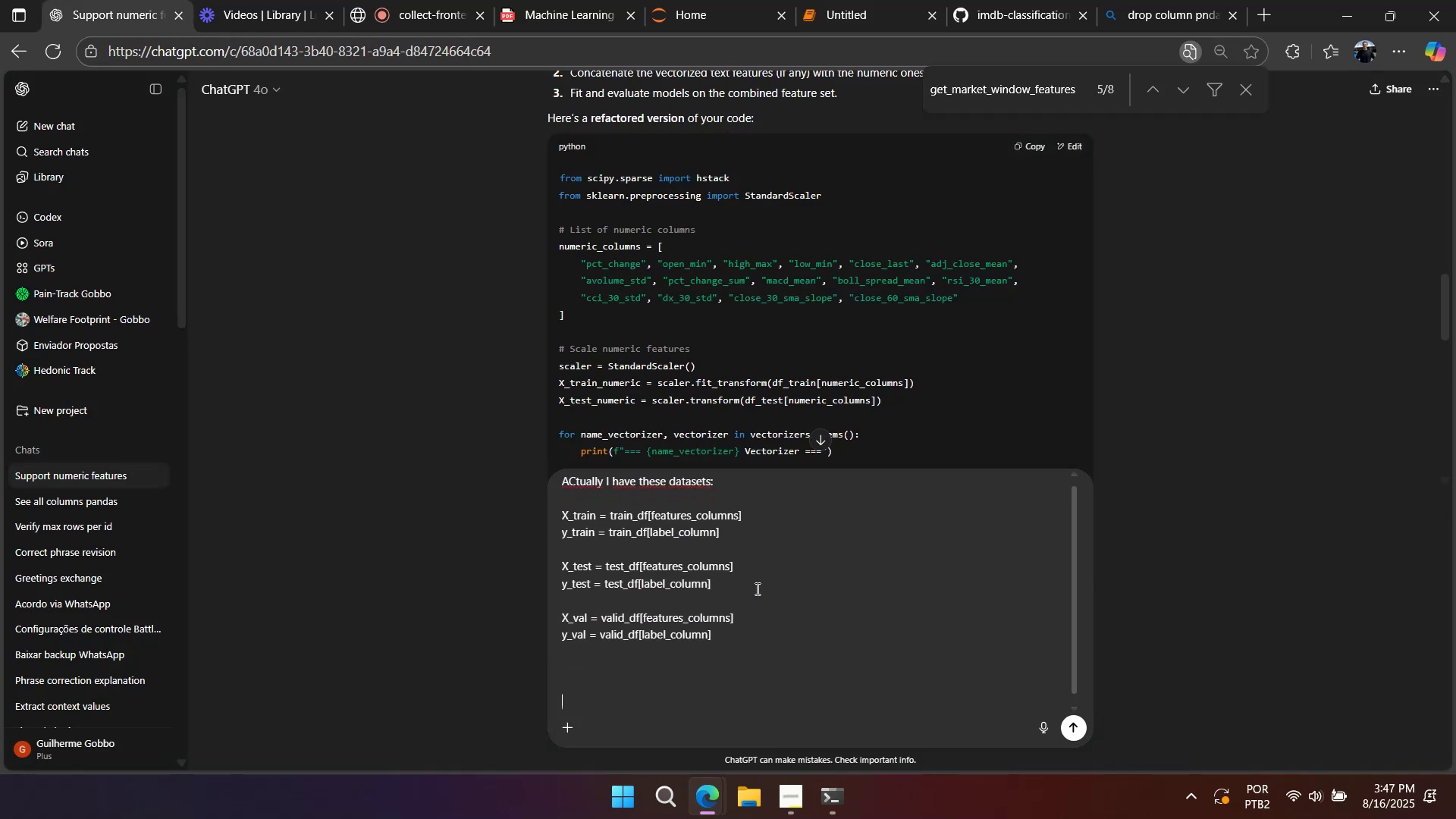 
key(Shift+Enter)
 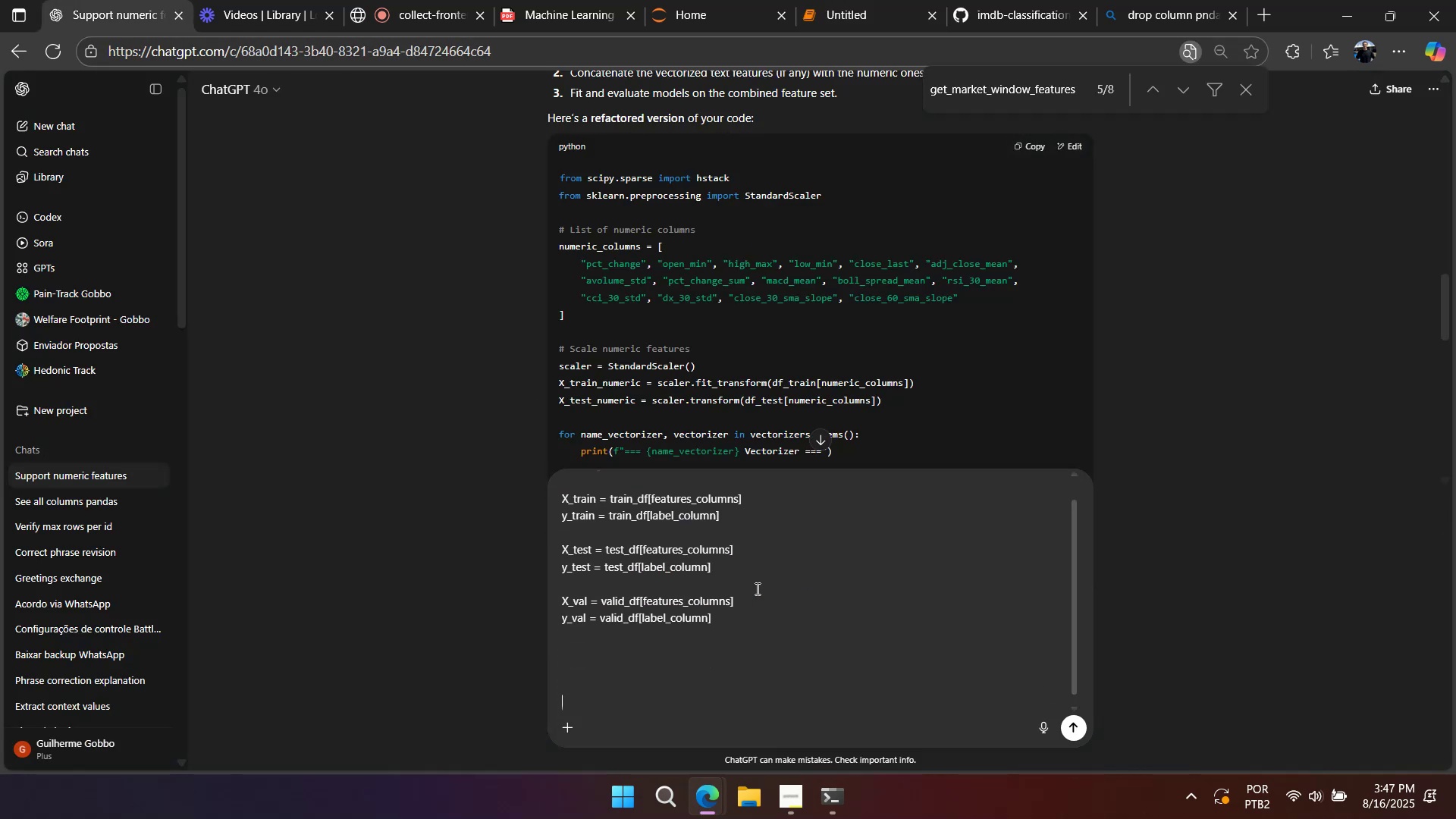 
type(where?)
 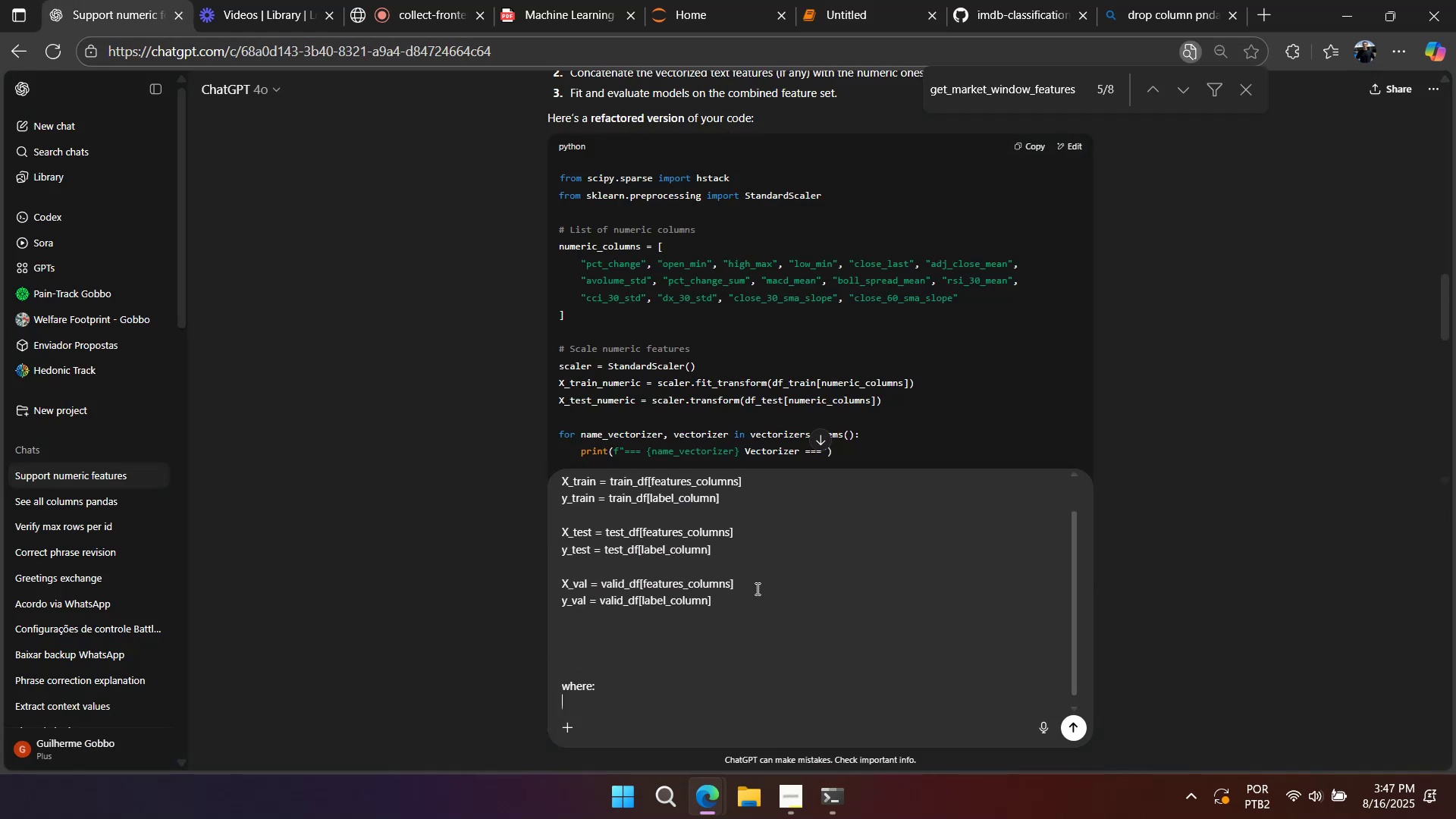 
key(Shift+Enter)
 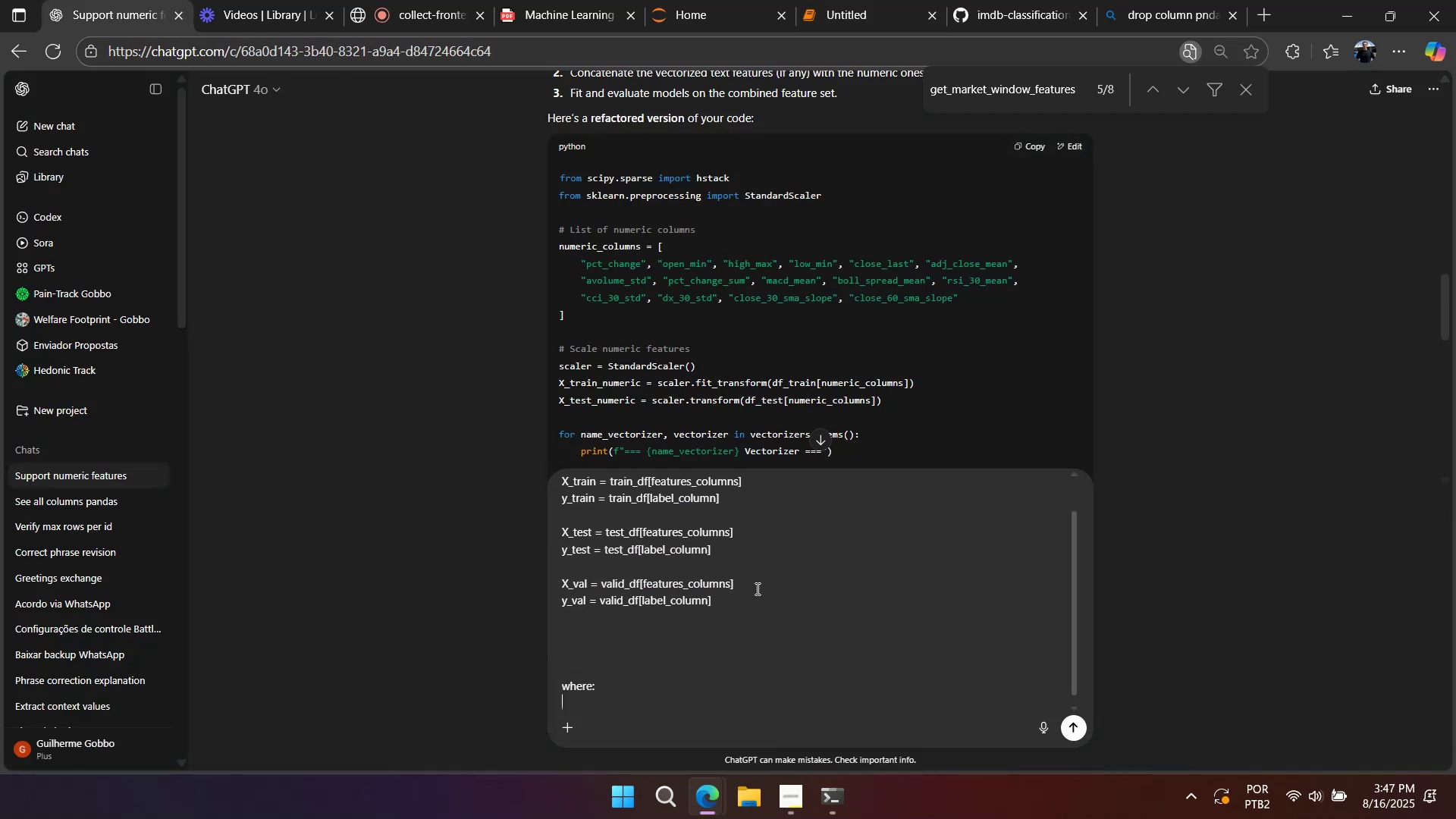 
key(Alt+AltLeft)
 